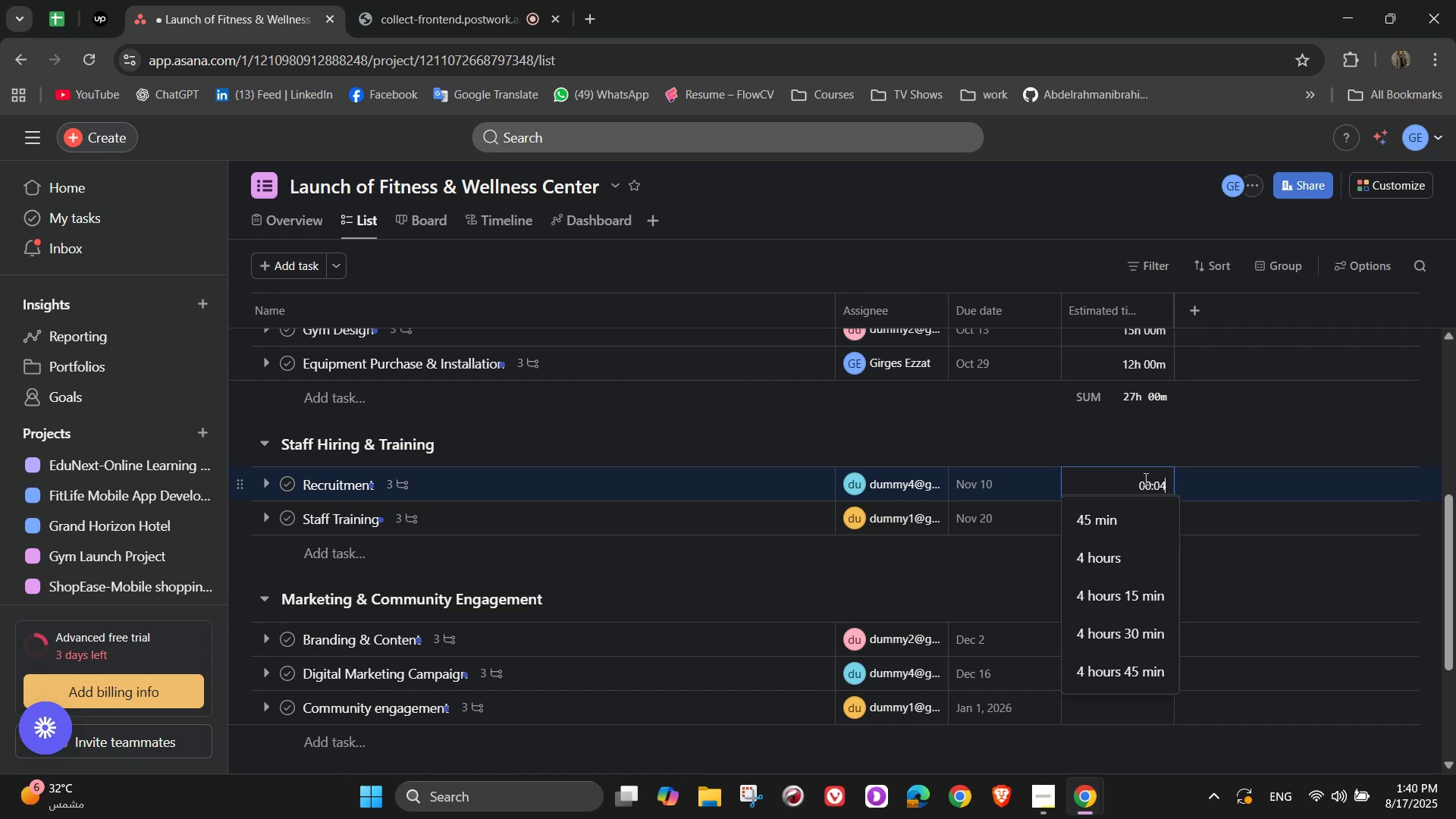 
key(Backspace)
 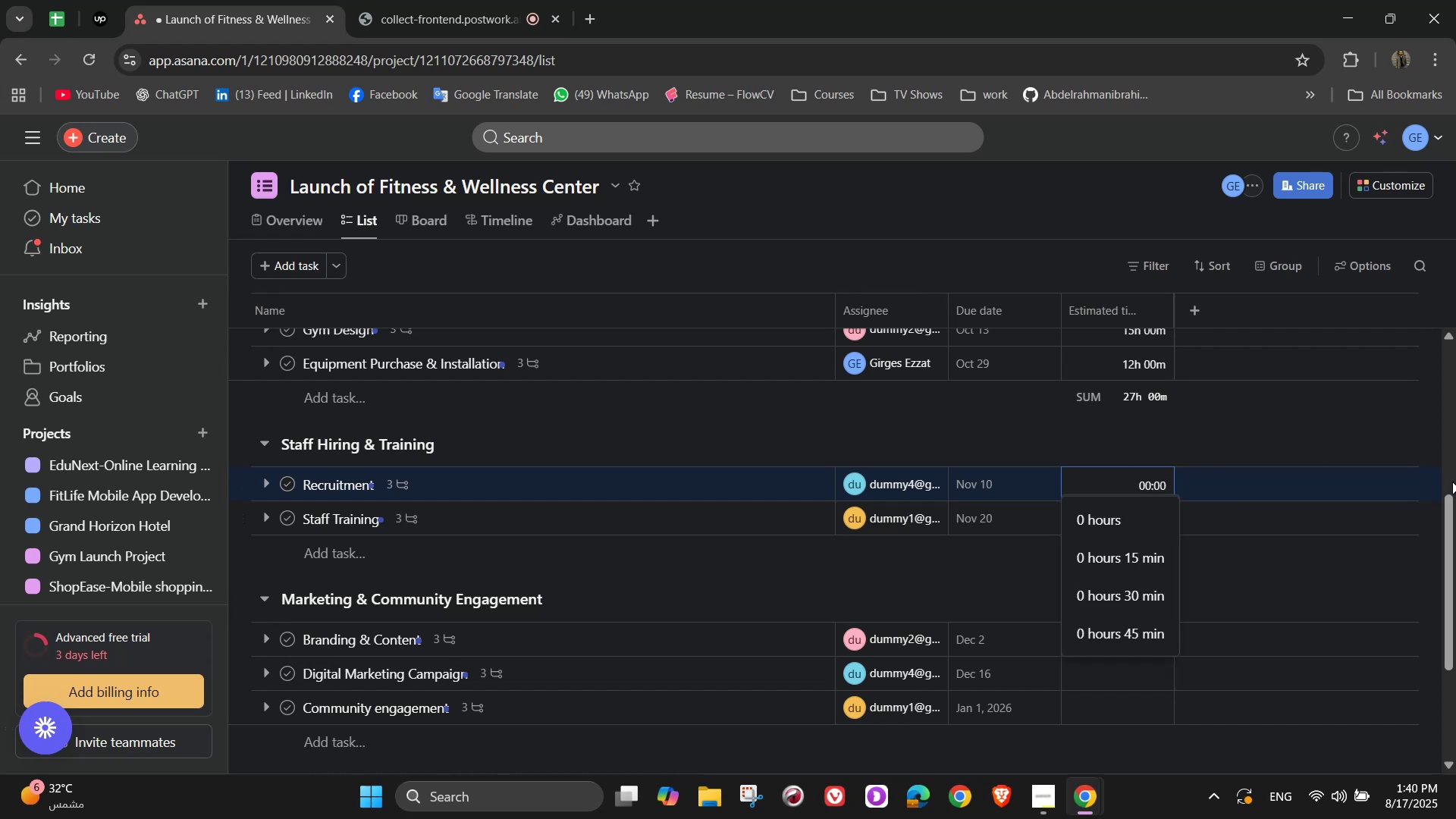 
key(Numpad8)
 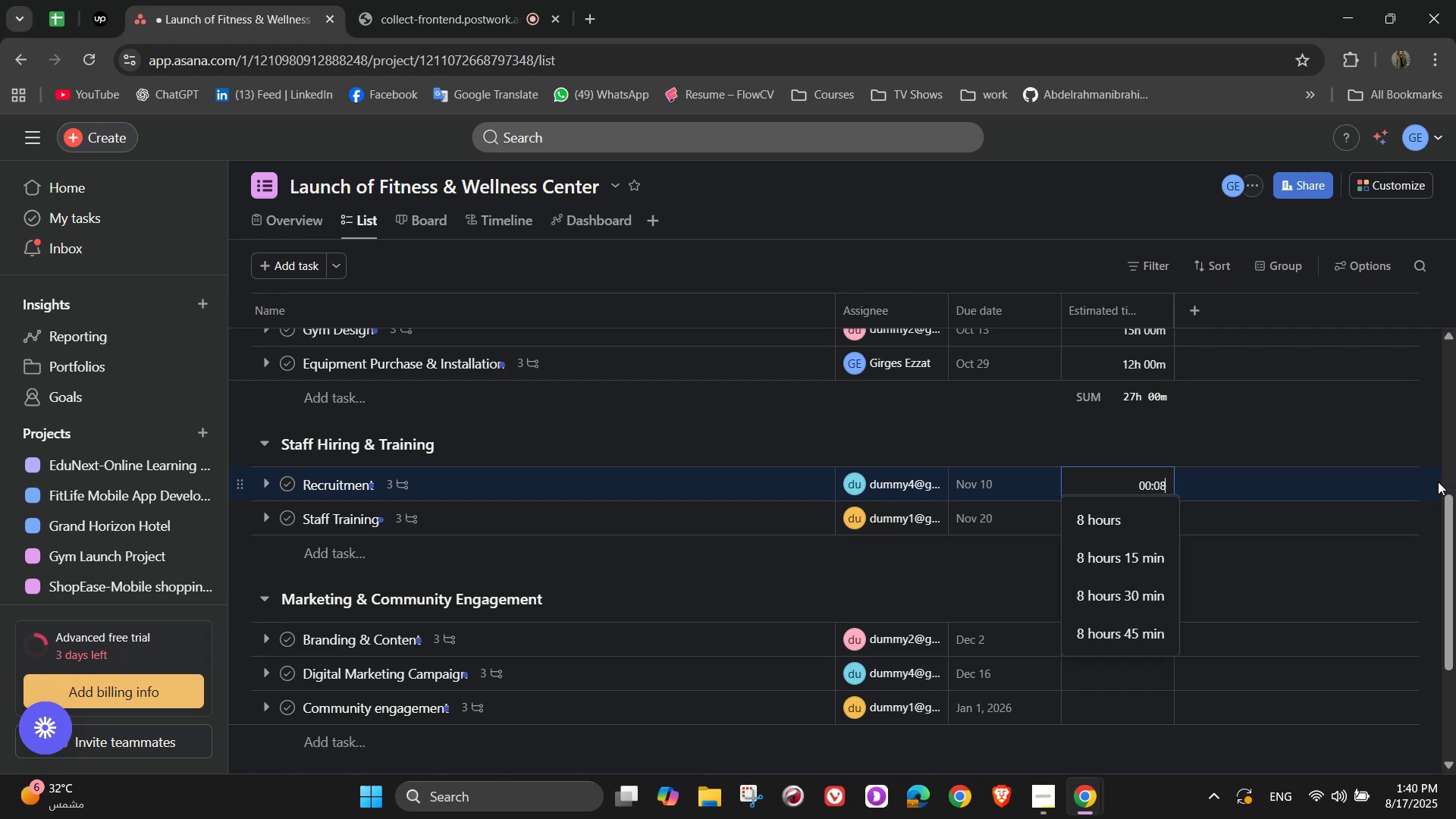 
key(Numpad0)
 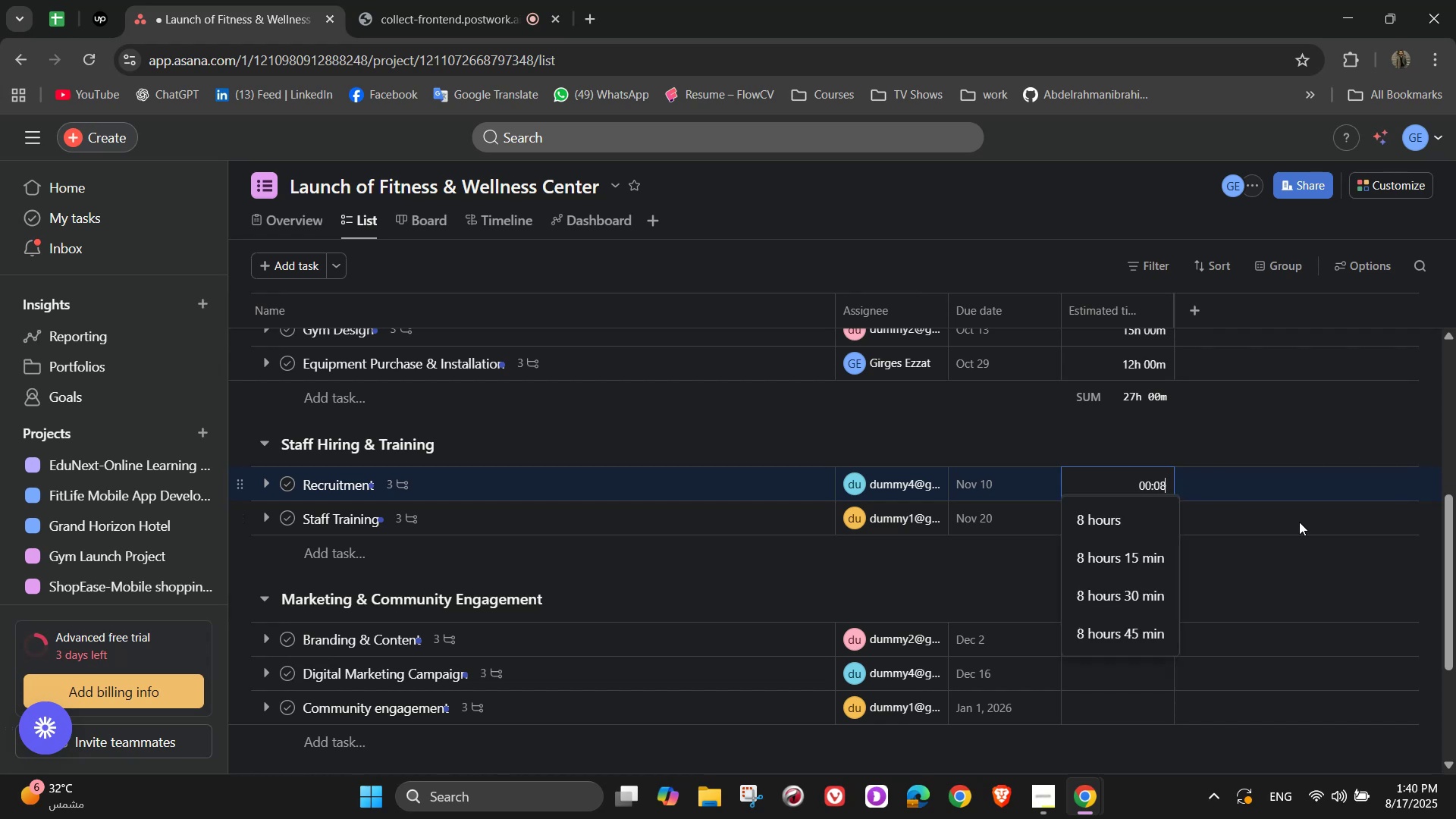 
key(Numpad0)
 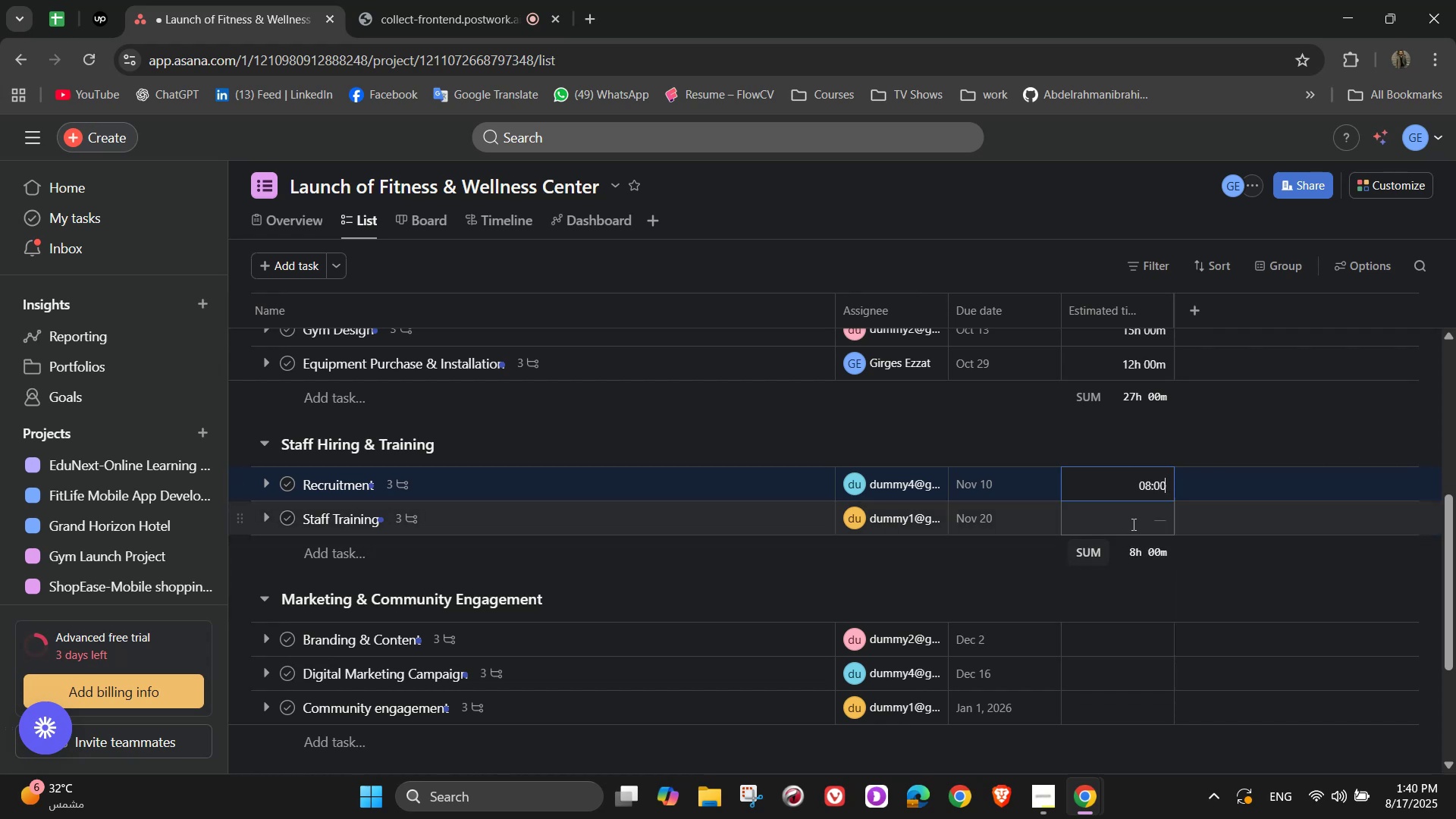 
left_click([1130, 519])
 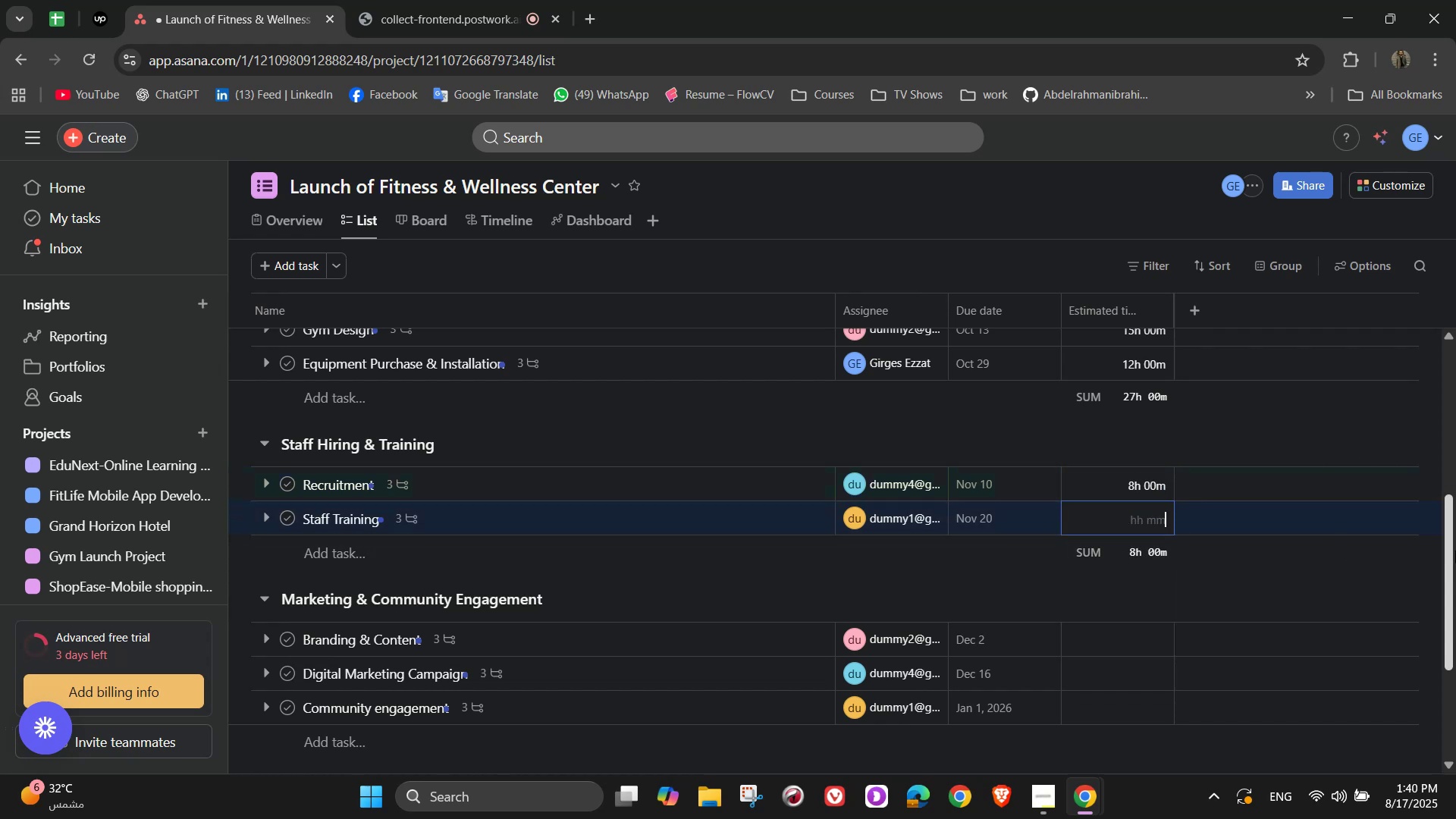 
key(Numpad1)
 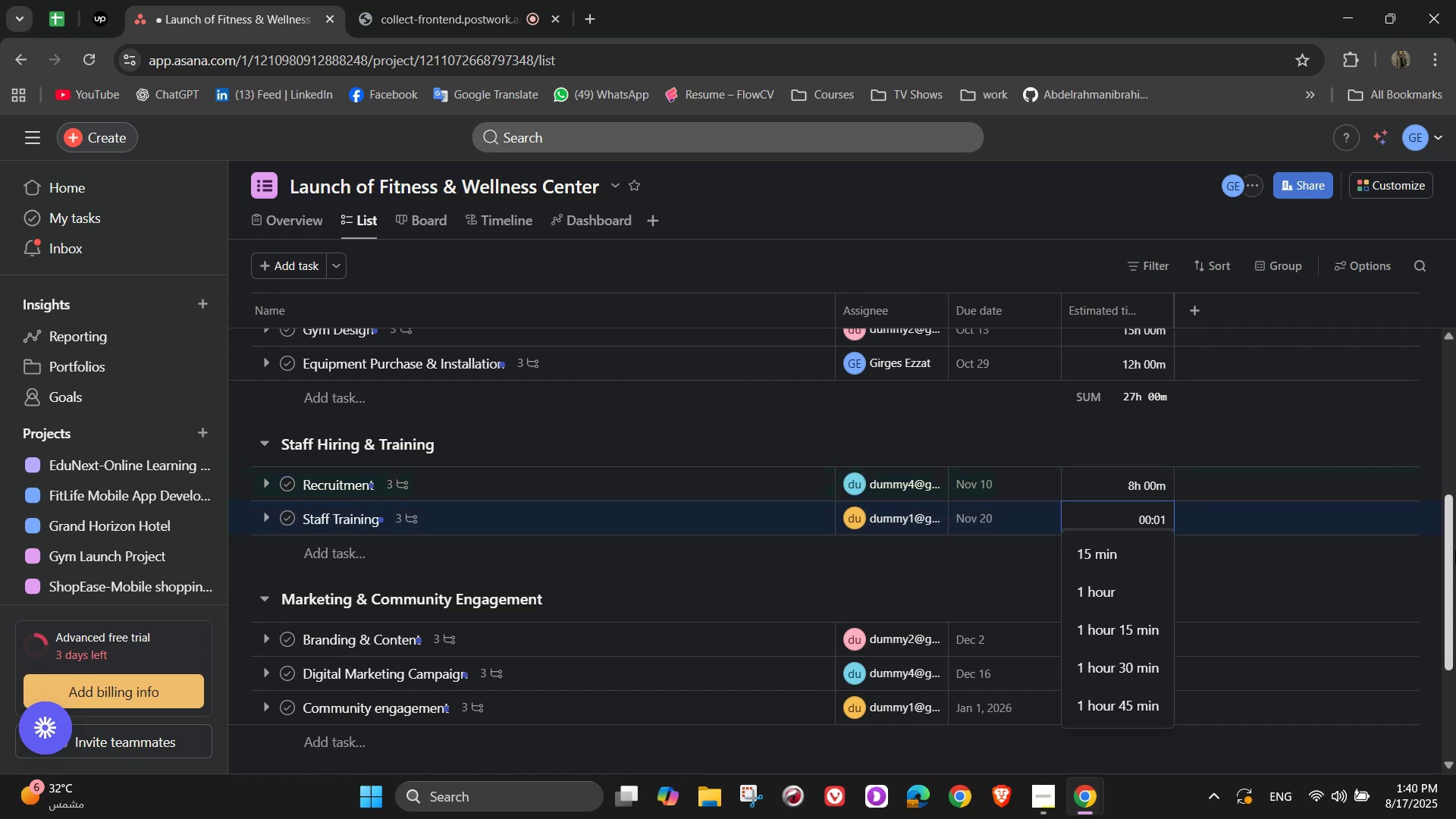 
key(Backspace)
 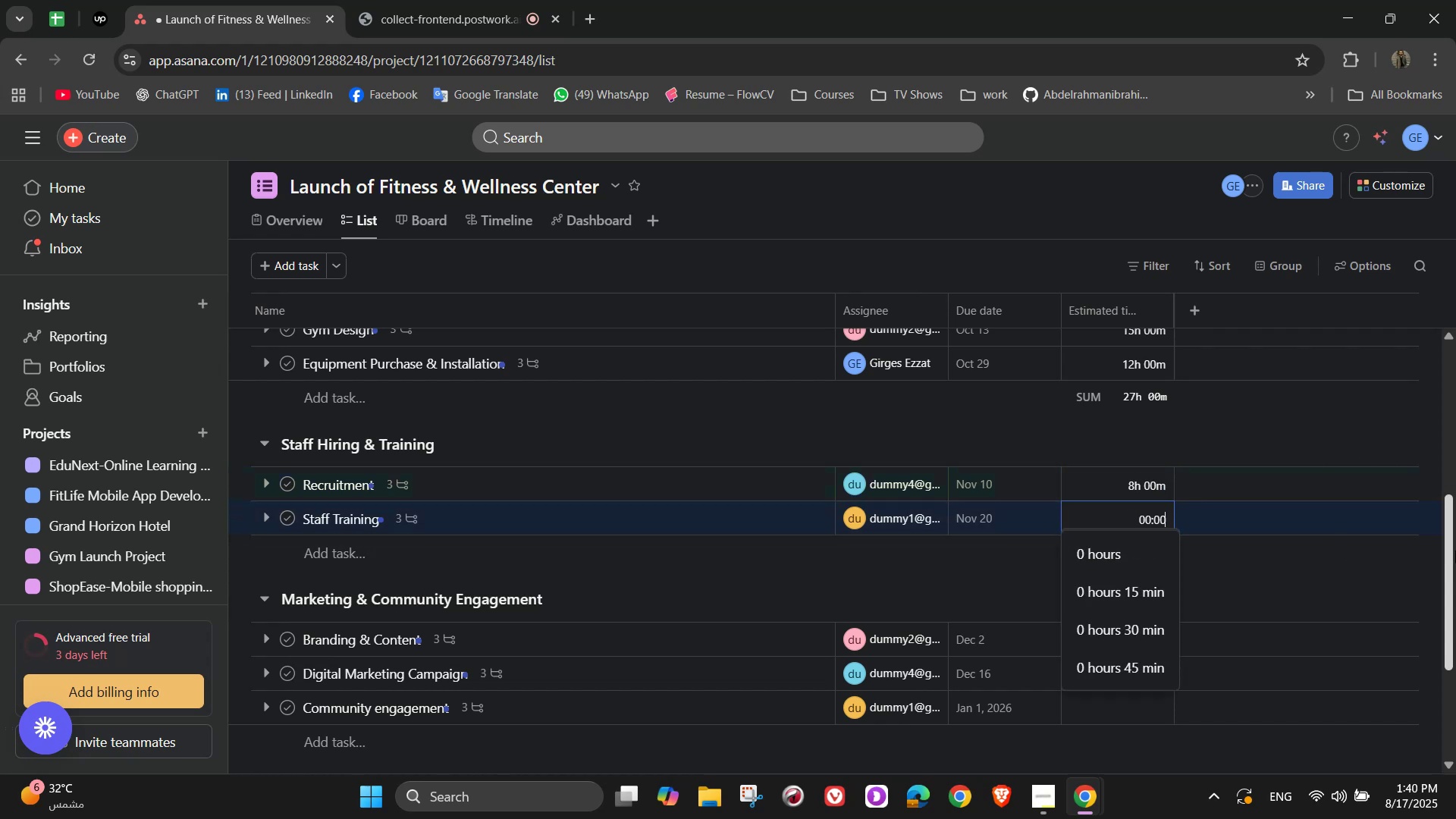 
key(Numpad2)
 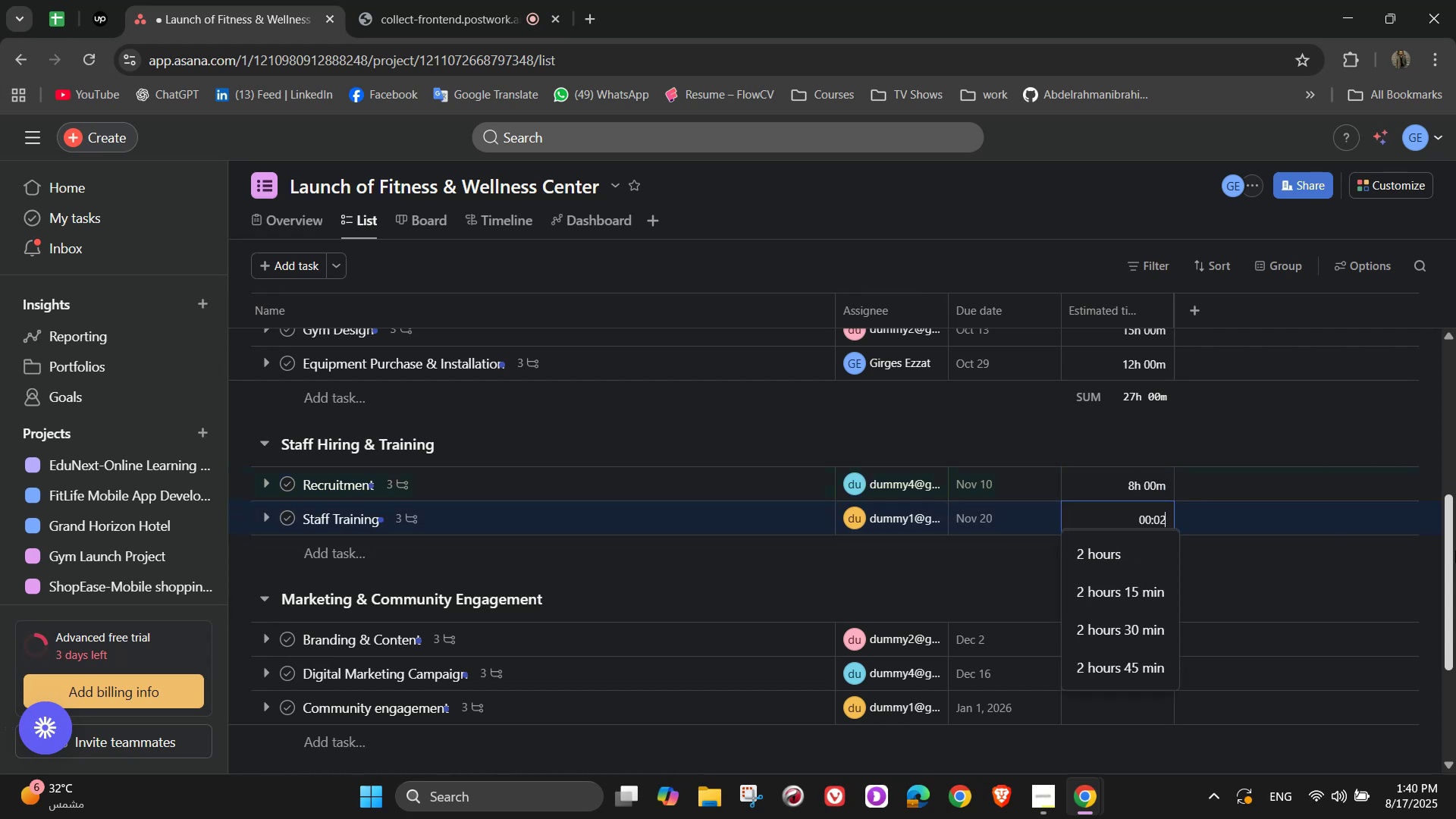 
key(Numpad4)
 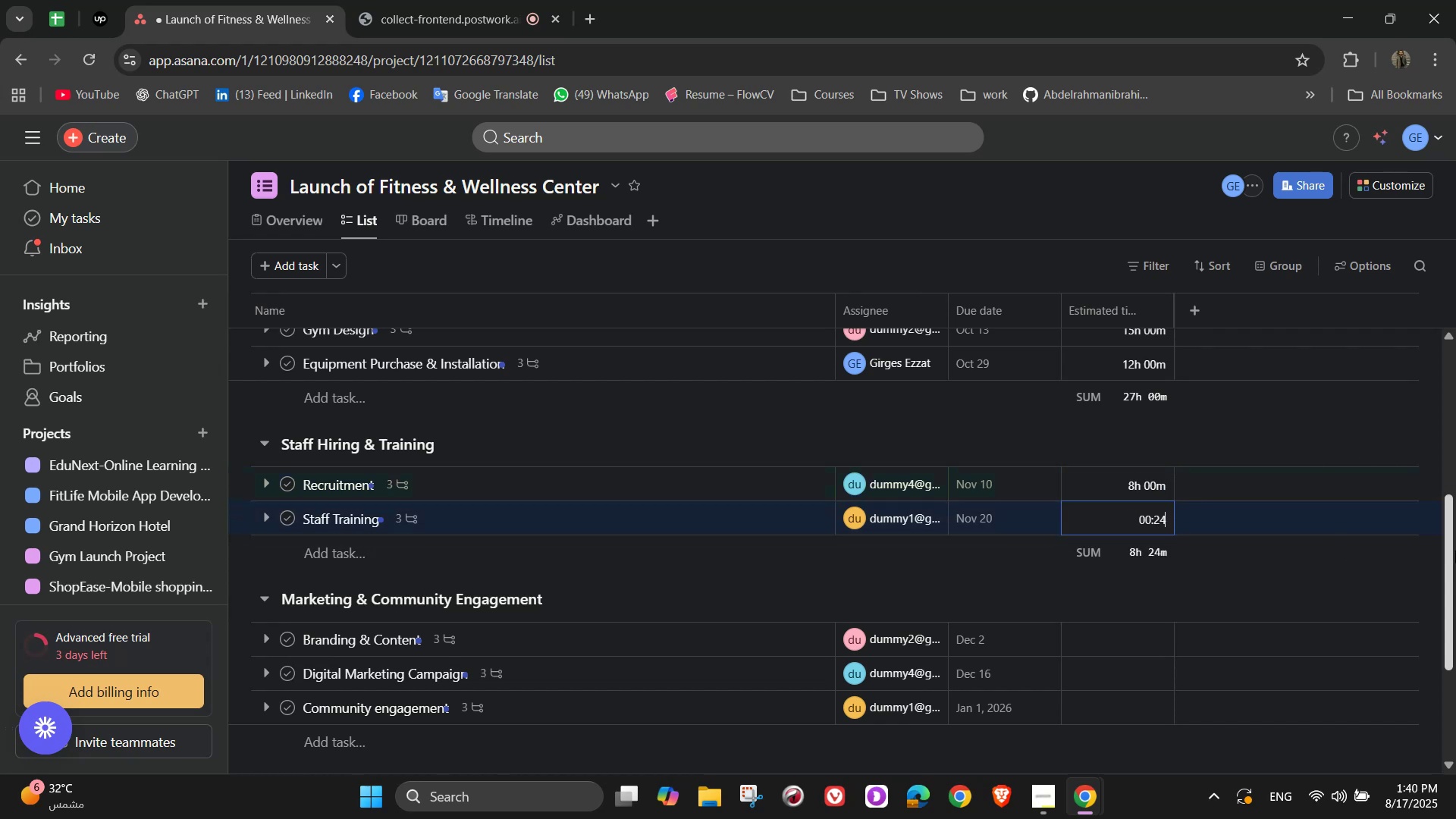 
key(Numpad0)
 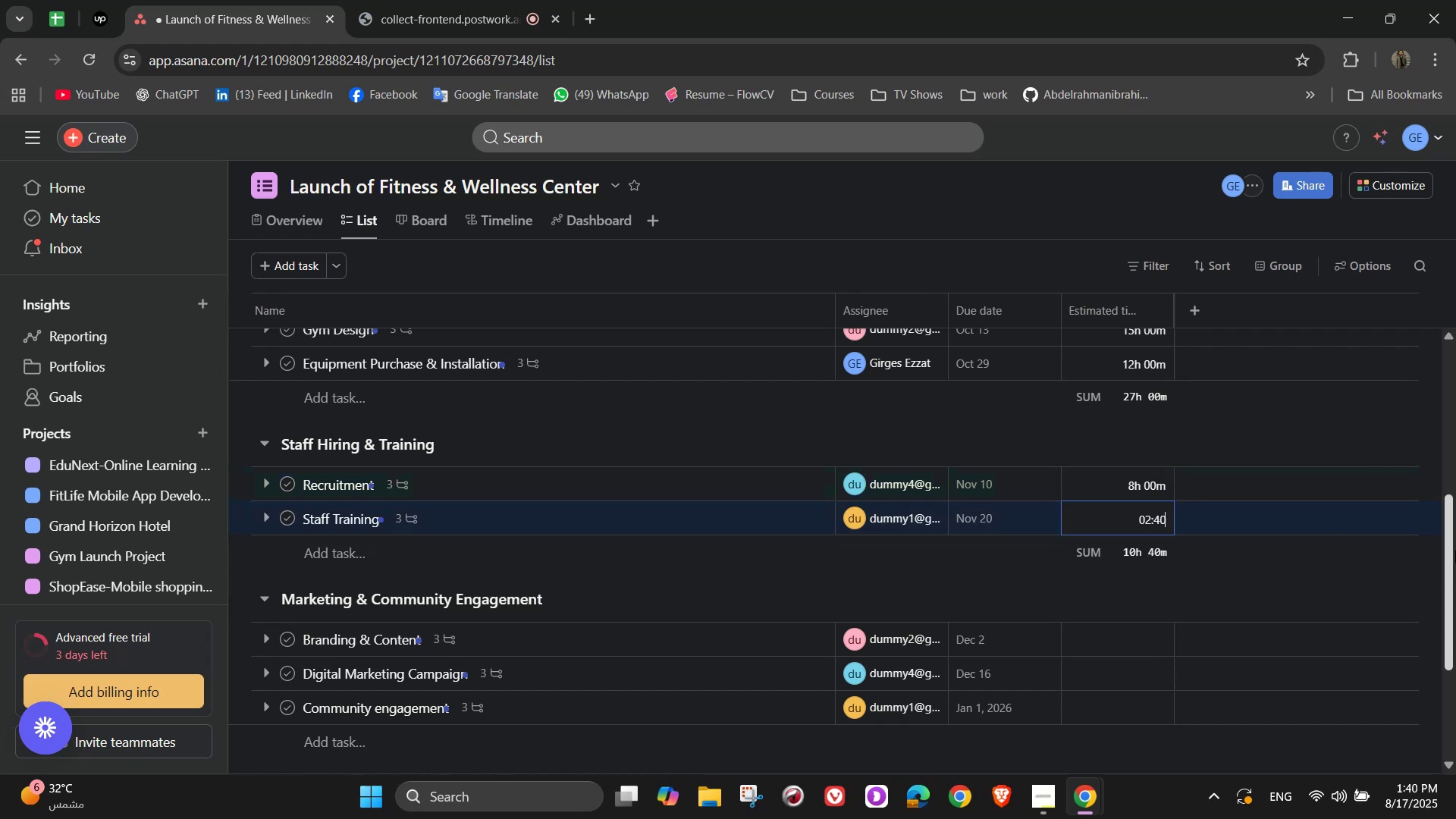 
key(Numpad0)
 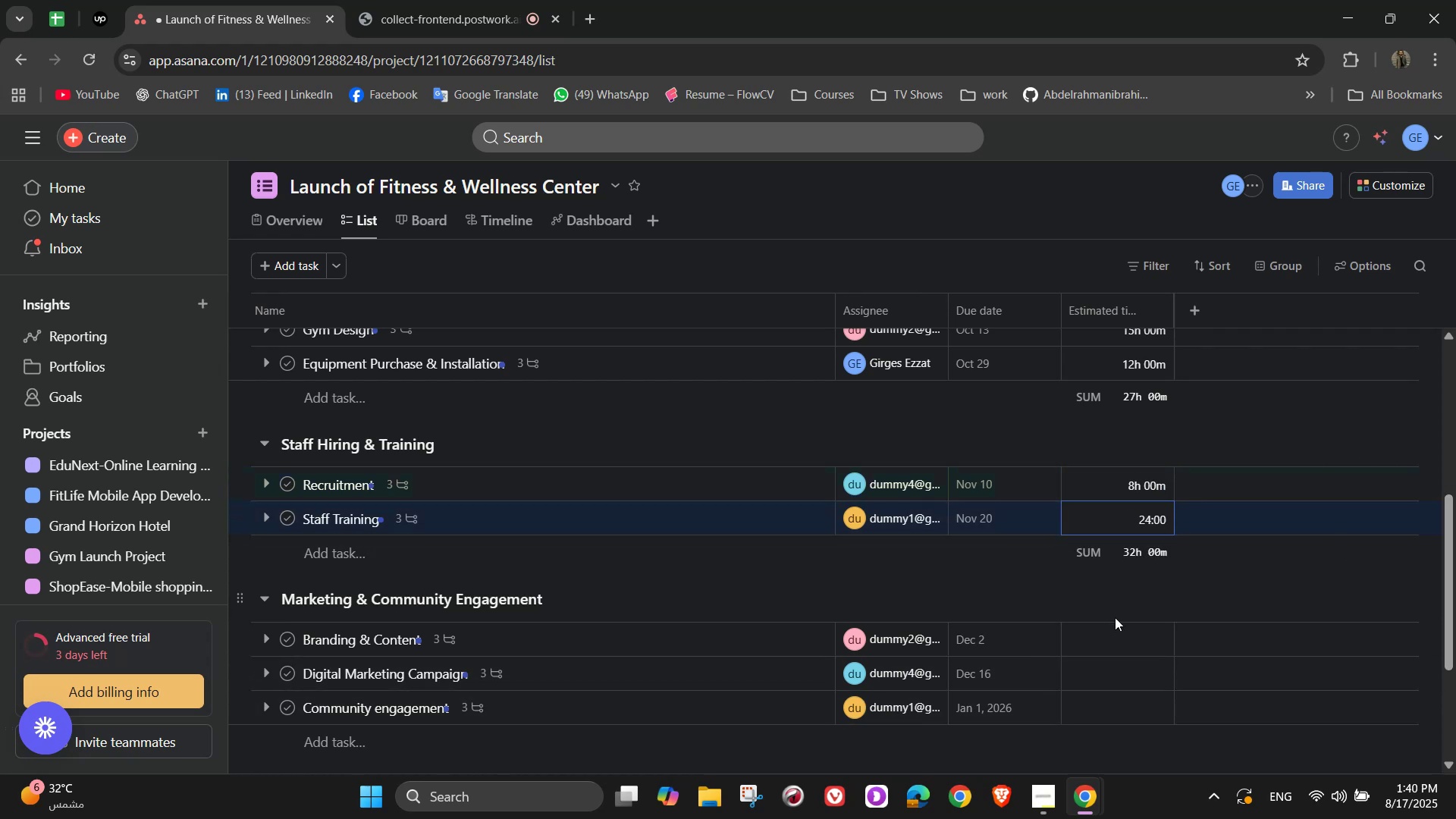 
left_click([1138, 635])
 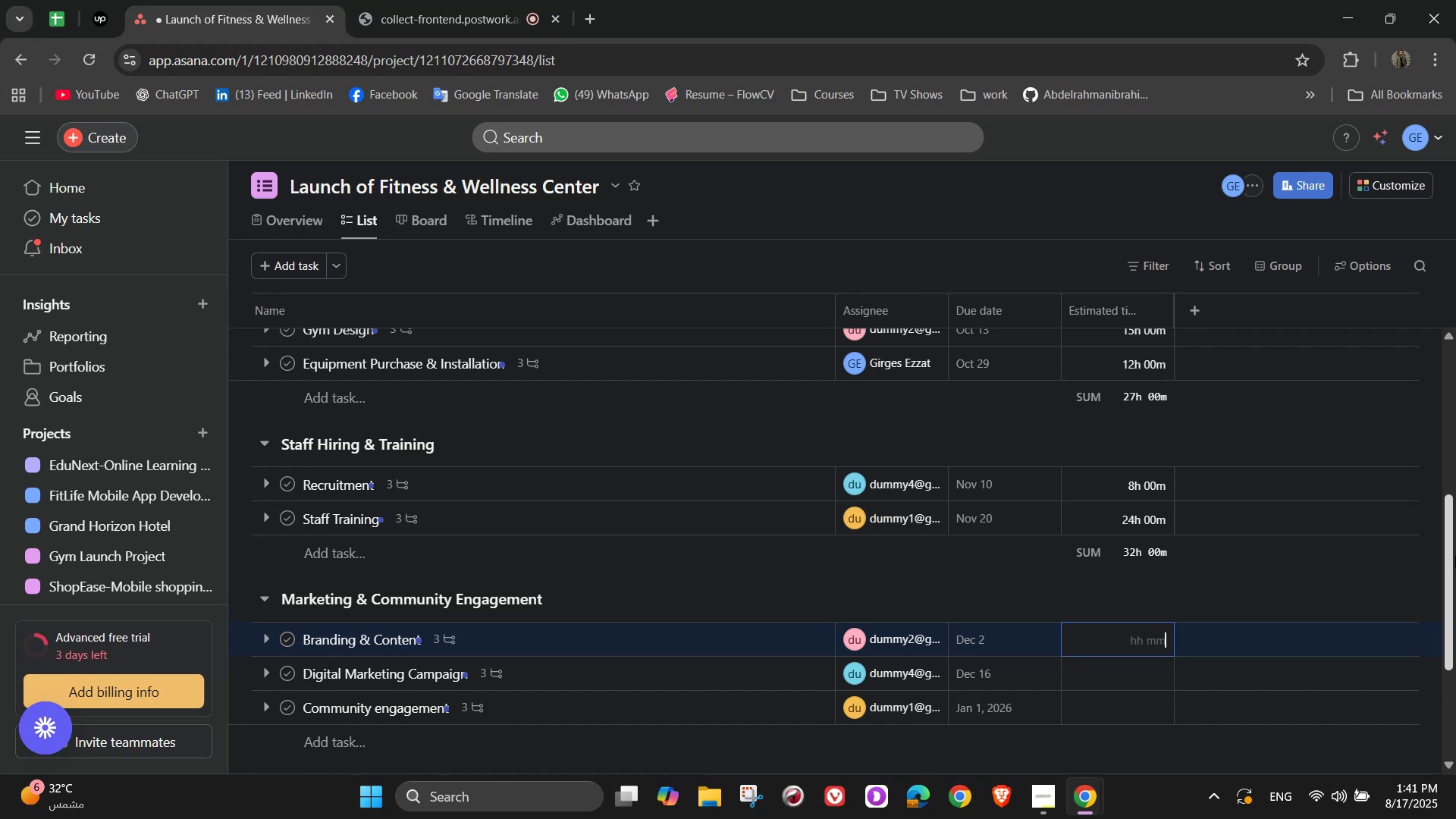 
wait(72.17)
 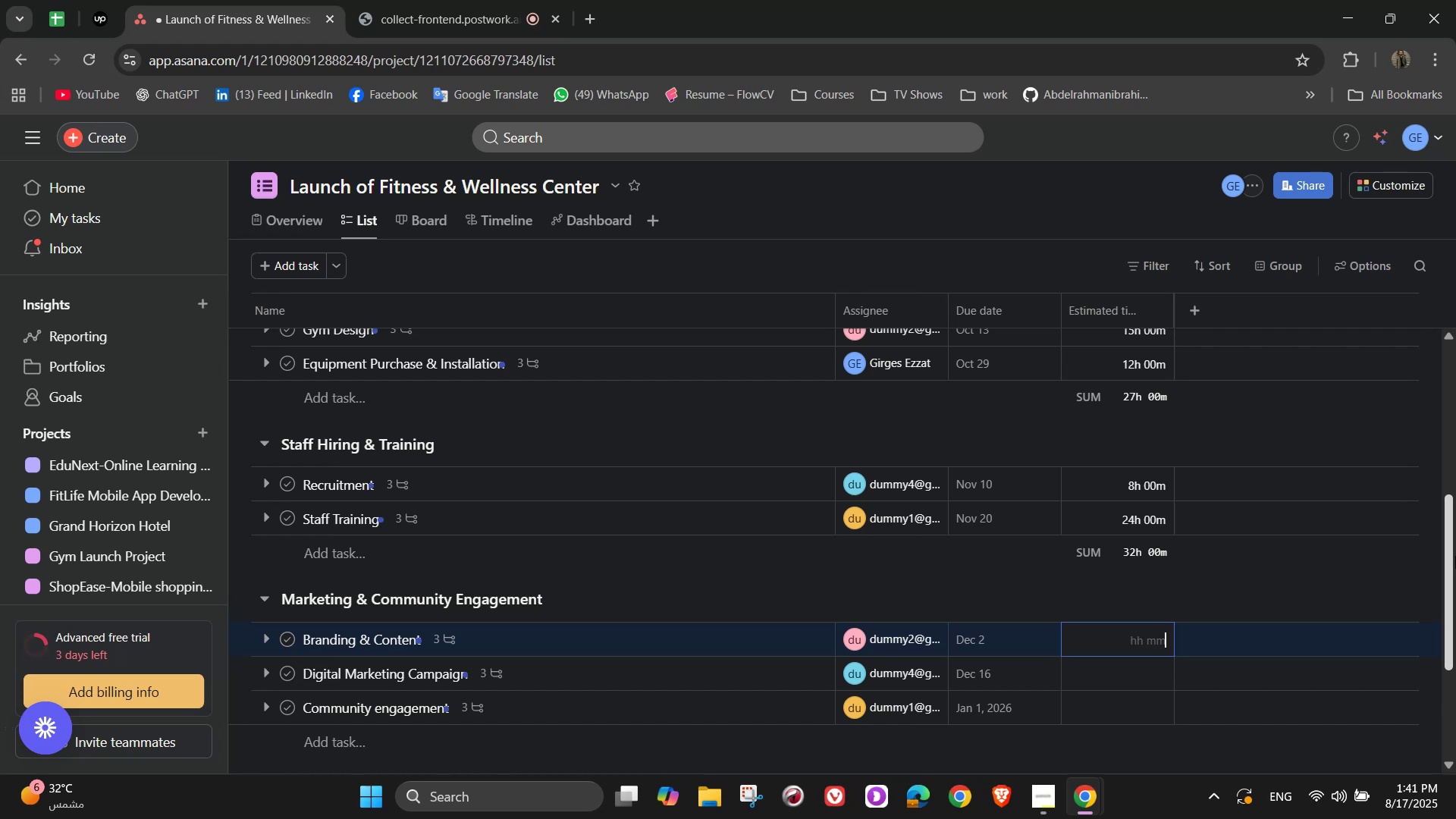 
key(Numpad5)
 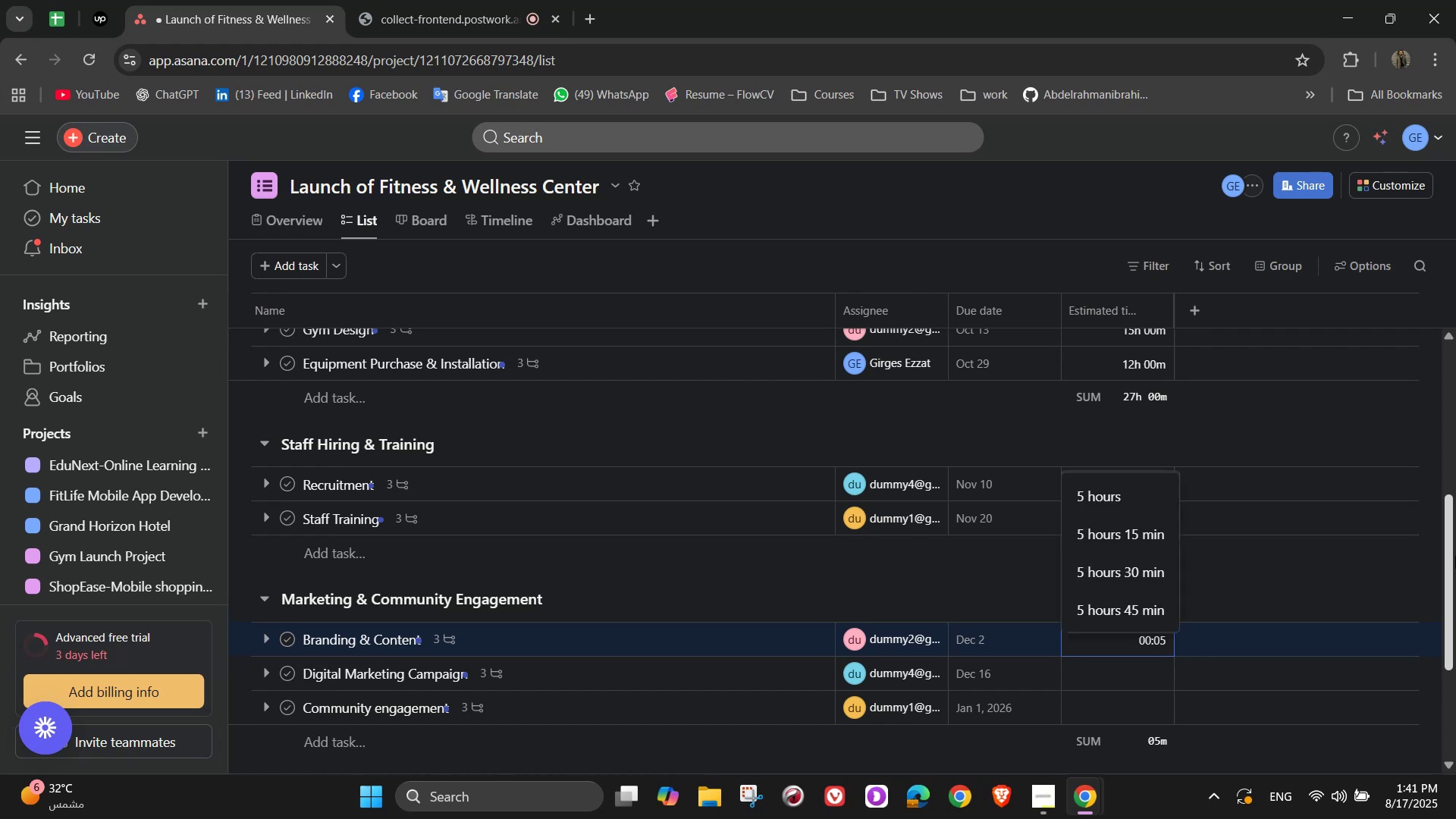 
key(Numpad2)
 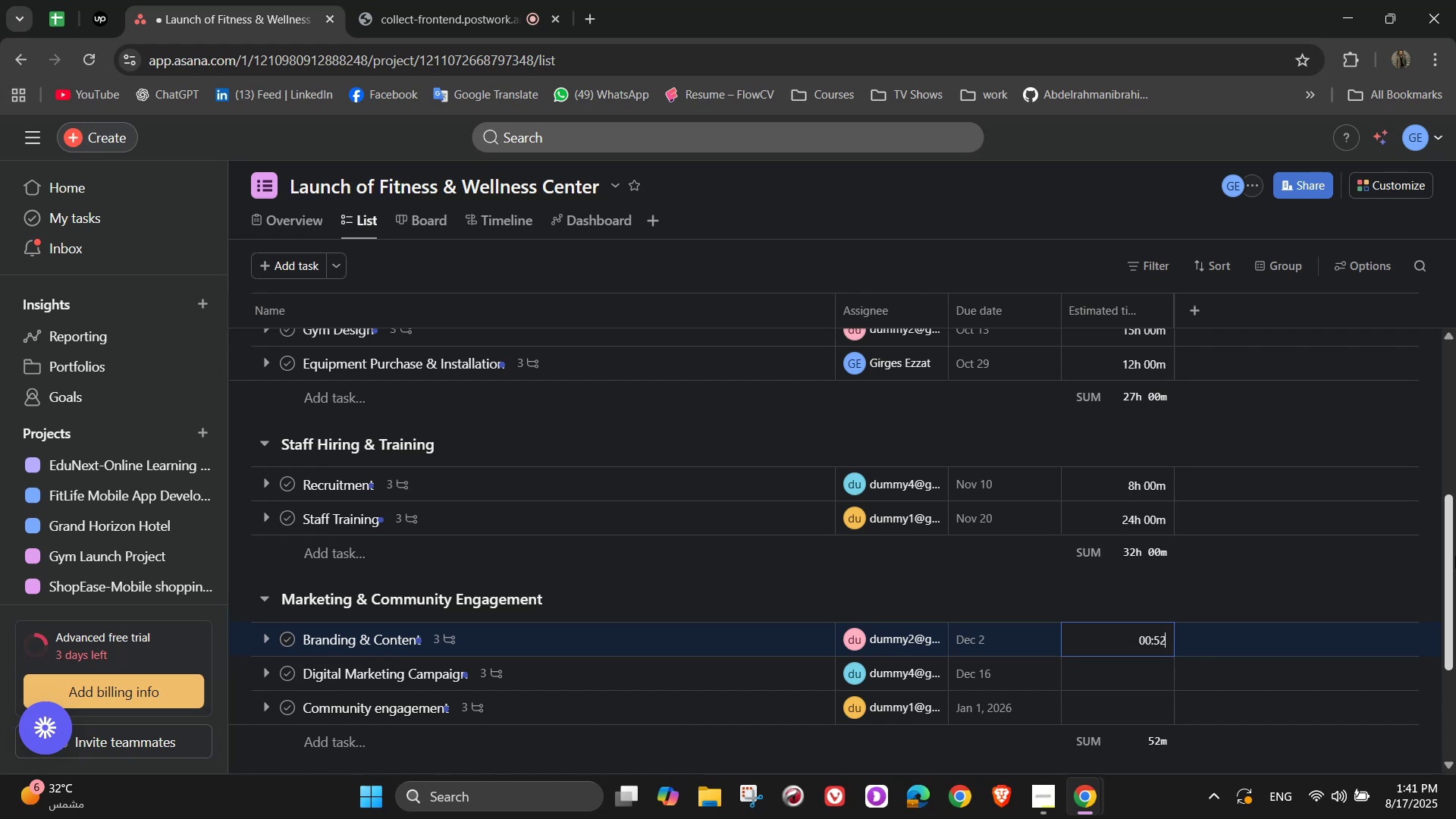 
key(Backspace)
 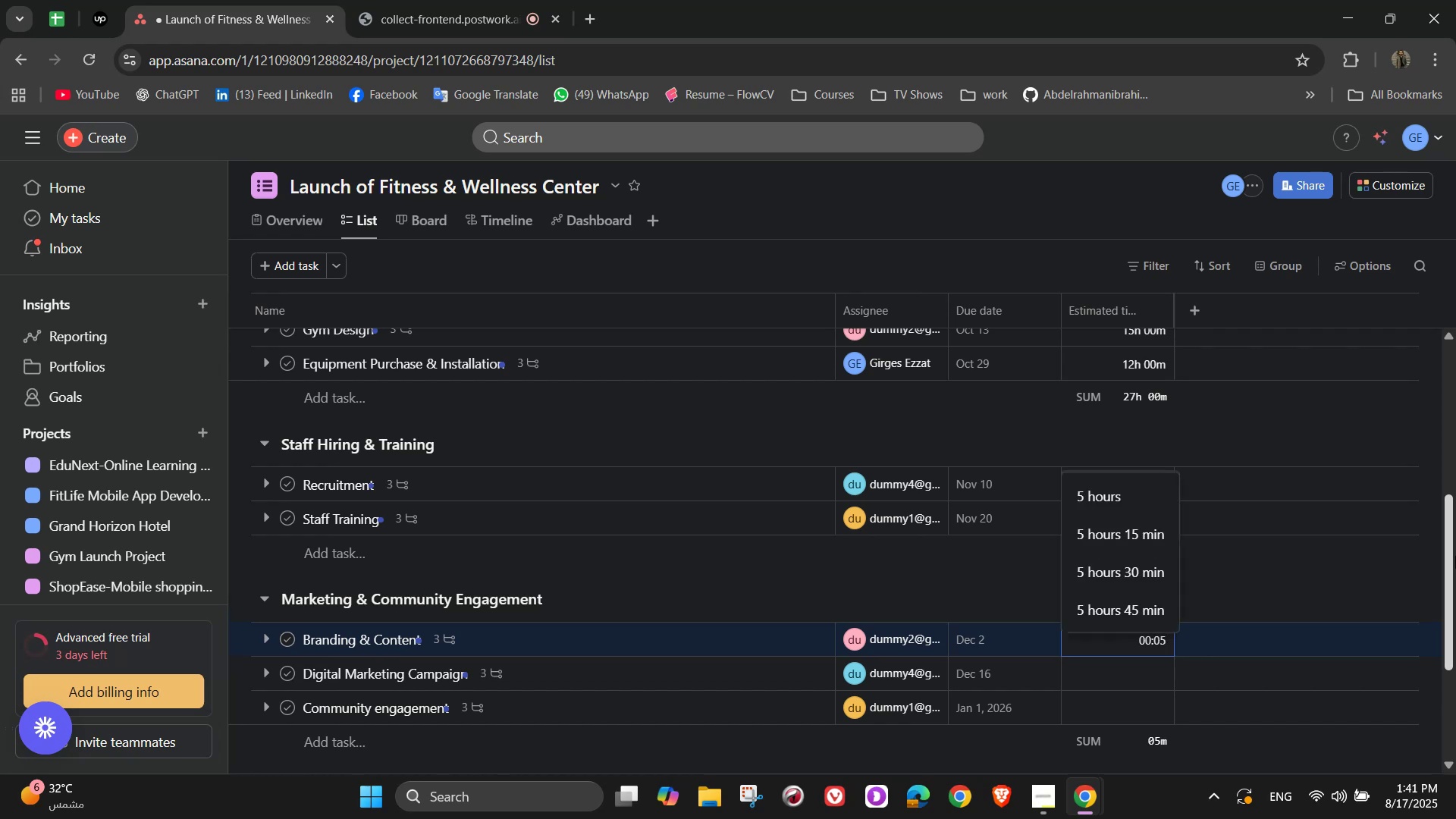 
key(Numpad0)
 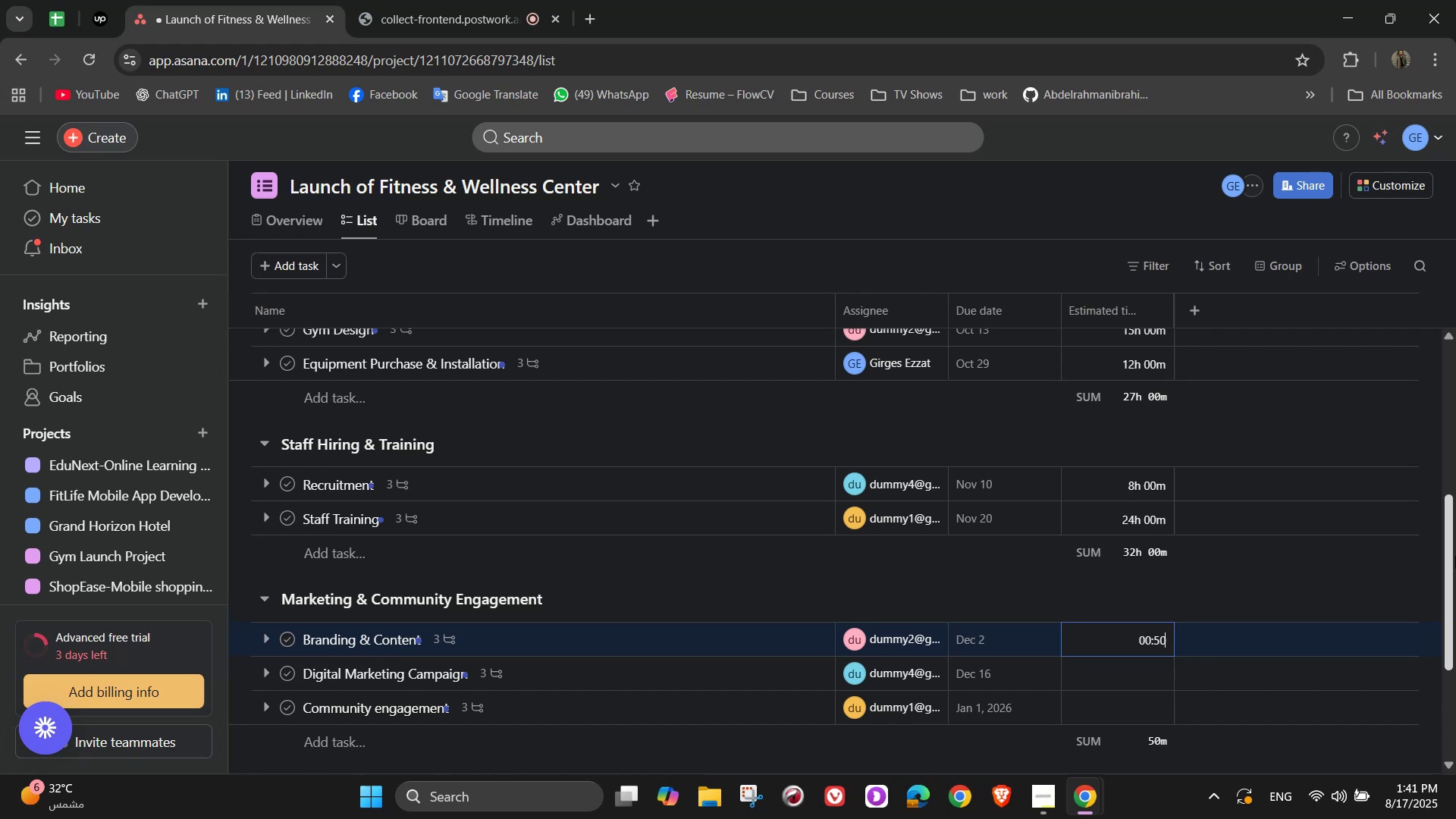 
key(Numpad0)
 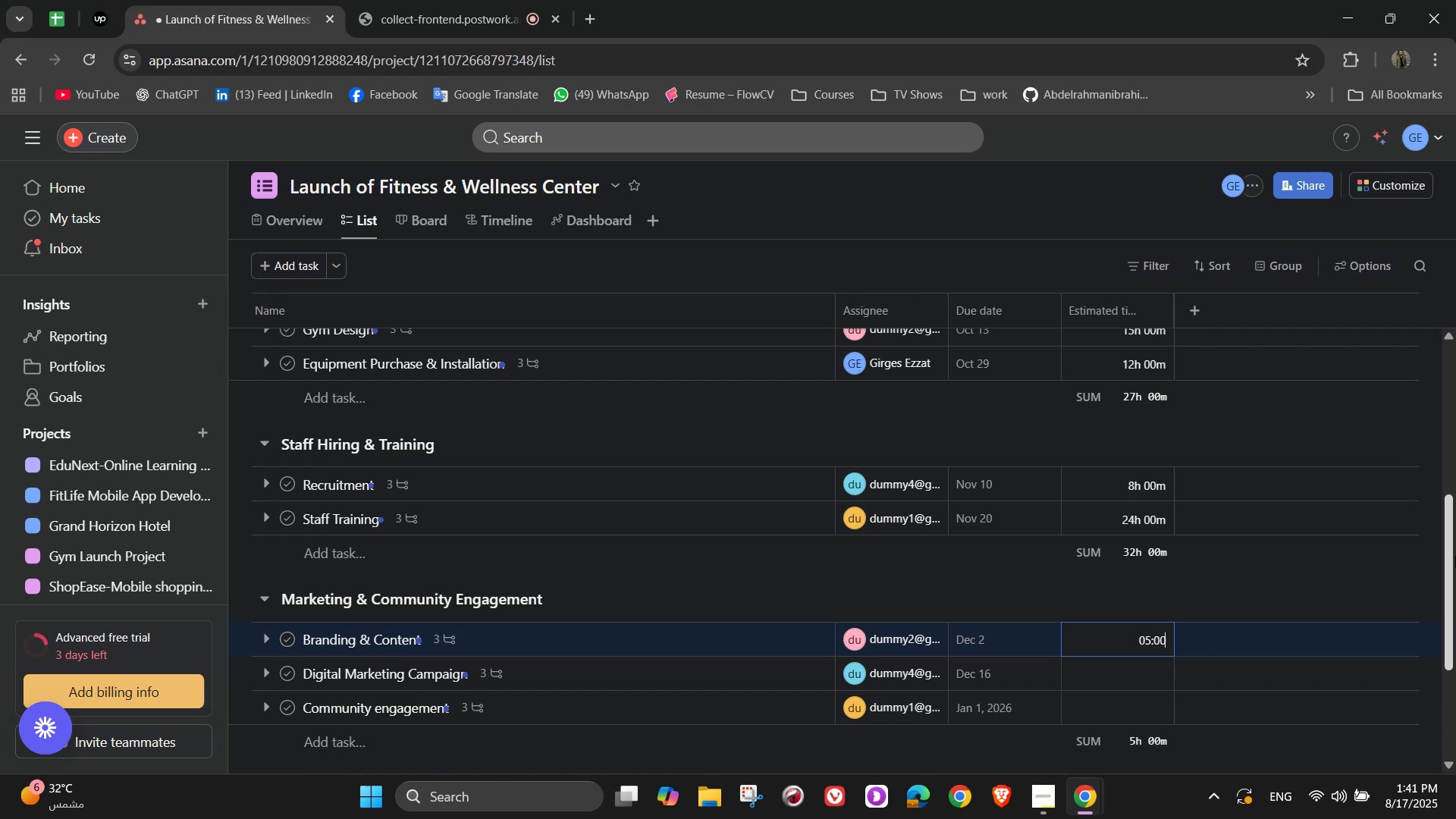 
key(Backspace)
 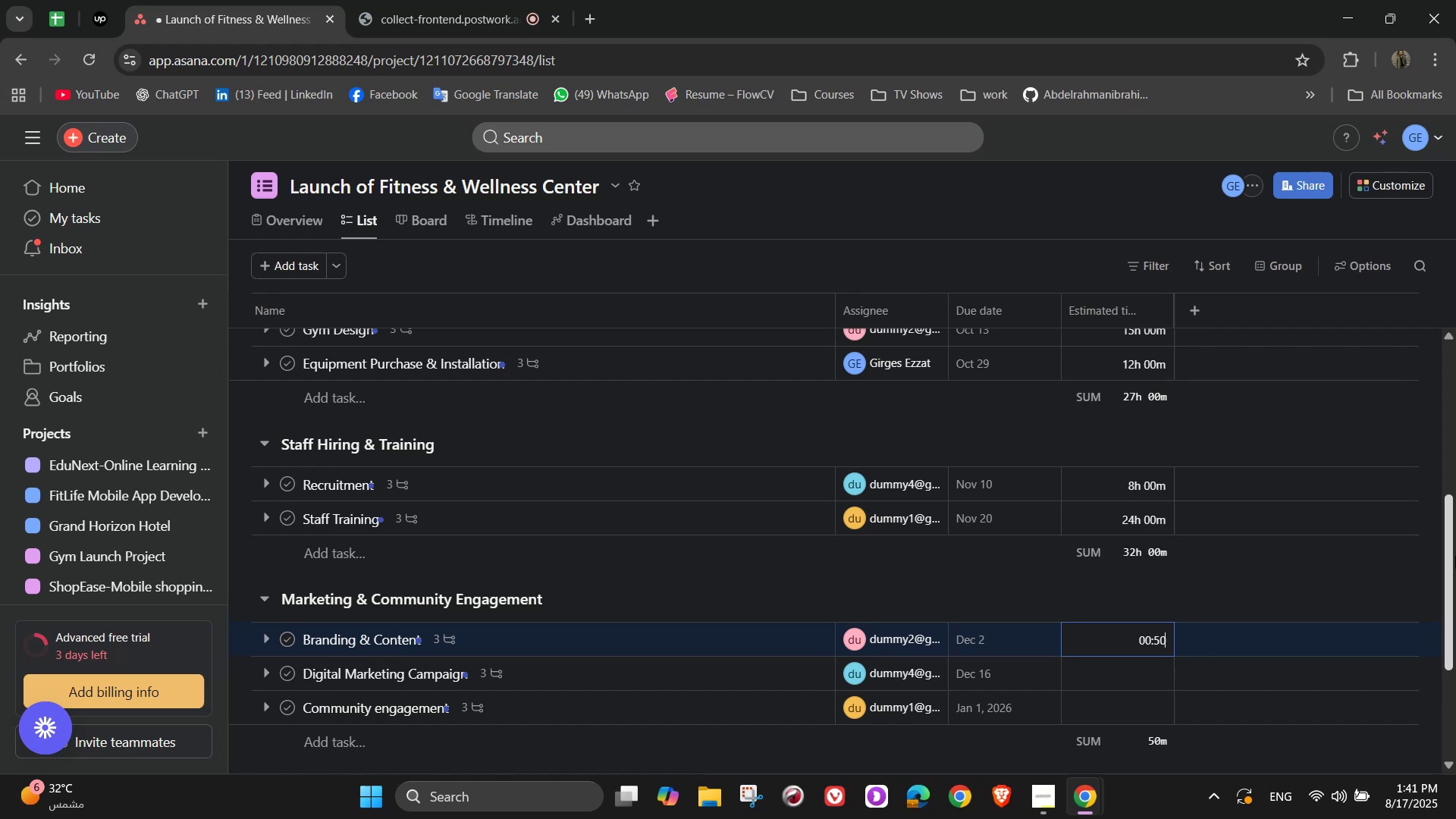 
key(Backspace)
 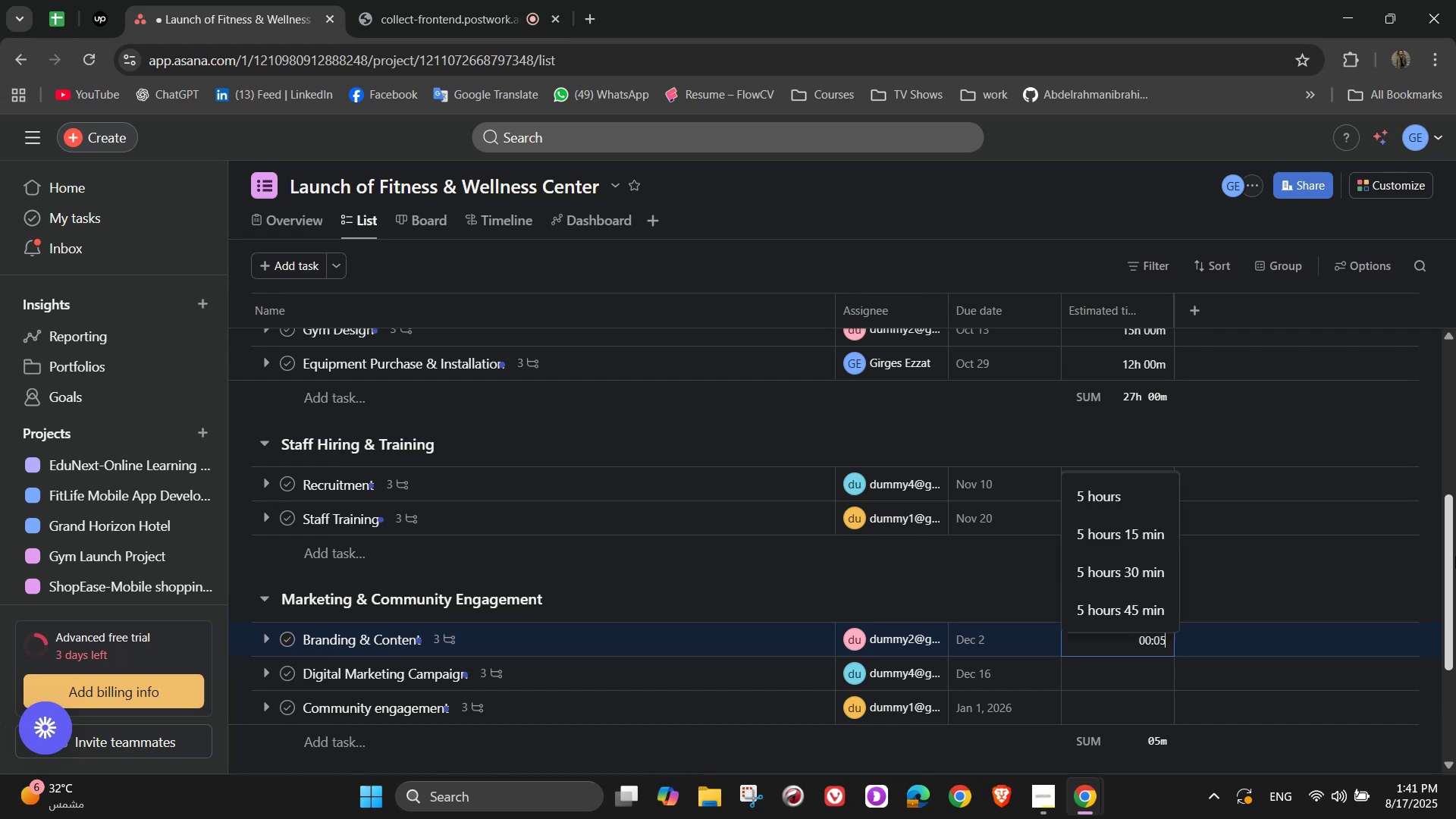 
key(Backspace)
 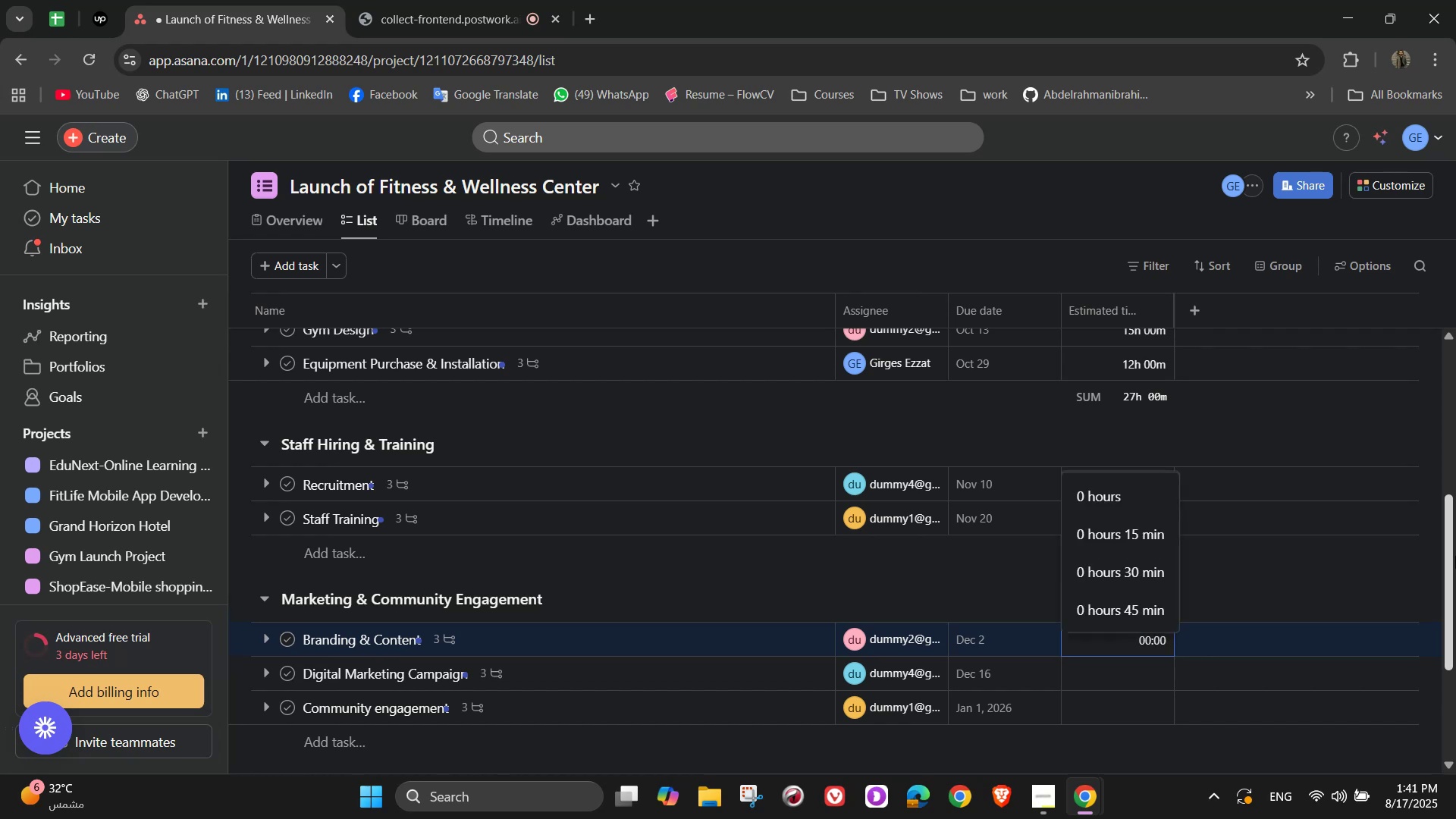 
key(Numpad1)
 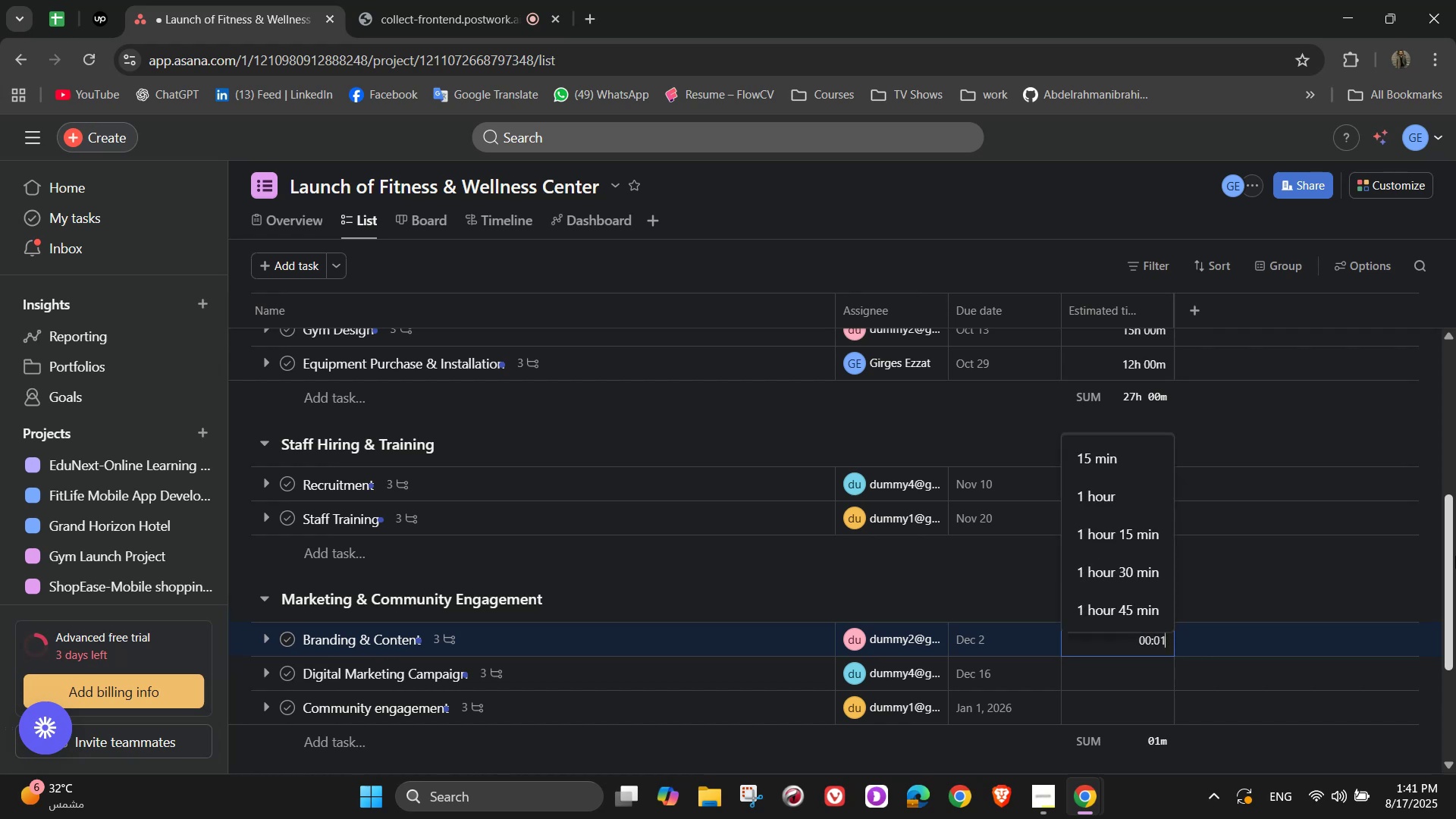 
key(Numpad2)
 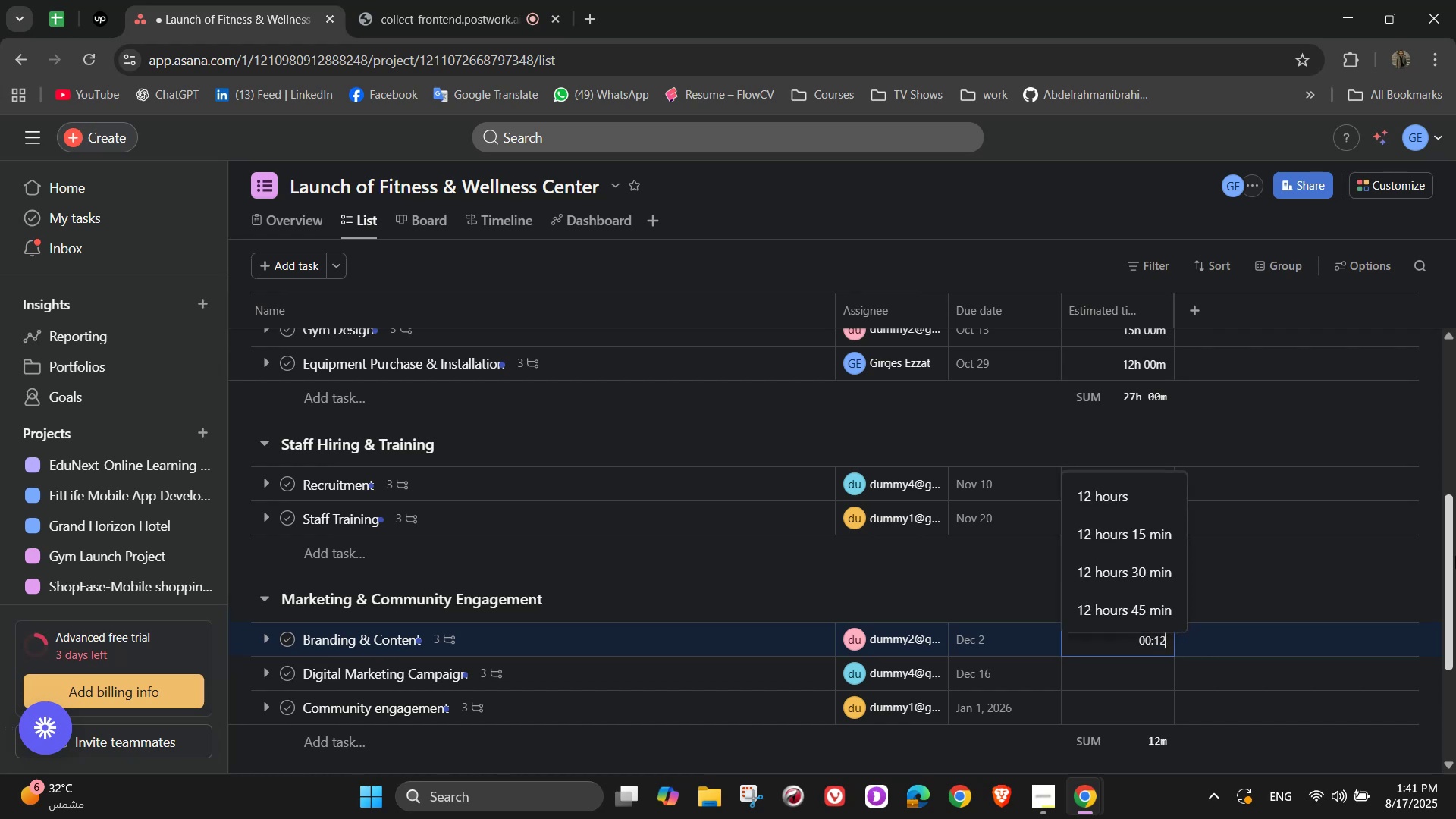 
key(Numpad0)
 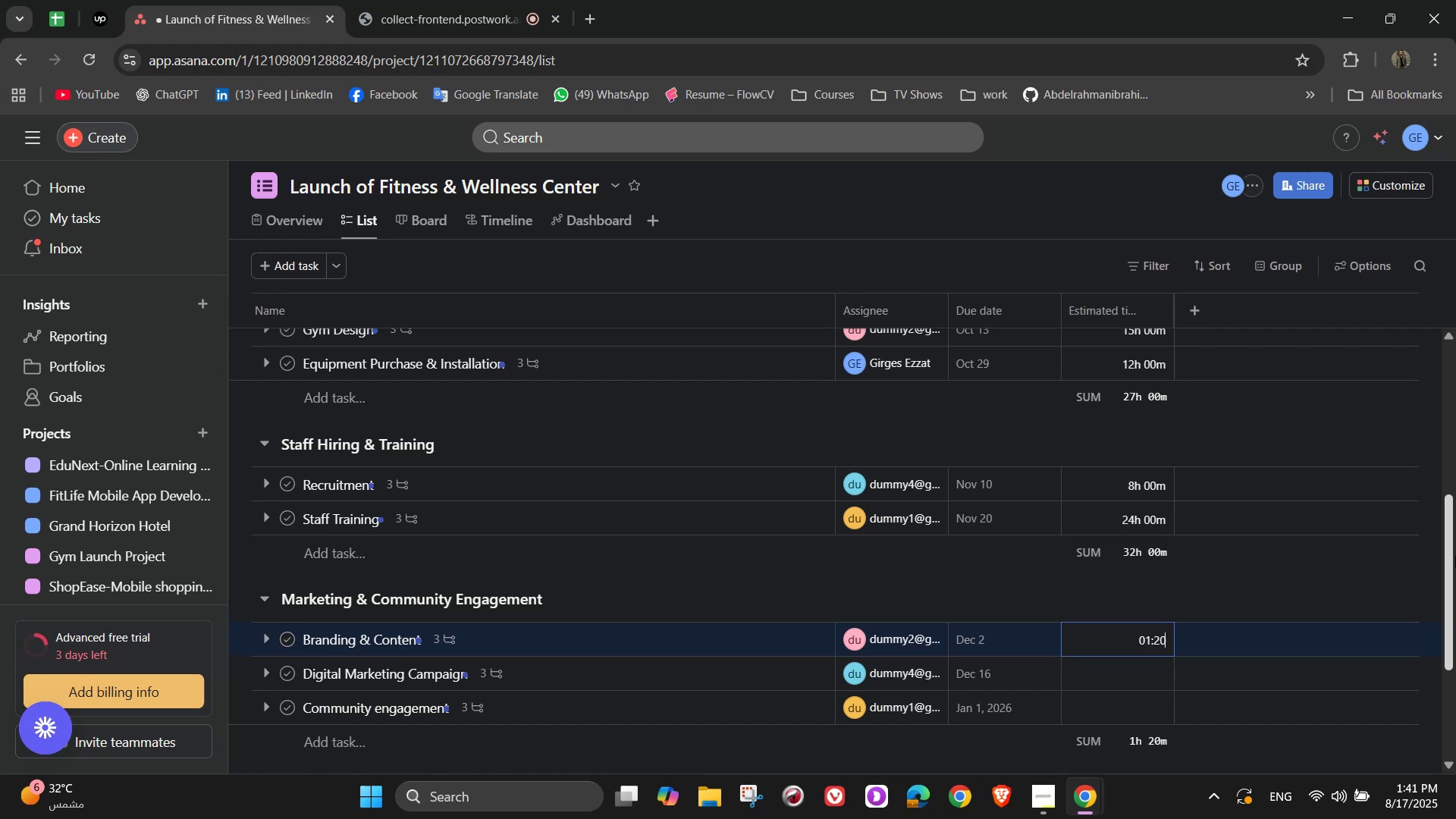 
key(Numpad0)
 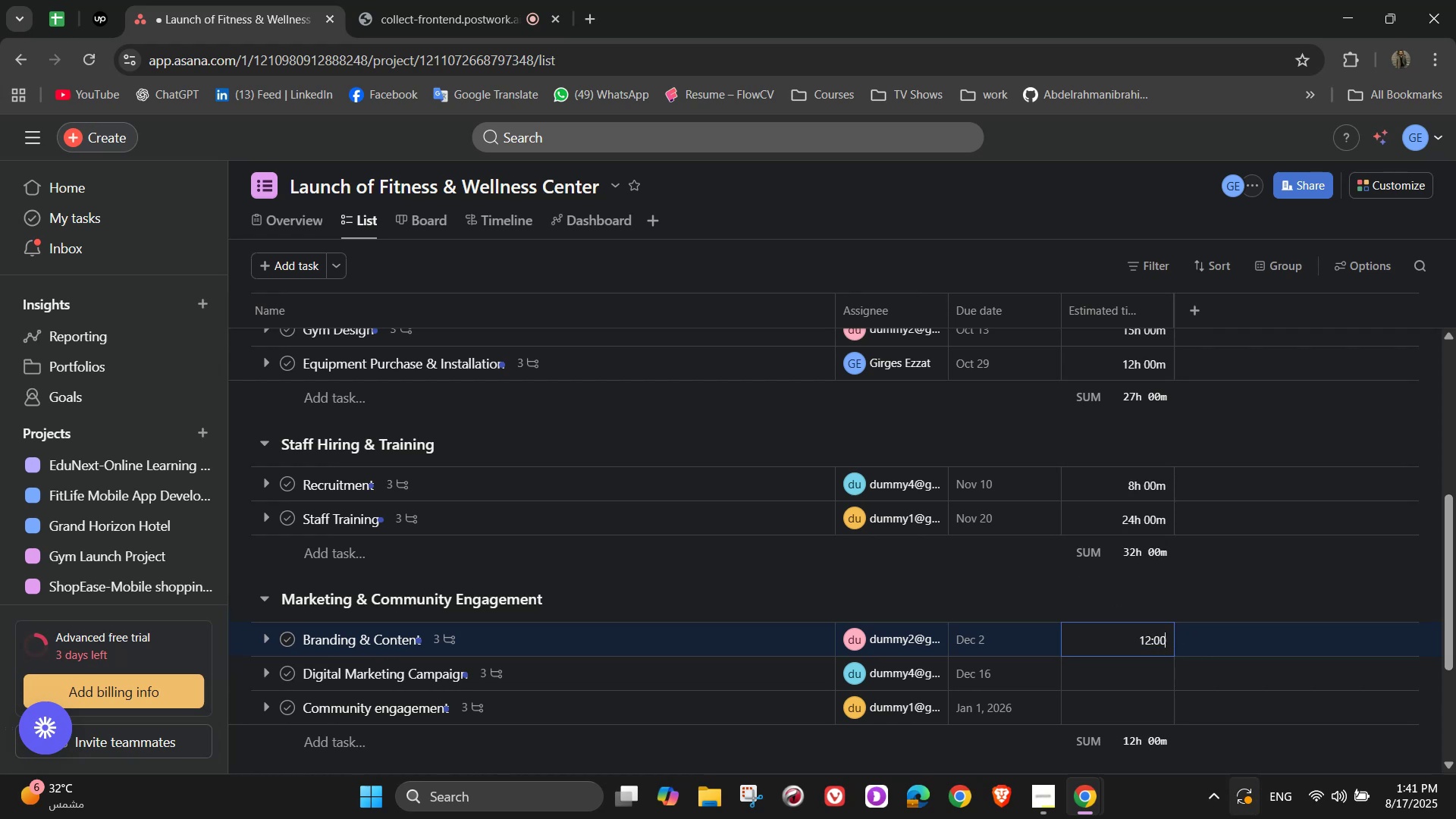 
left_click([1117, 676])
 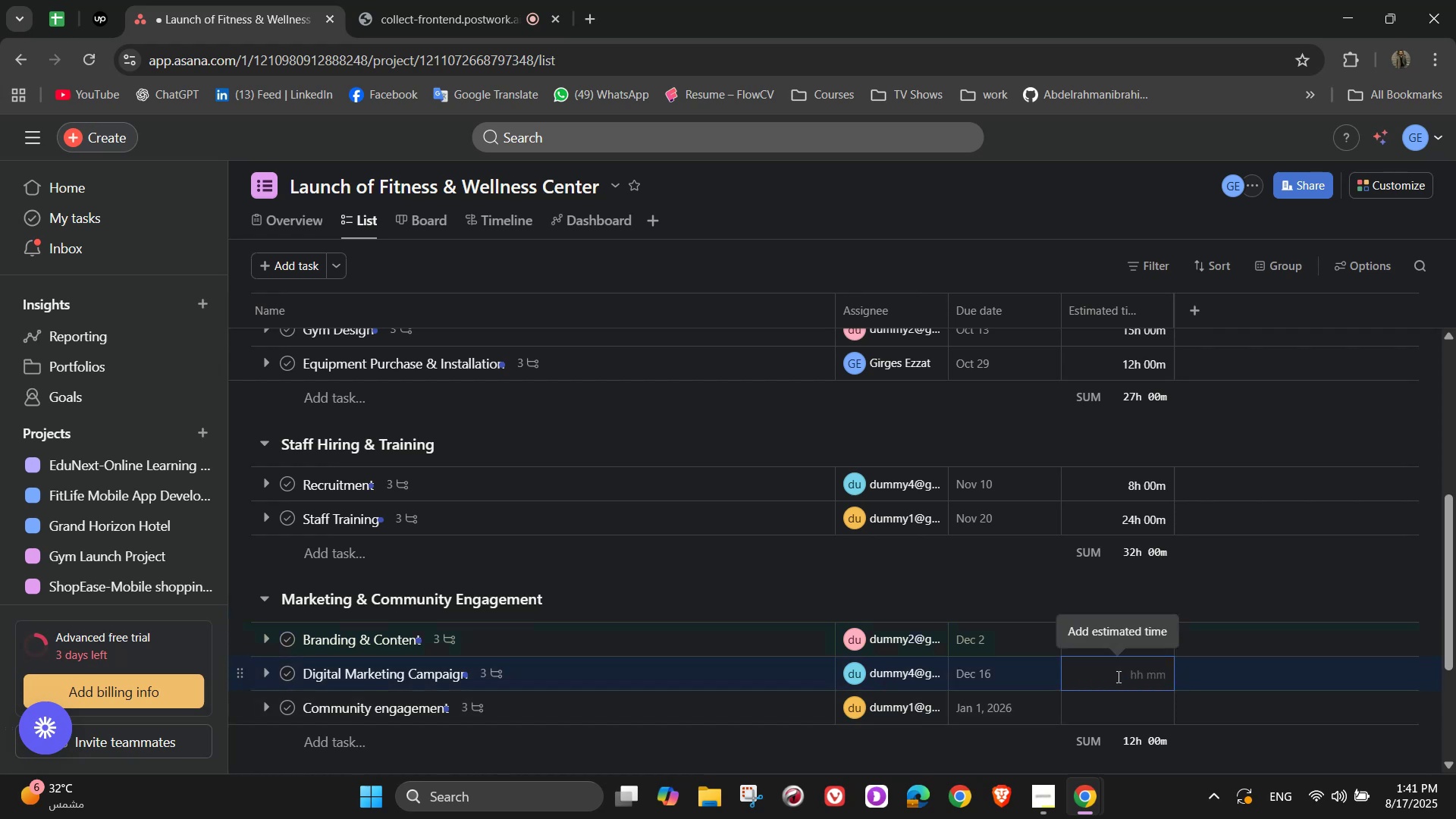 
wait(7.91)
 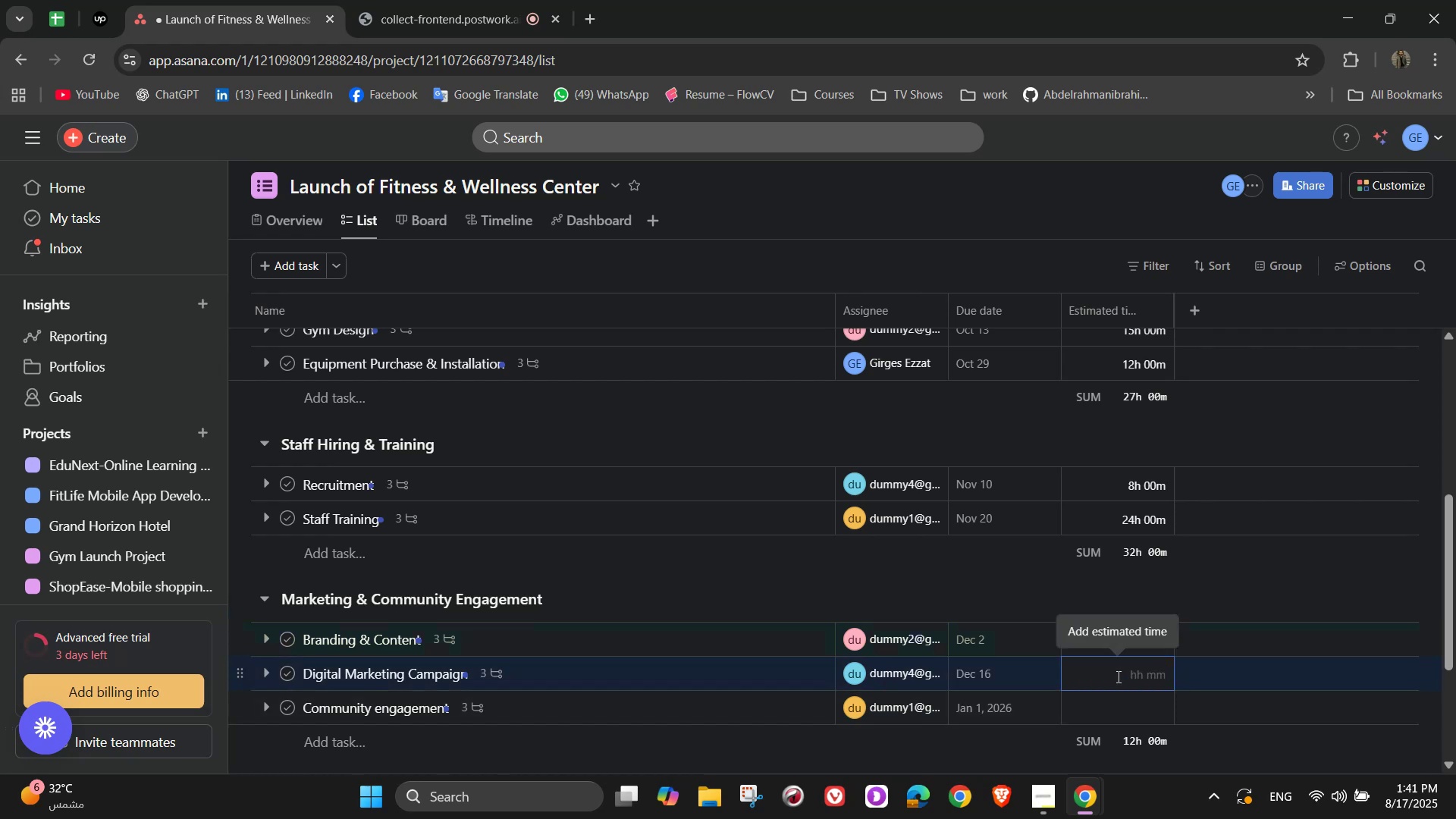 
key(Numpad1)
 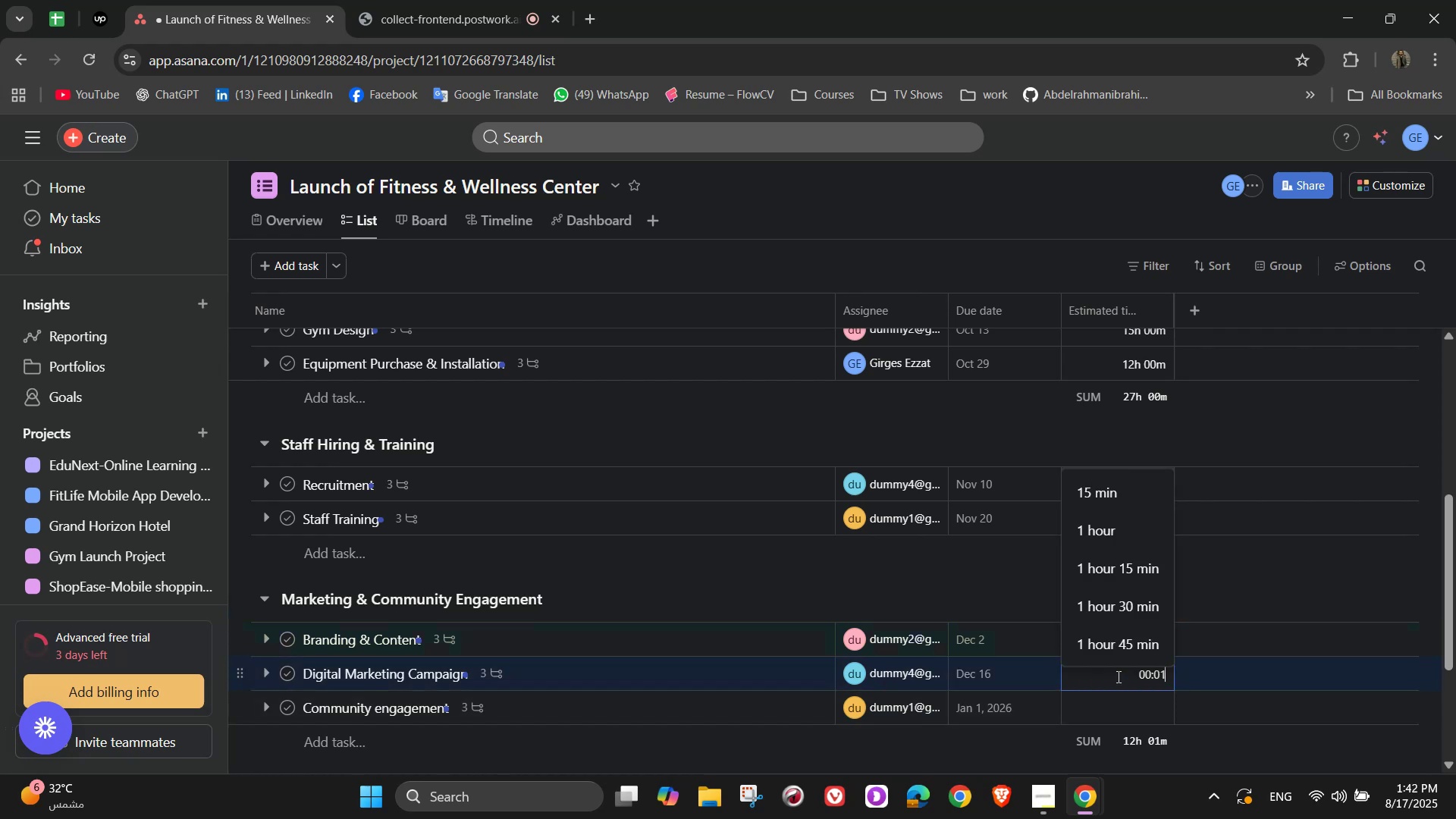 
key(Numpad0)
 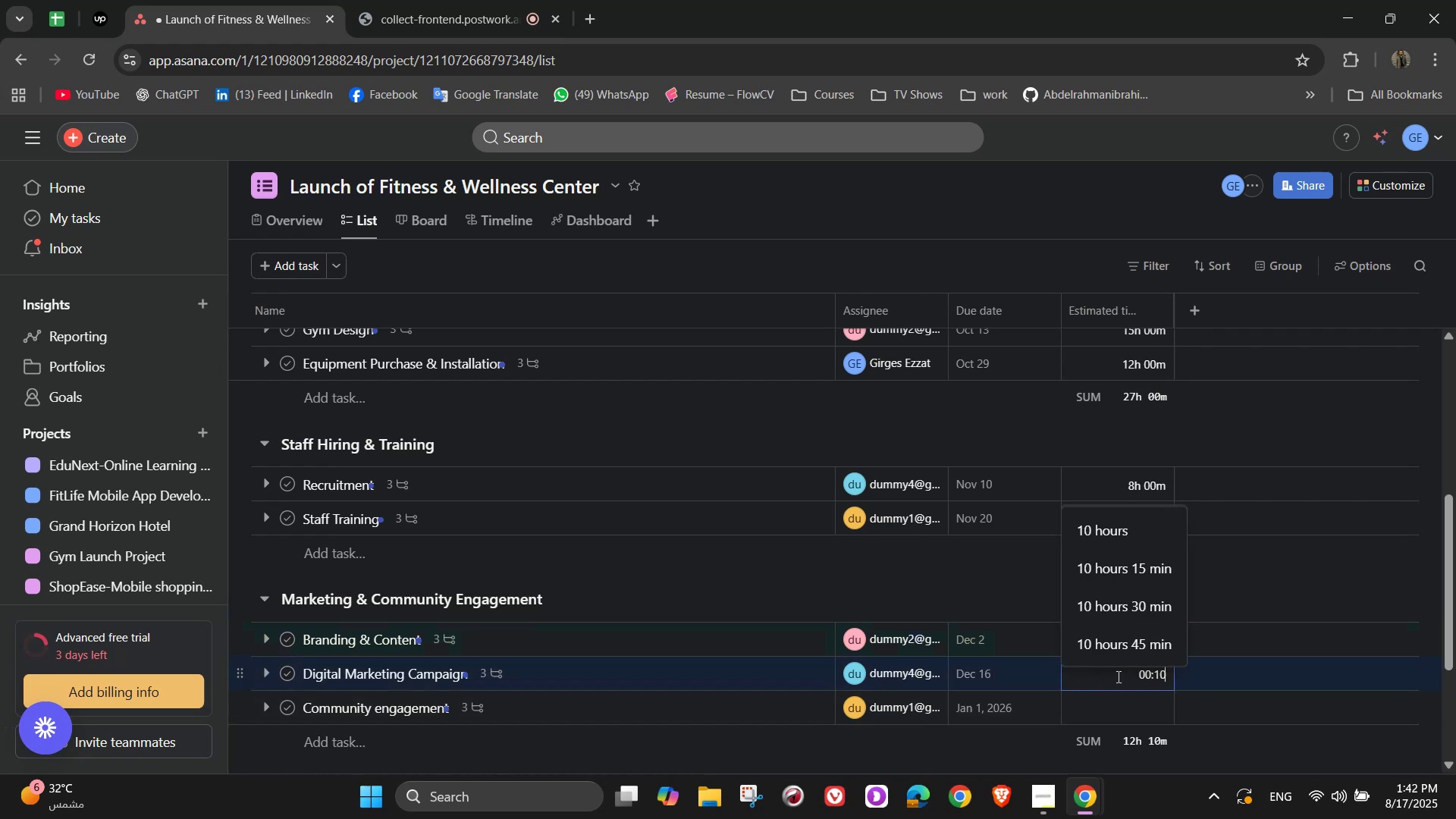 
key(Numpad0)
 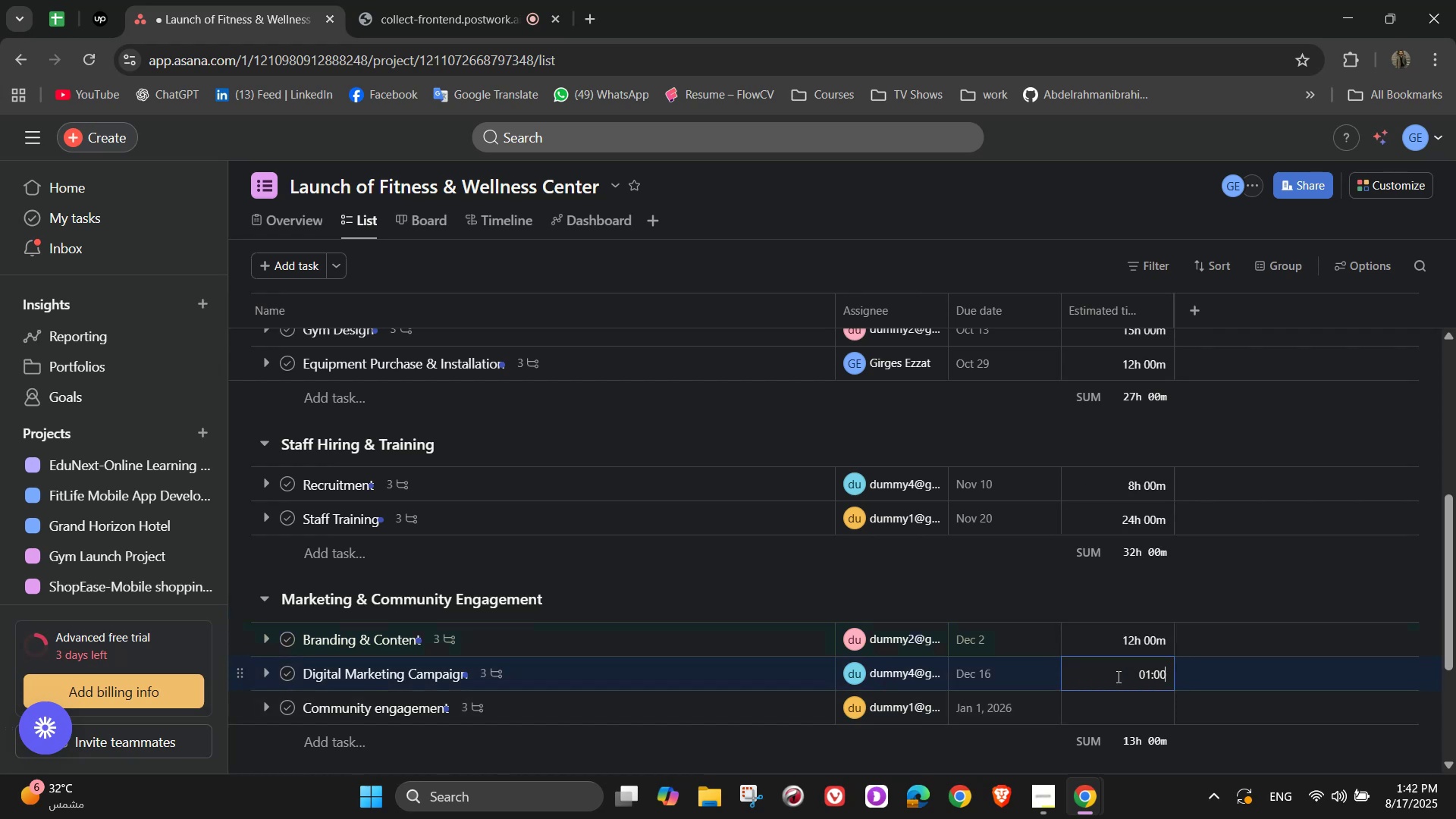 
key(Numpad0)
 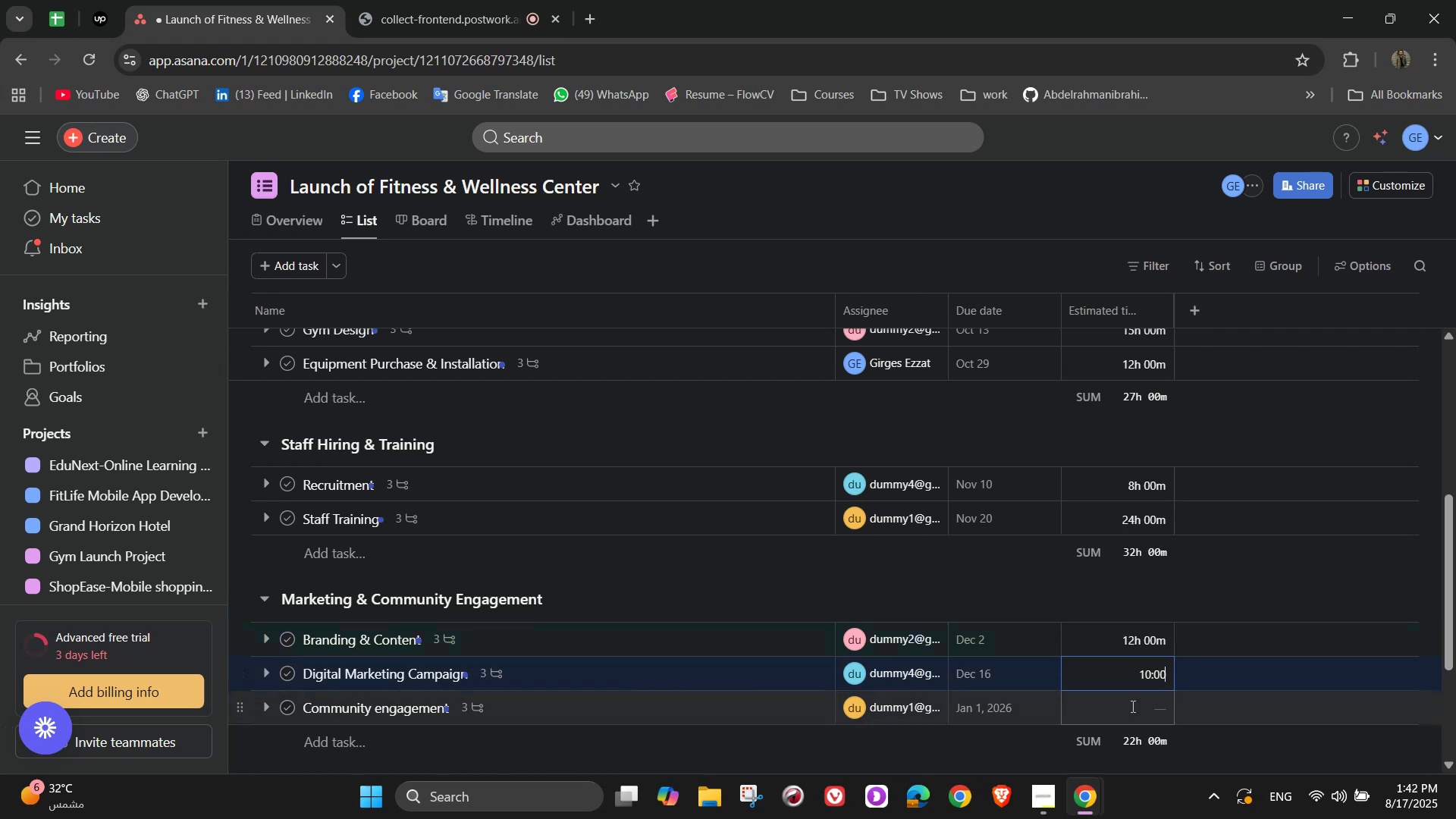 
left_click([1131, 706])
 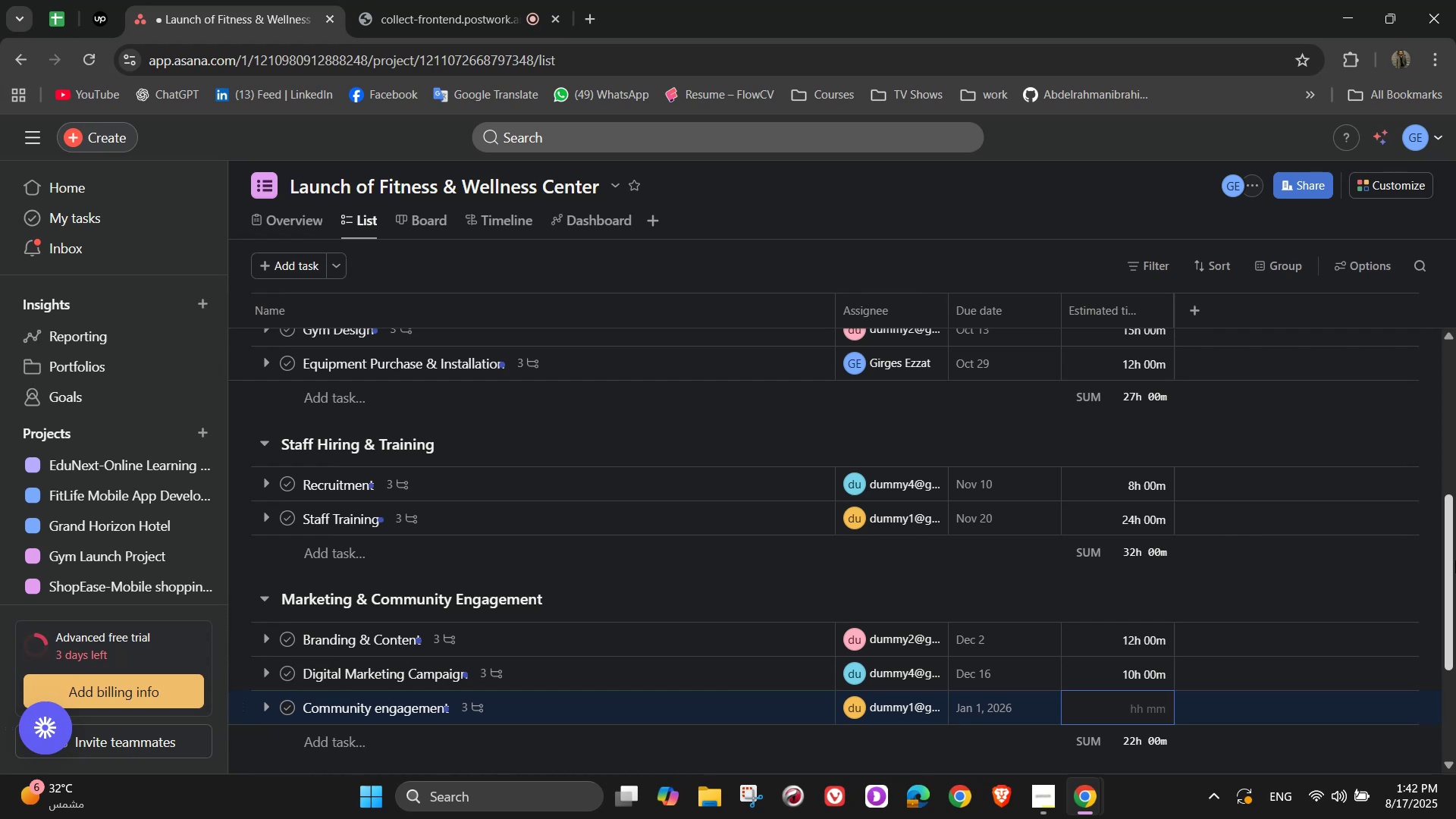 
scroll: coordinate [1200, 625], scroll_direction: down, amount: 4.0
 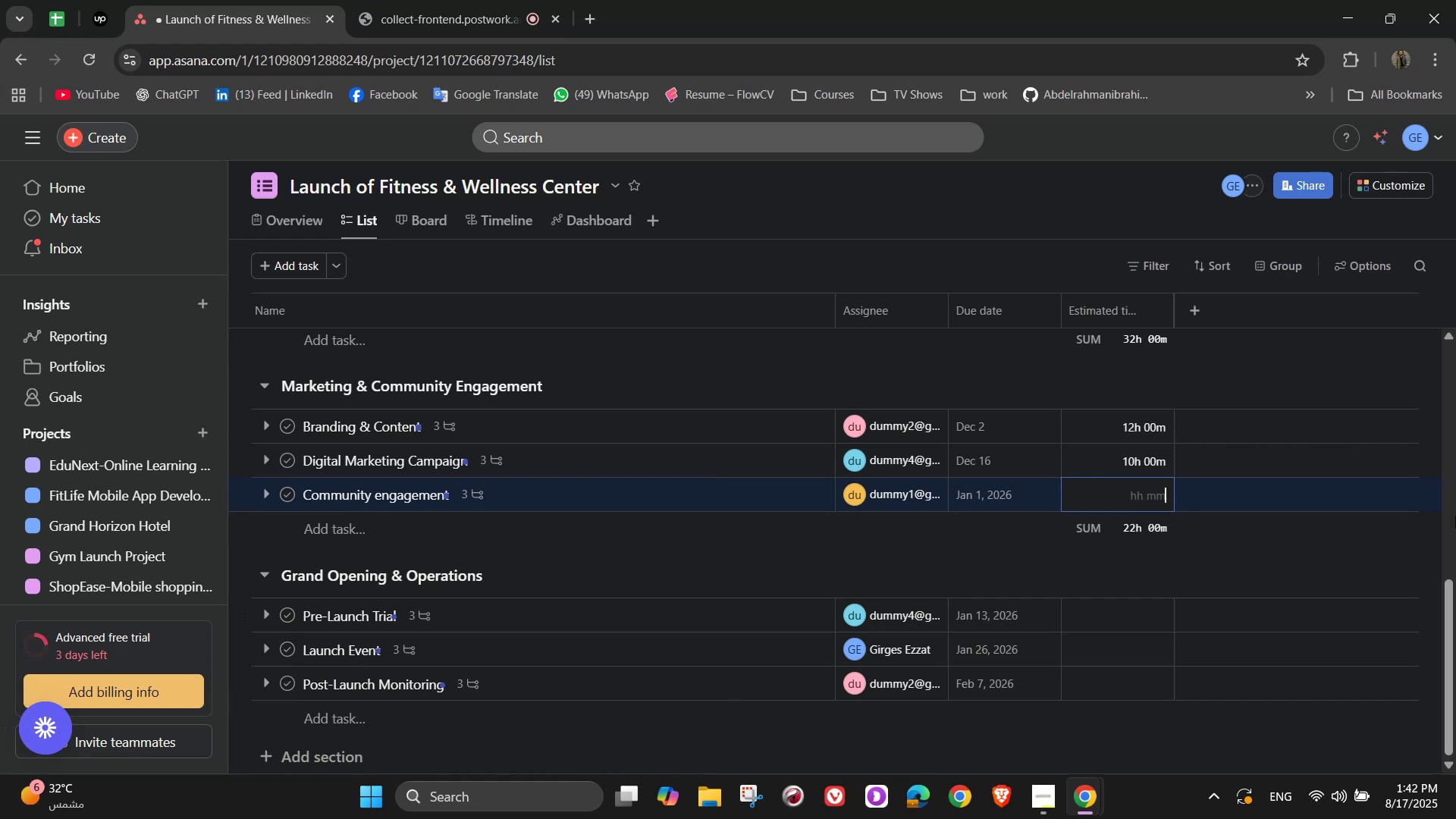 
wait(15.65)
 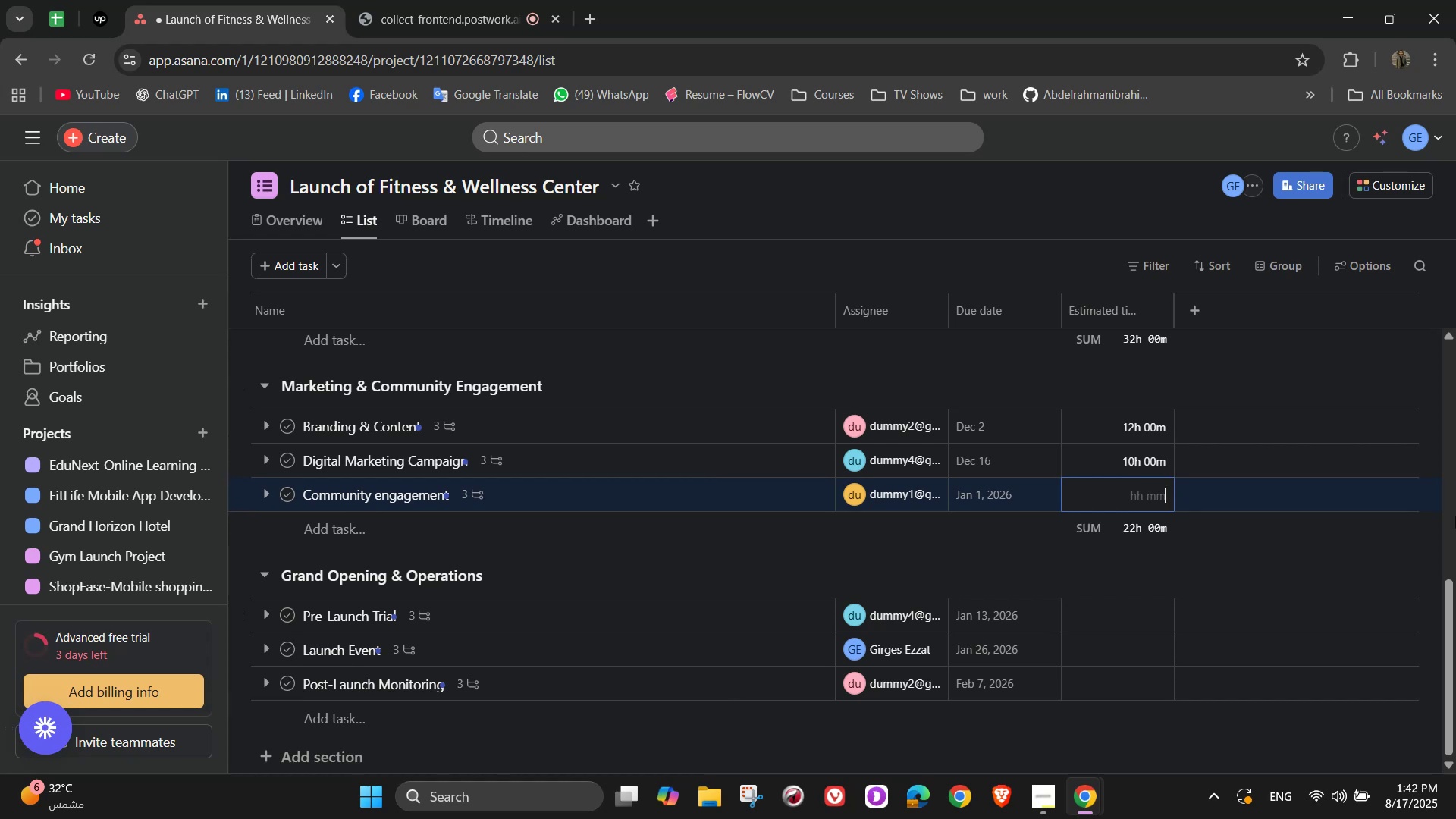 
key(Numpad8)
 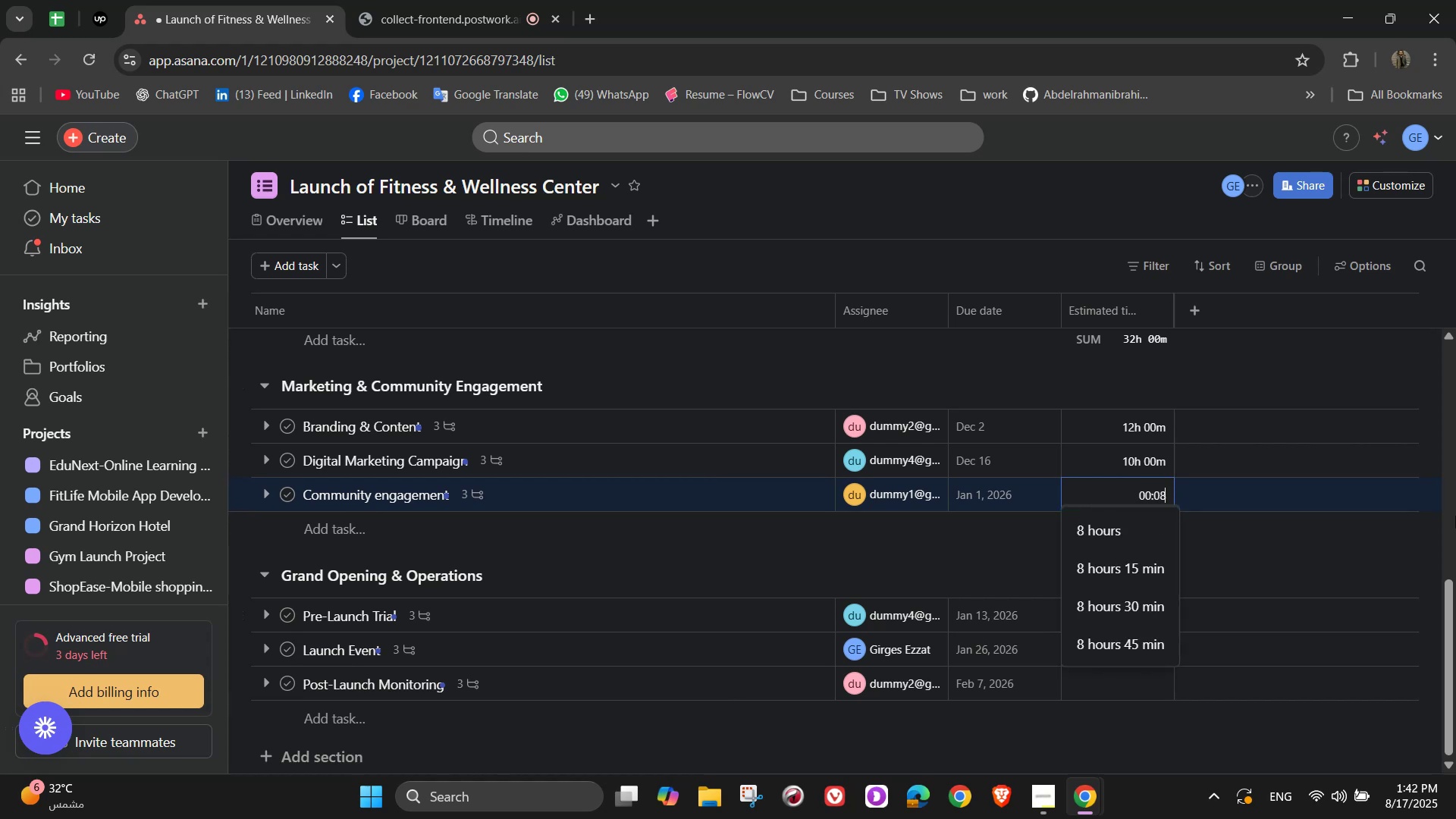 
key(Numpad0)
 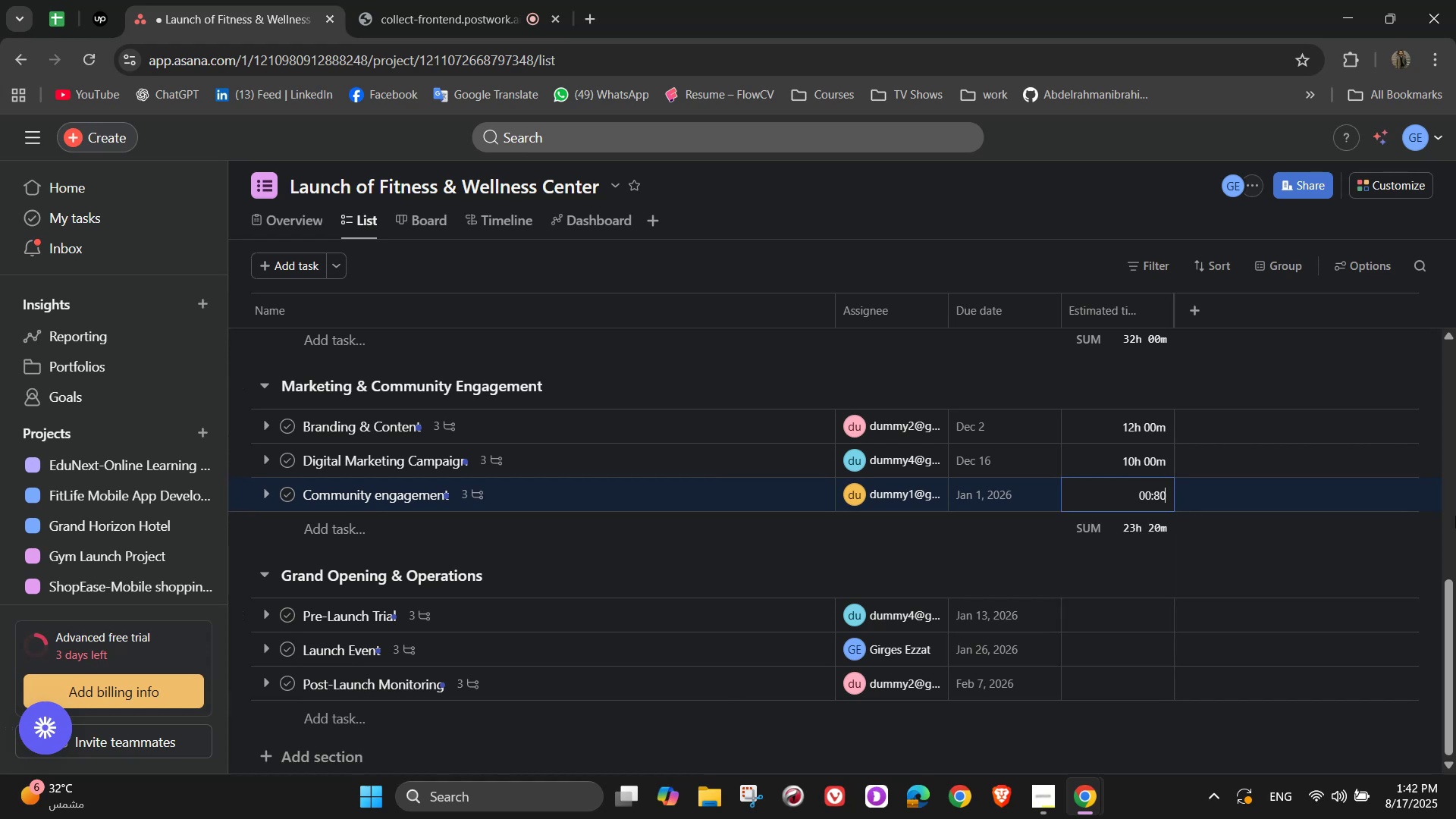 
key(Numpad0)
 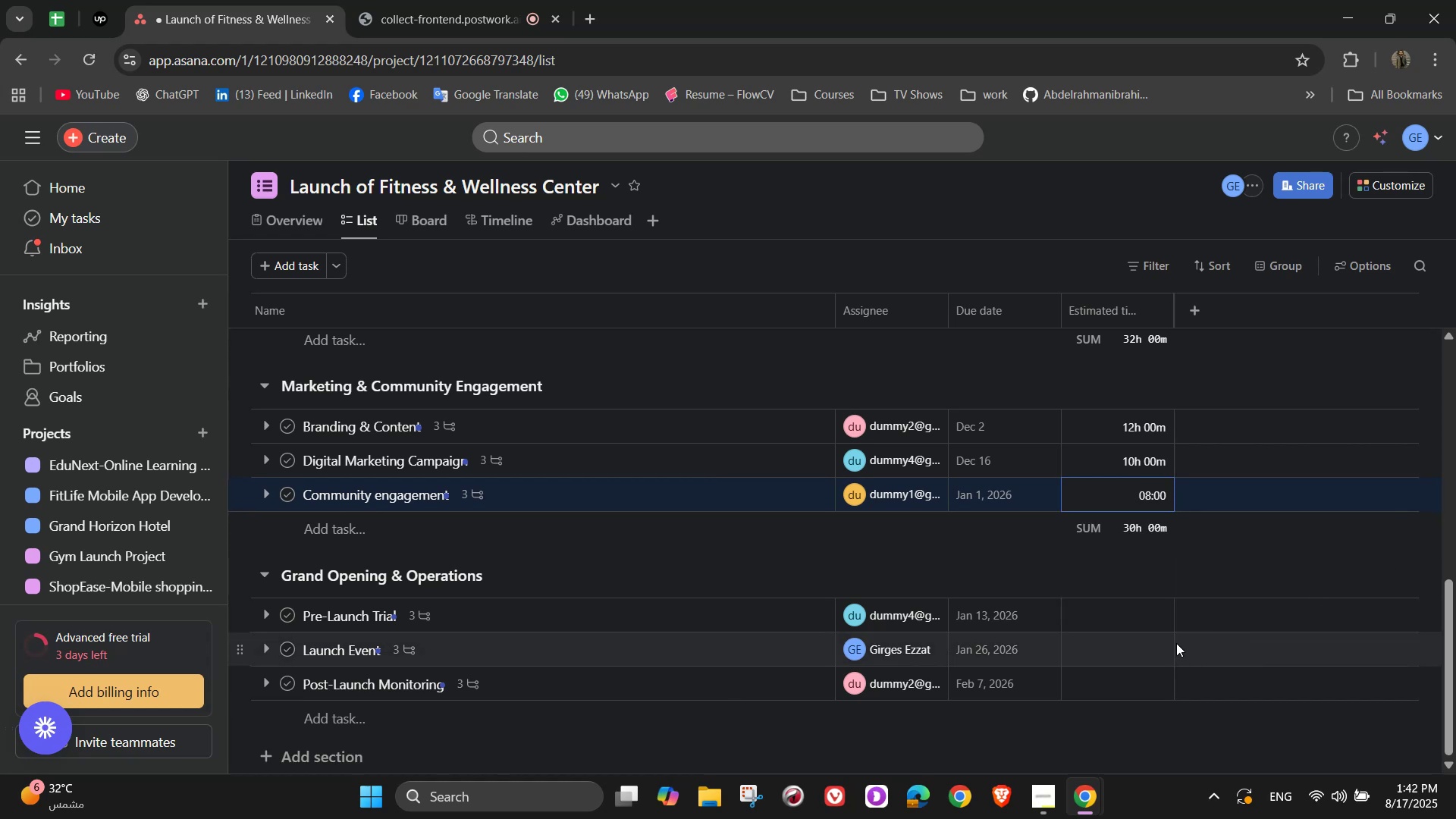 
left_click([1135, 627])
 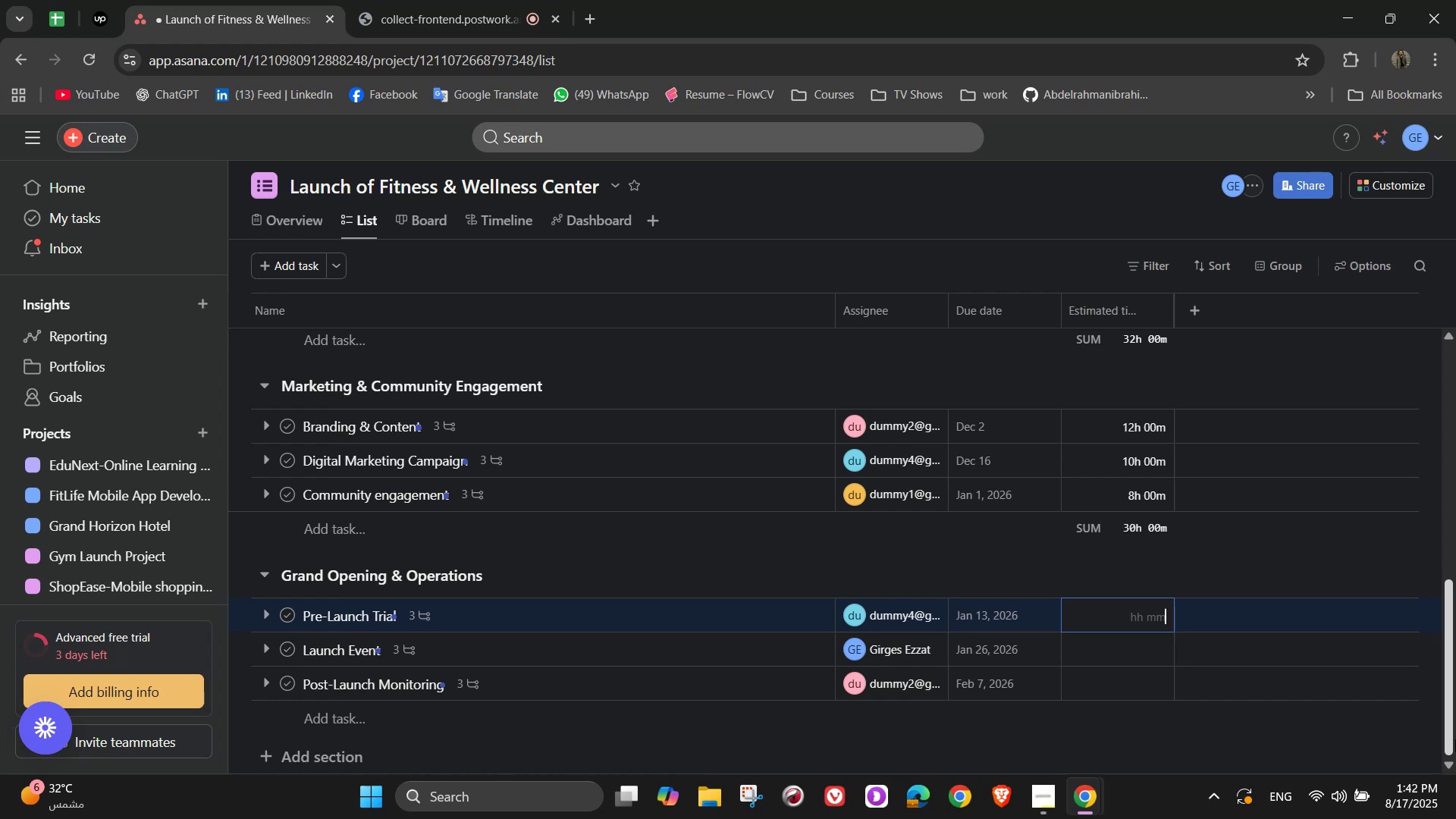 
wait(5.76)
 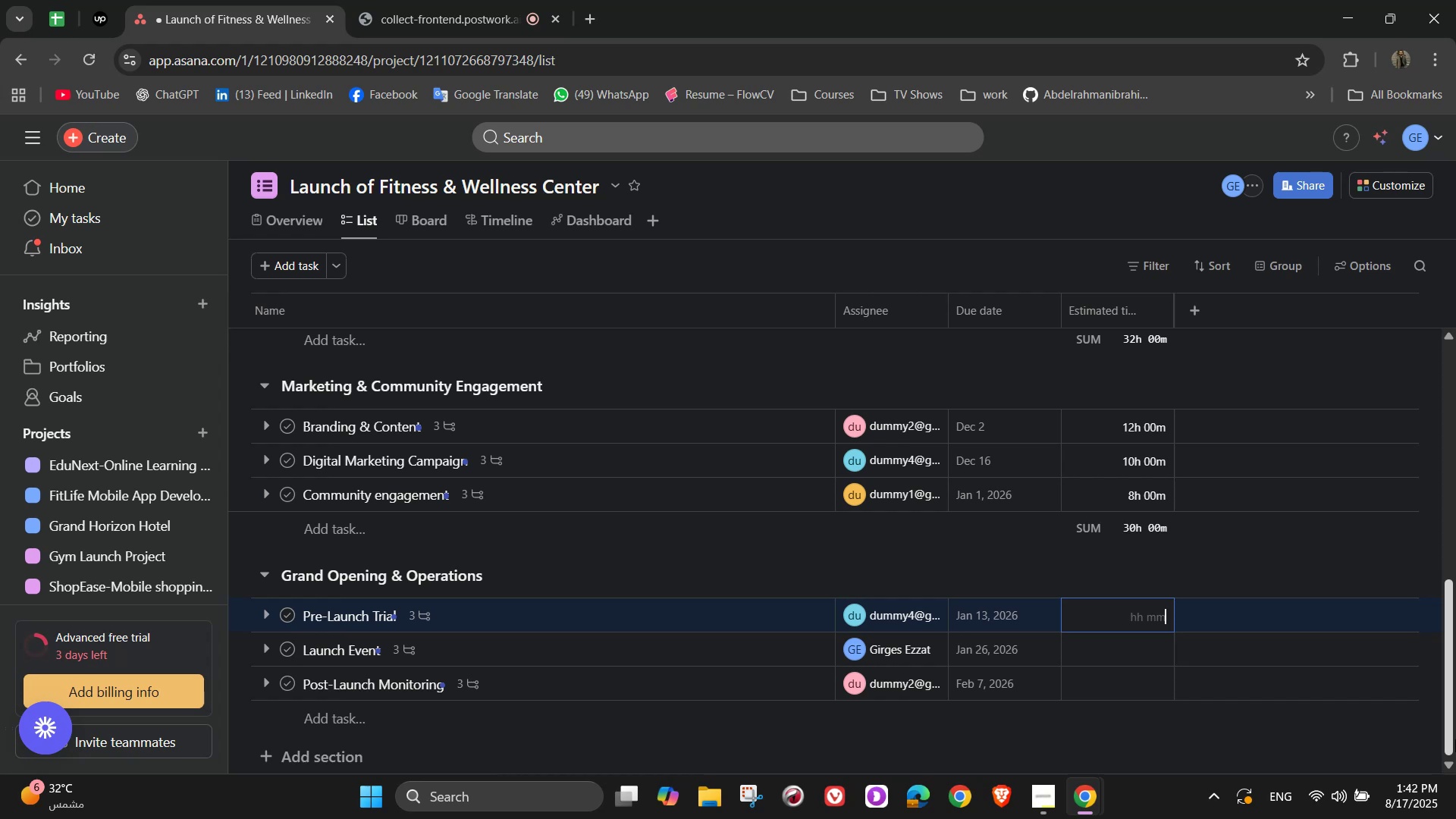 
key(Numpad4)
 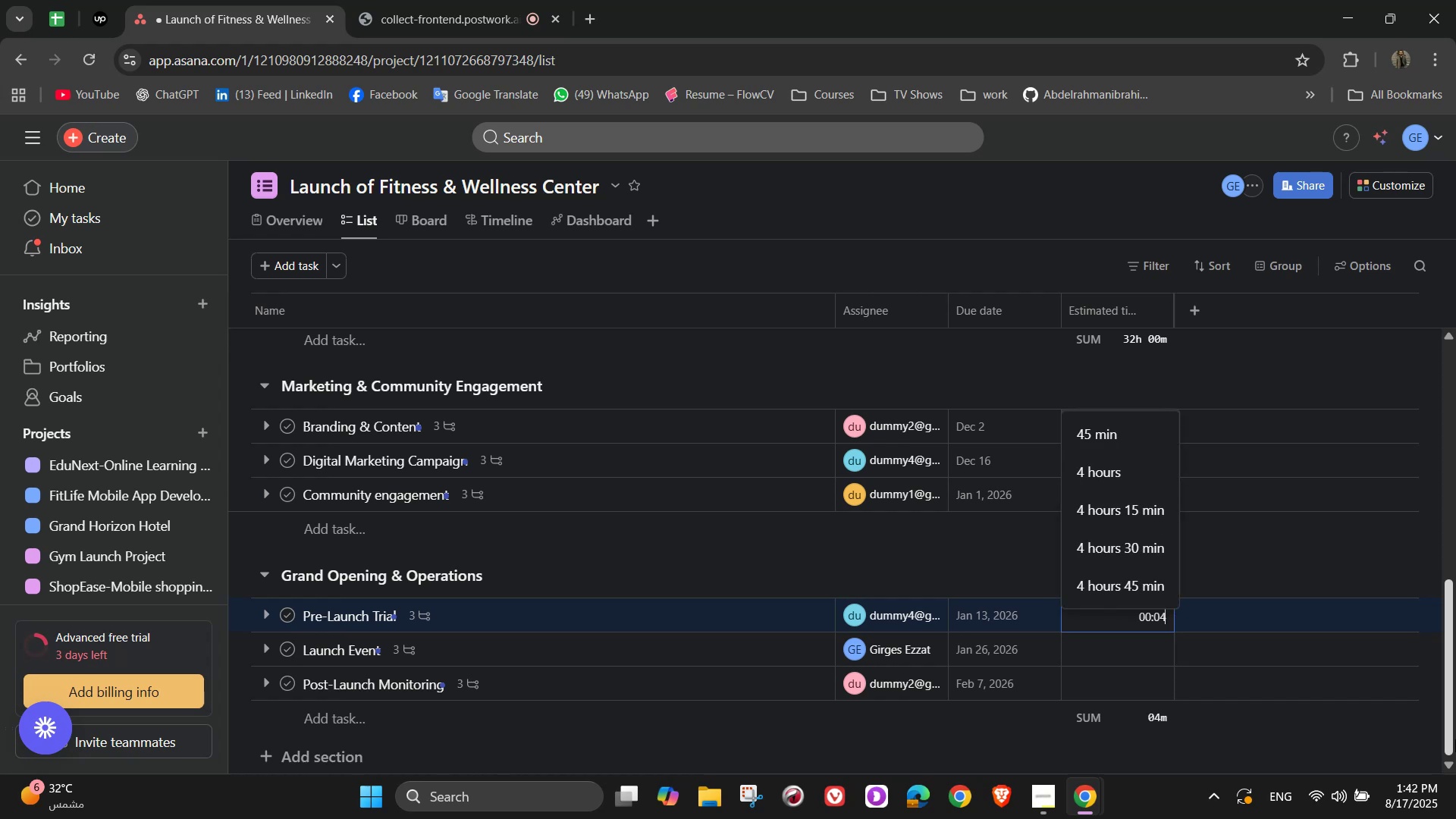 
key(Numpad0)
 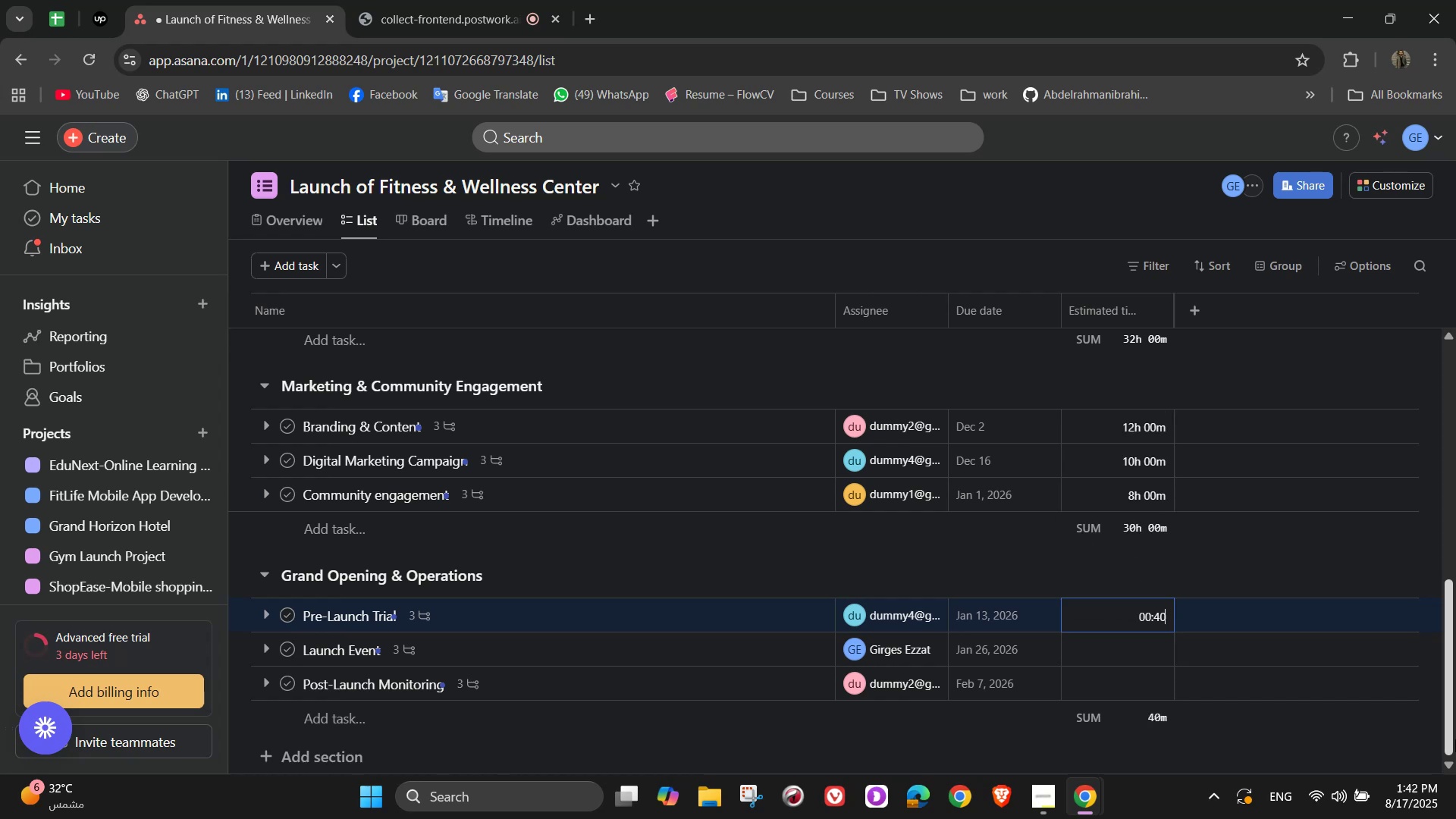 
key(Numpad0)
 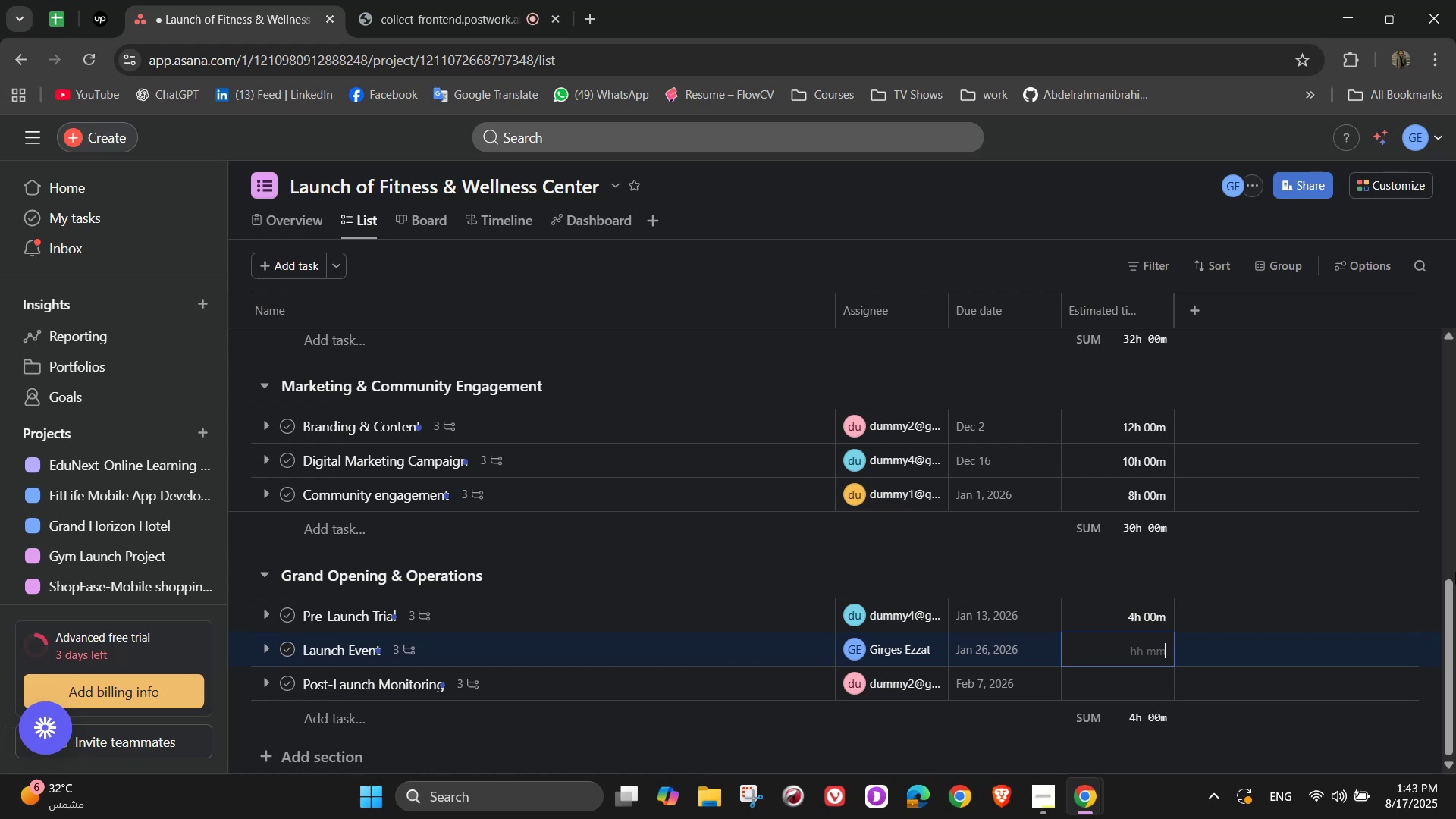 
wait(45.01)
 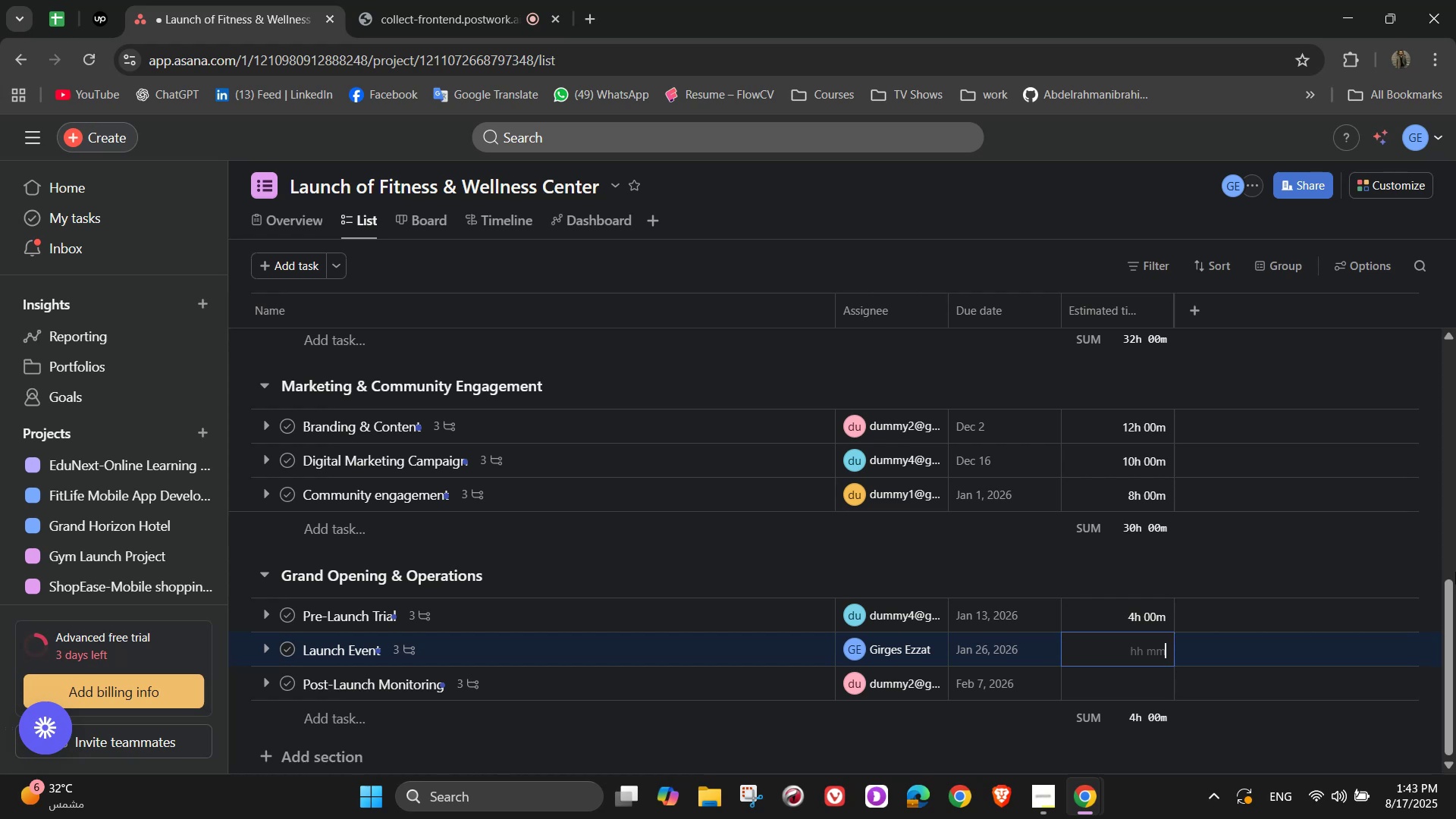 
key(Numpad6)
 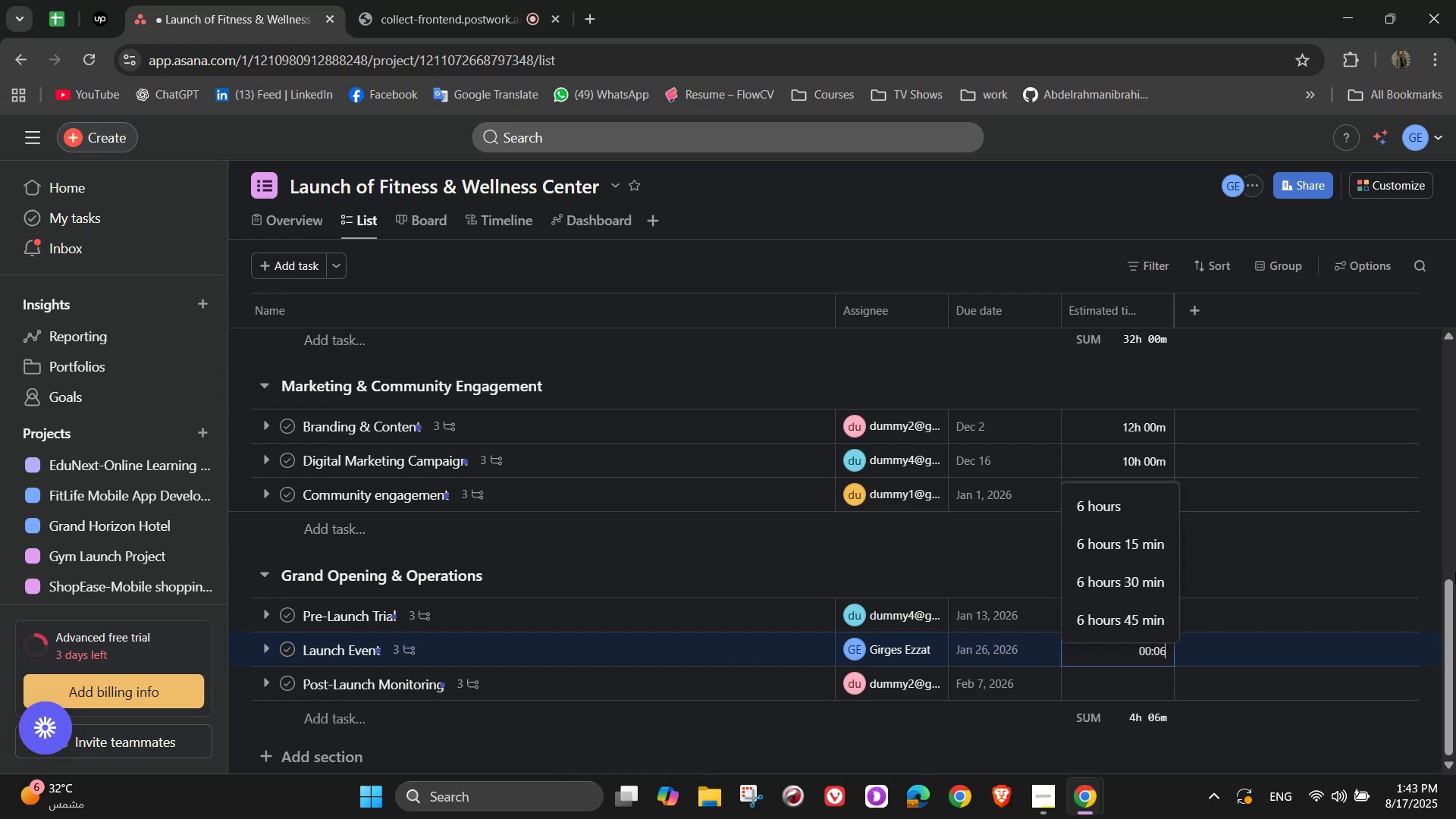 
key(Numpad0)
 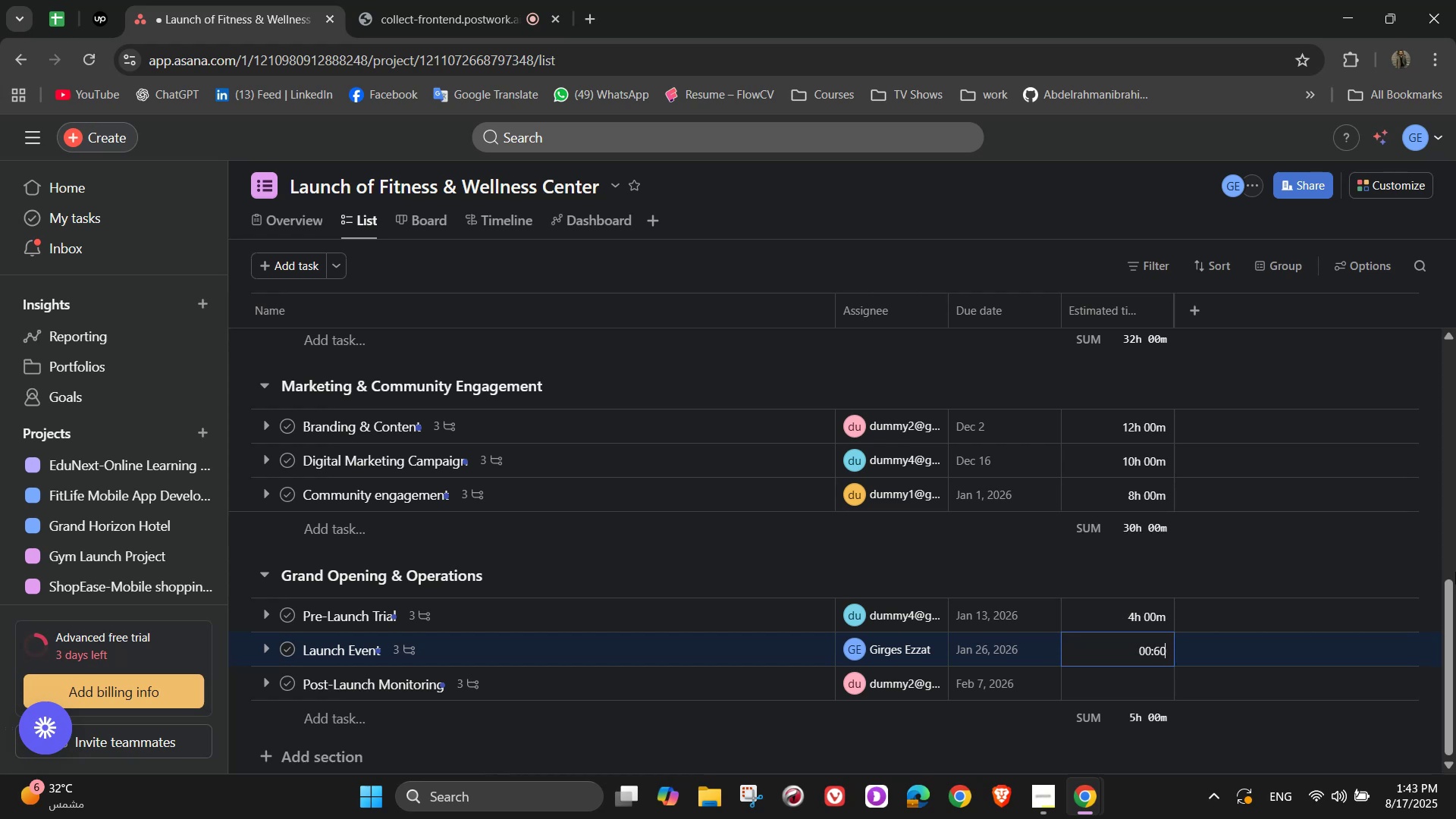 
key(Numpad0)
 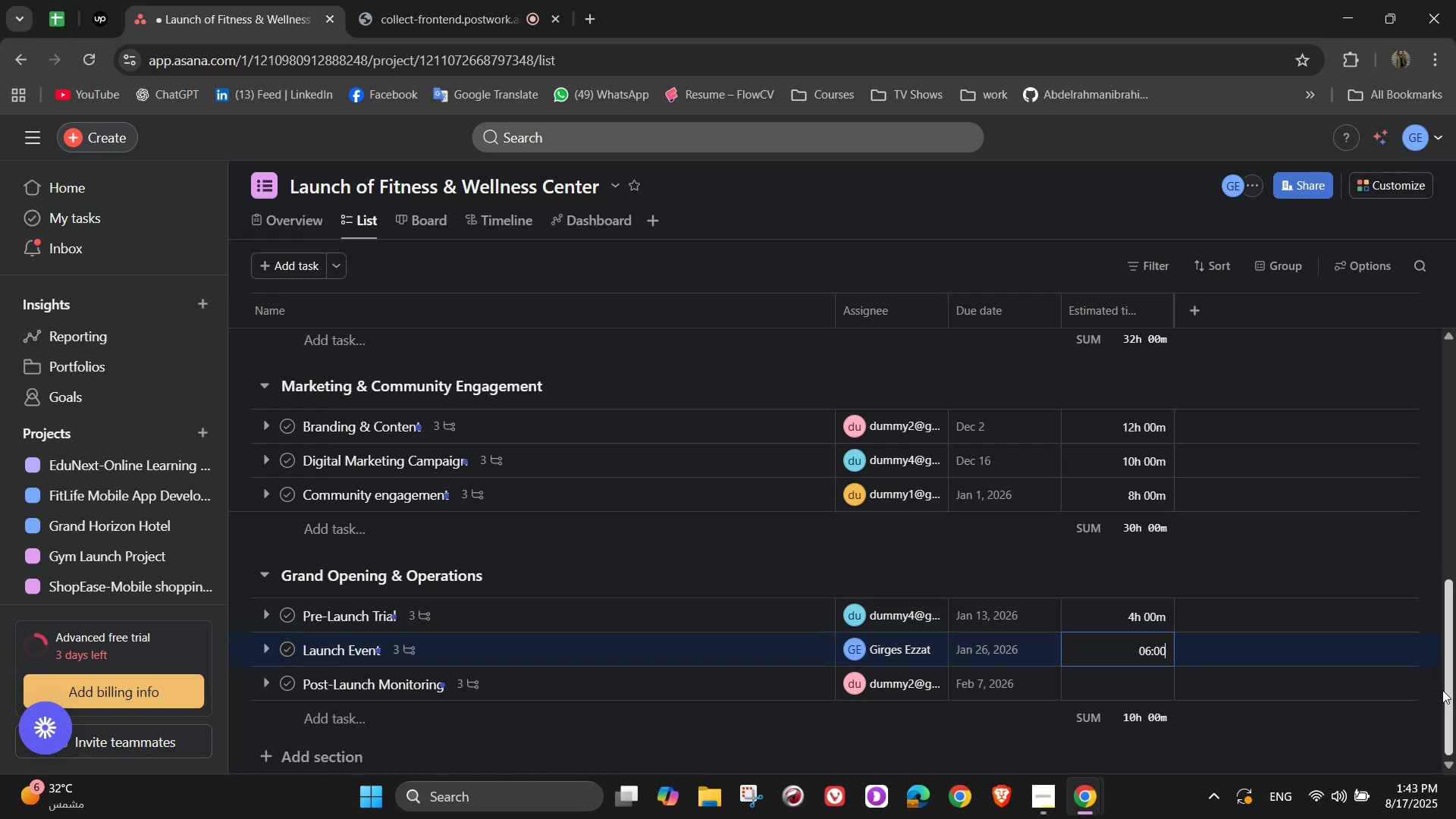 
wait(13.69)
 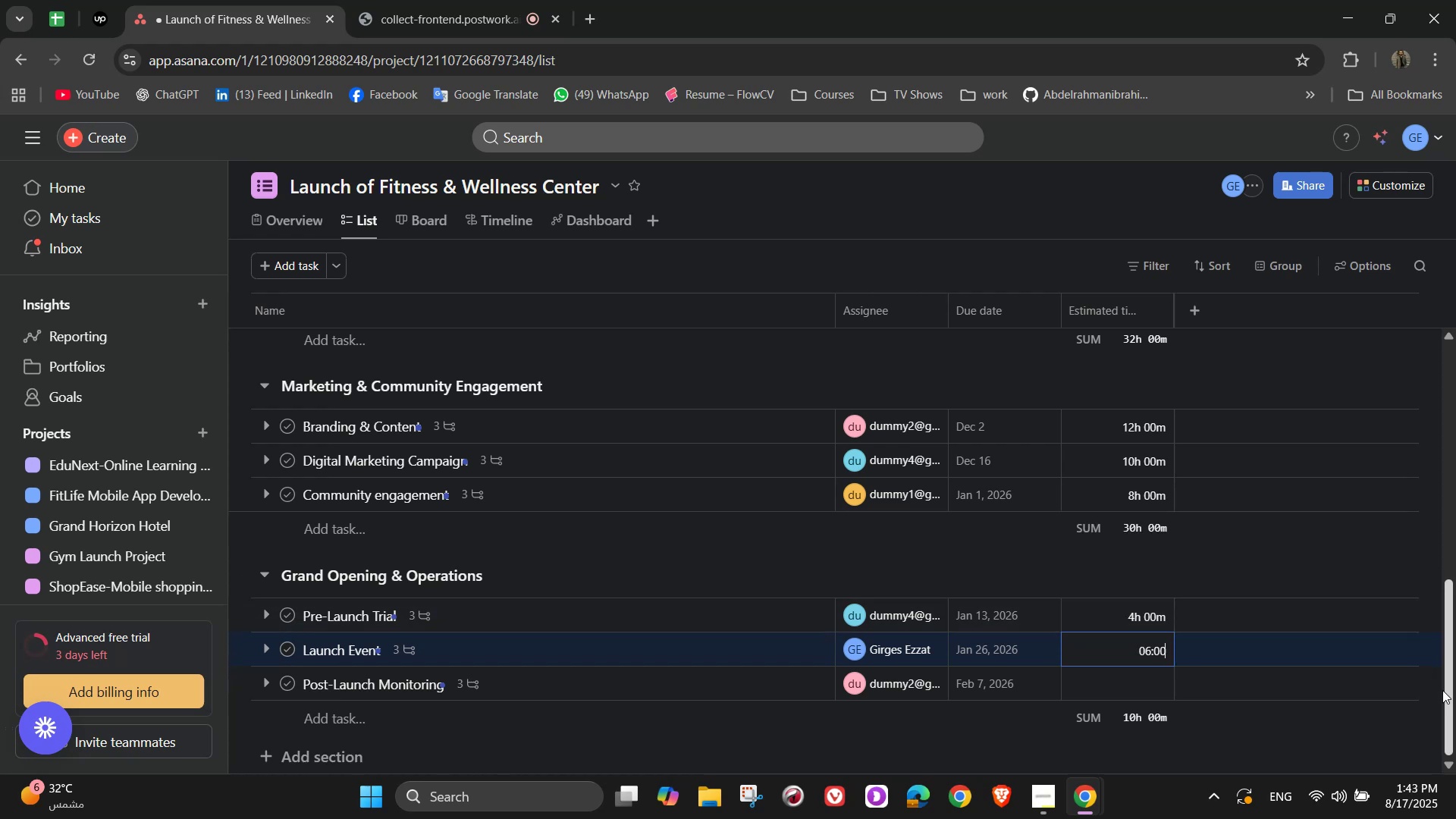 
left_click([1141, 693])
 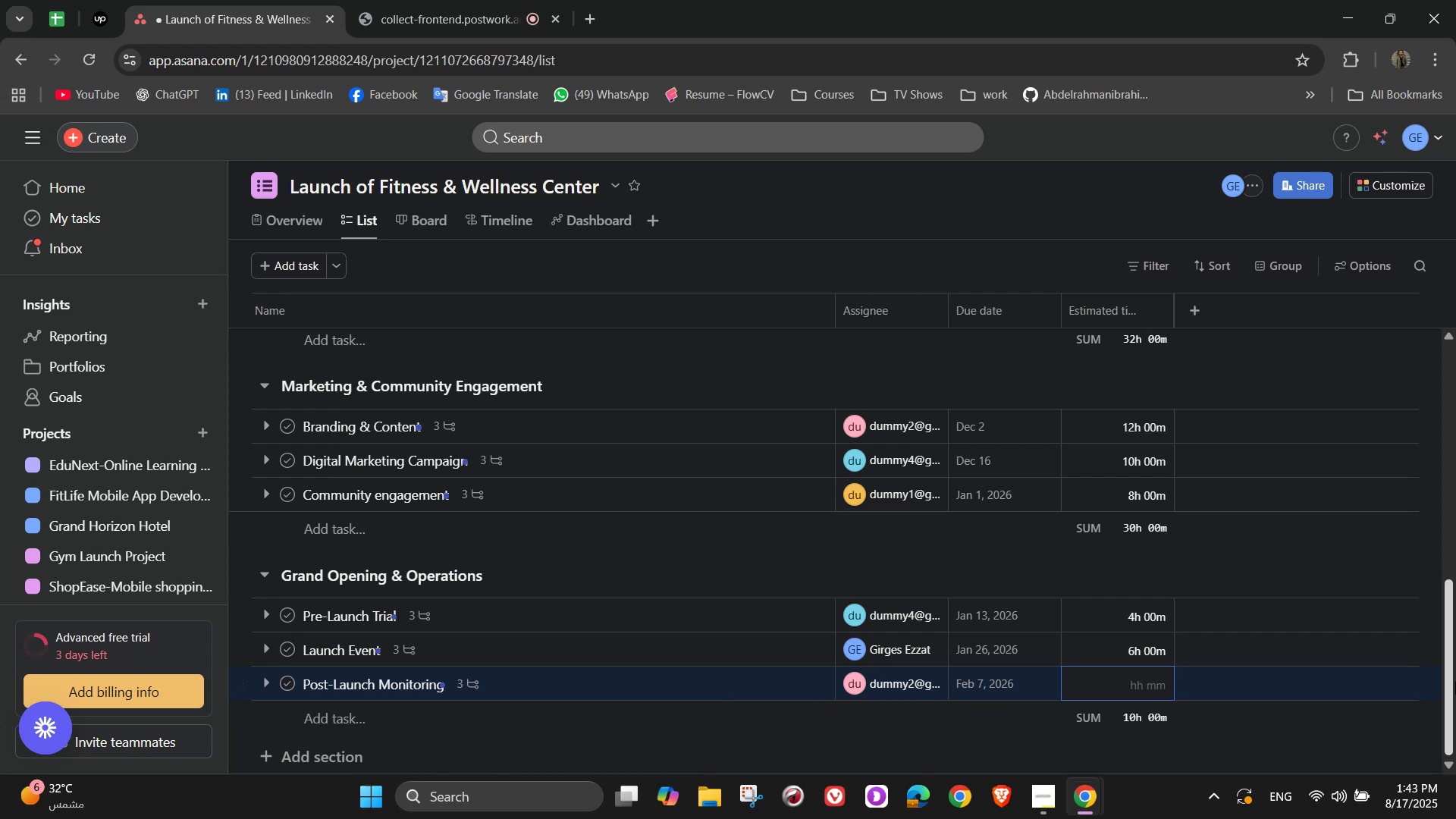 
wait(21.65)
 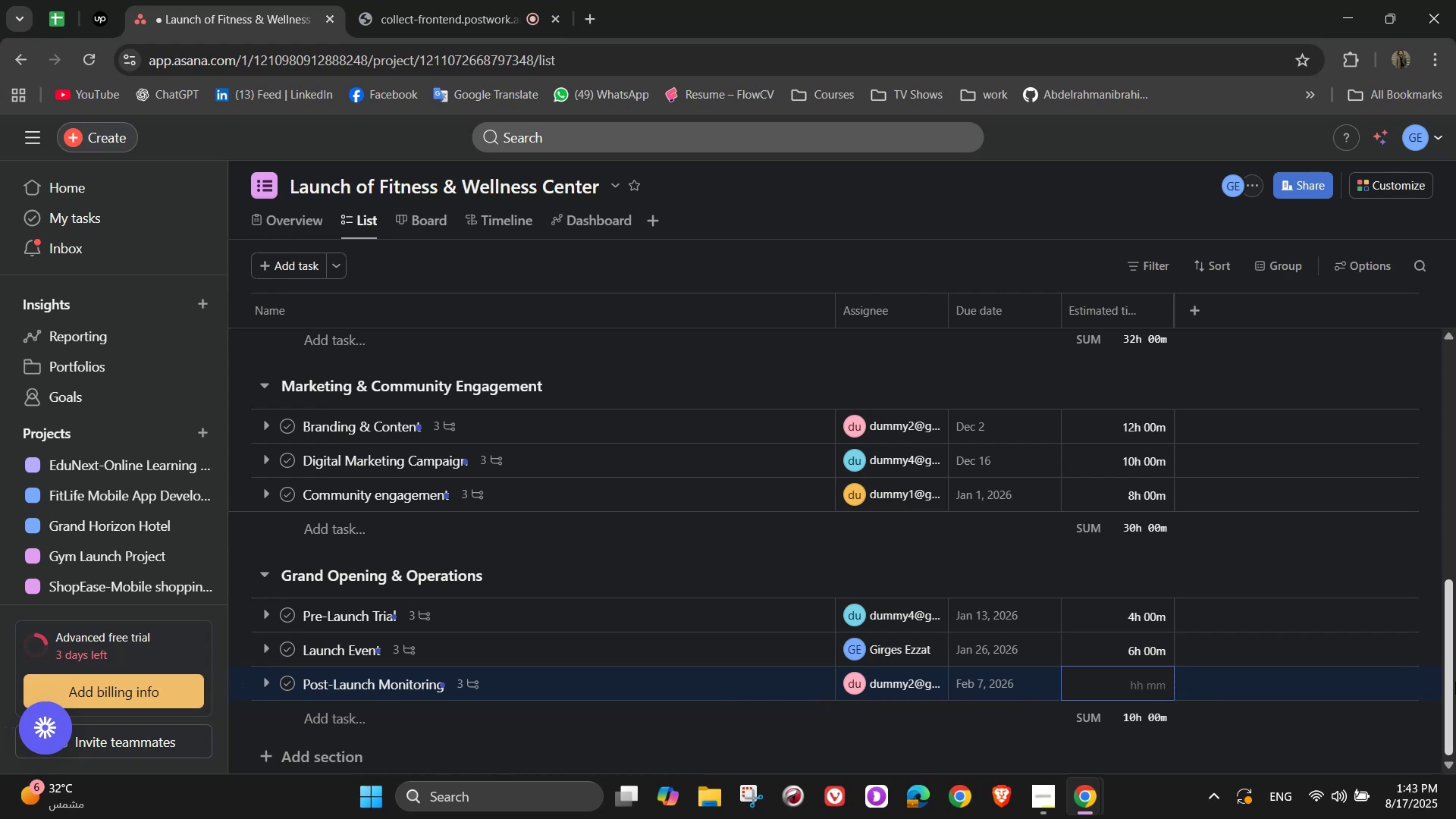 
key(Numpad1)
 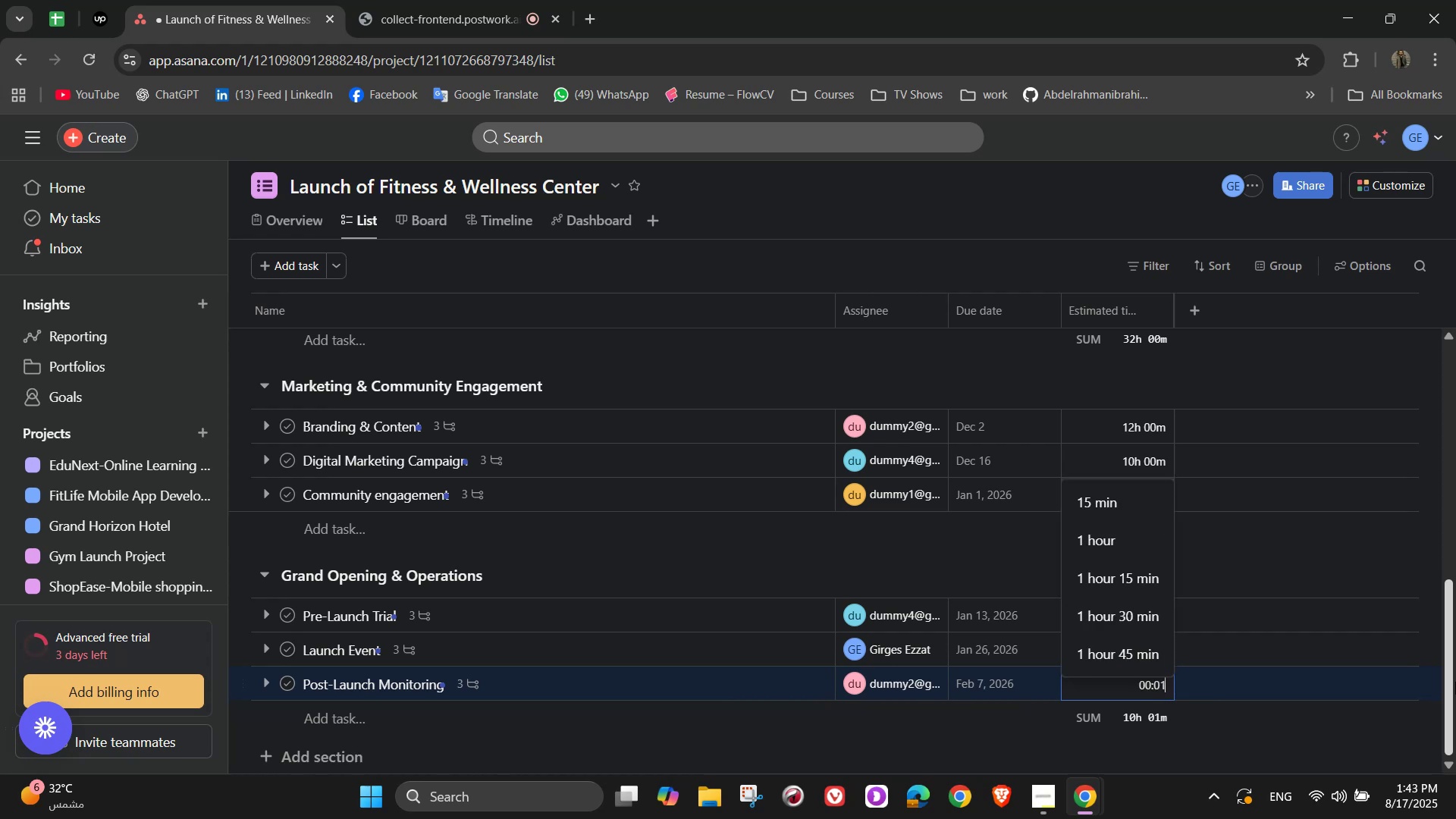 
key(Numpad0)
 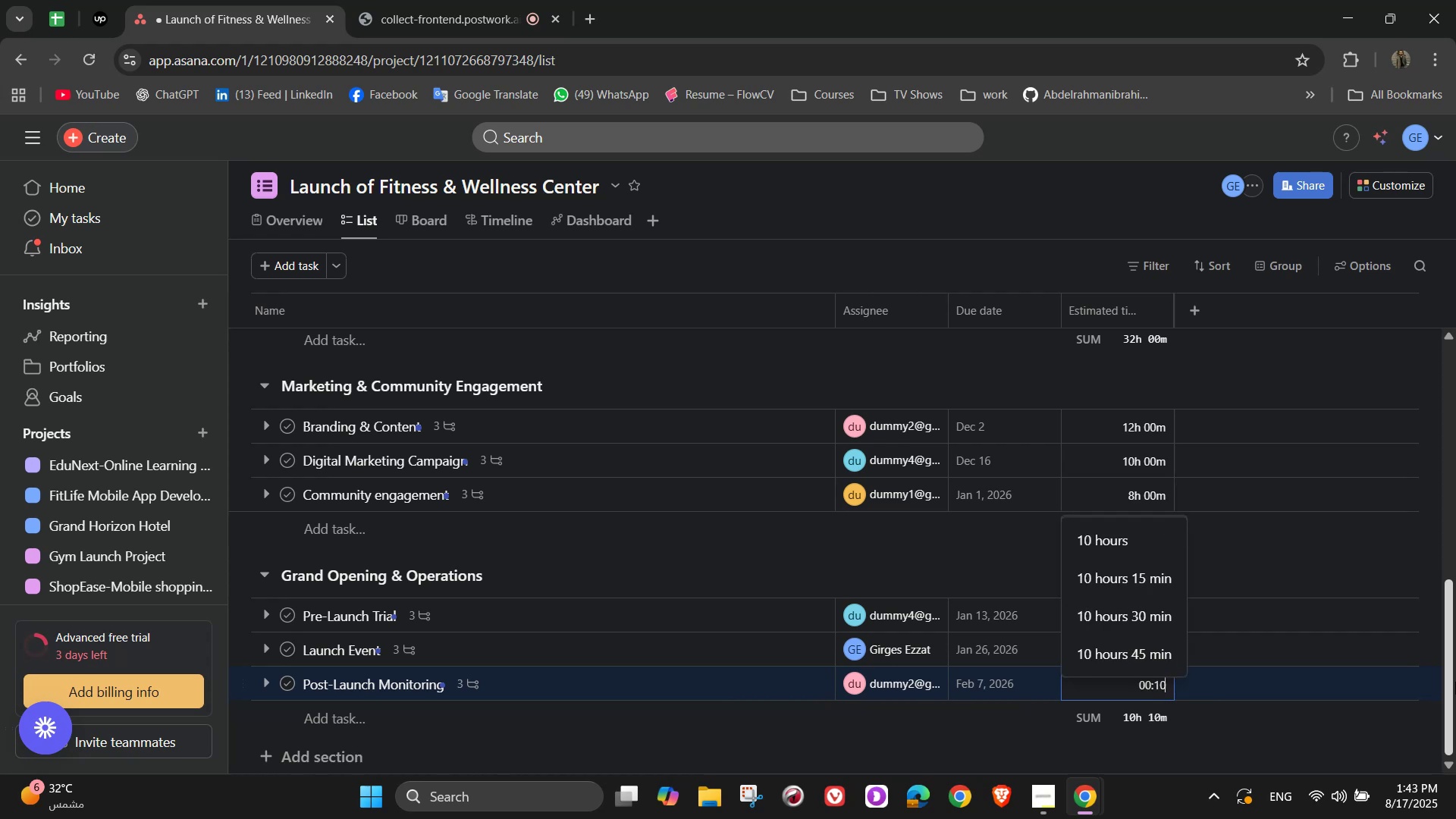 
key(Numpad0)
 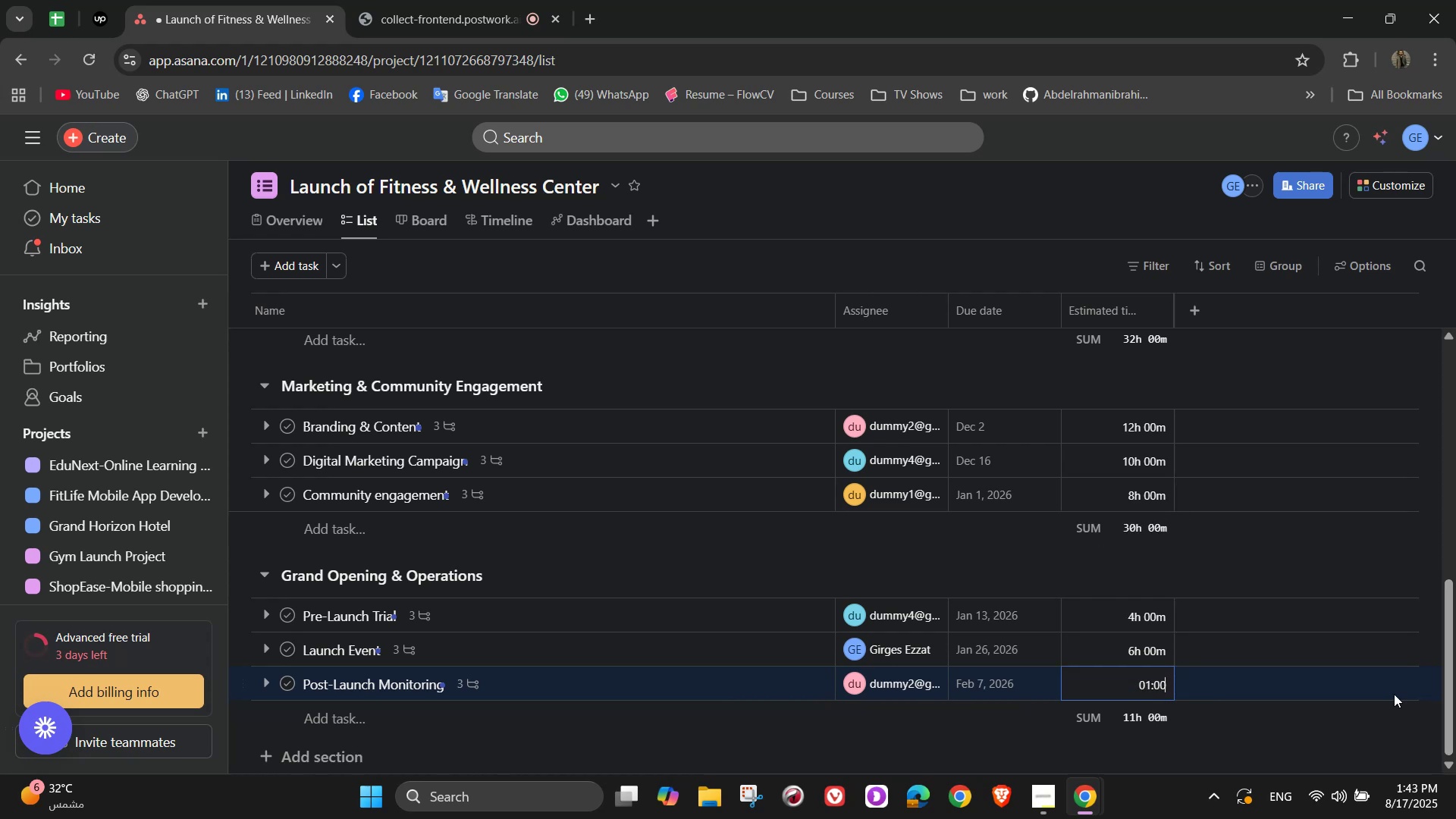 
key(Numpad0)
 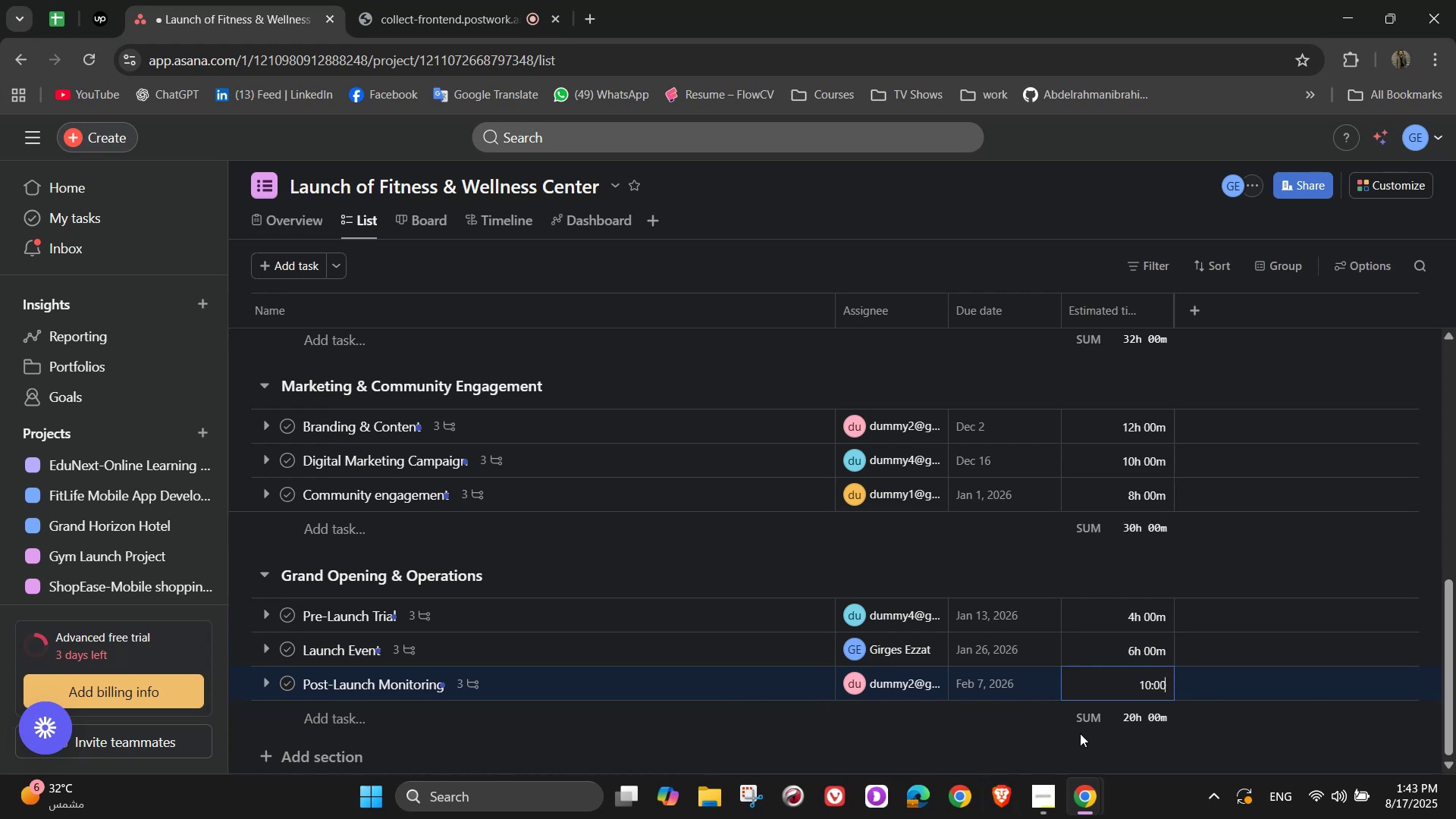 
mouse_move([974, 736])
 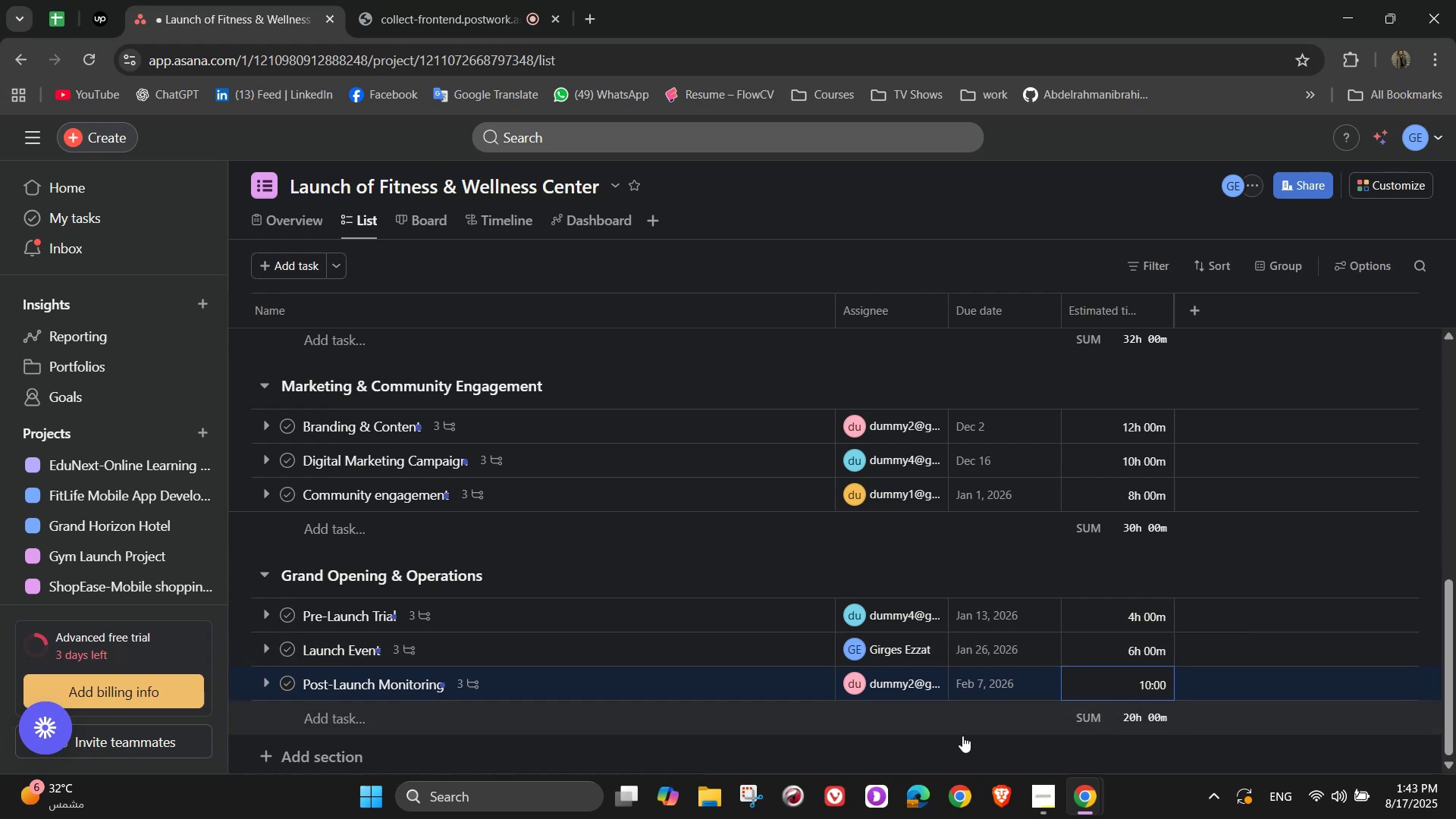 
left_click([921, 754])
 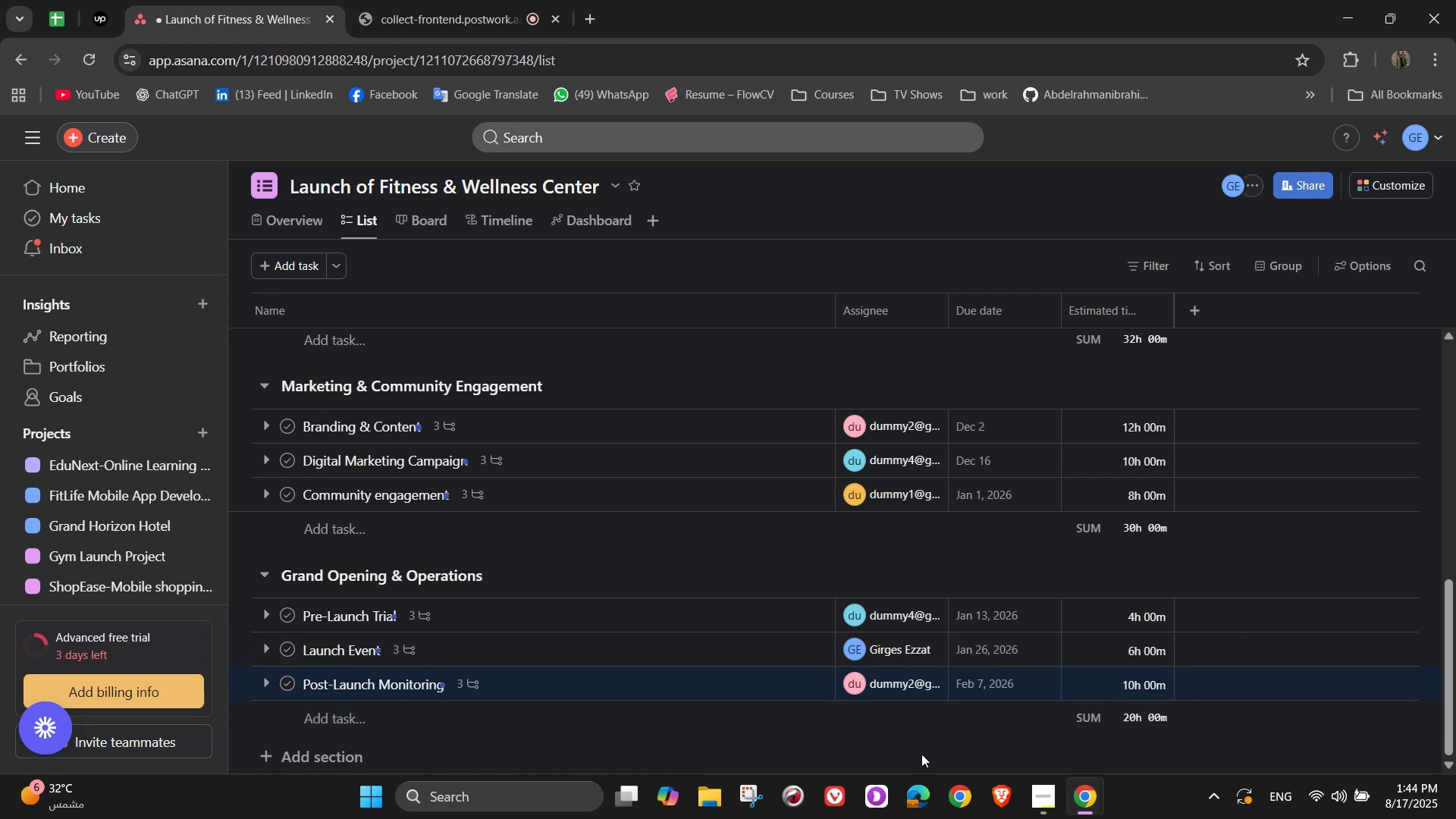 
wait(6.74)
 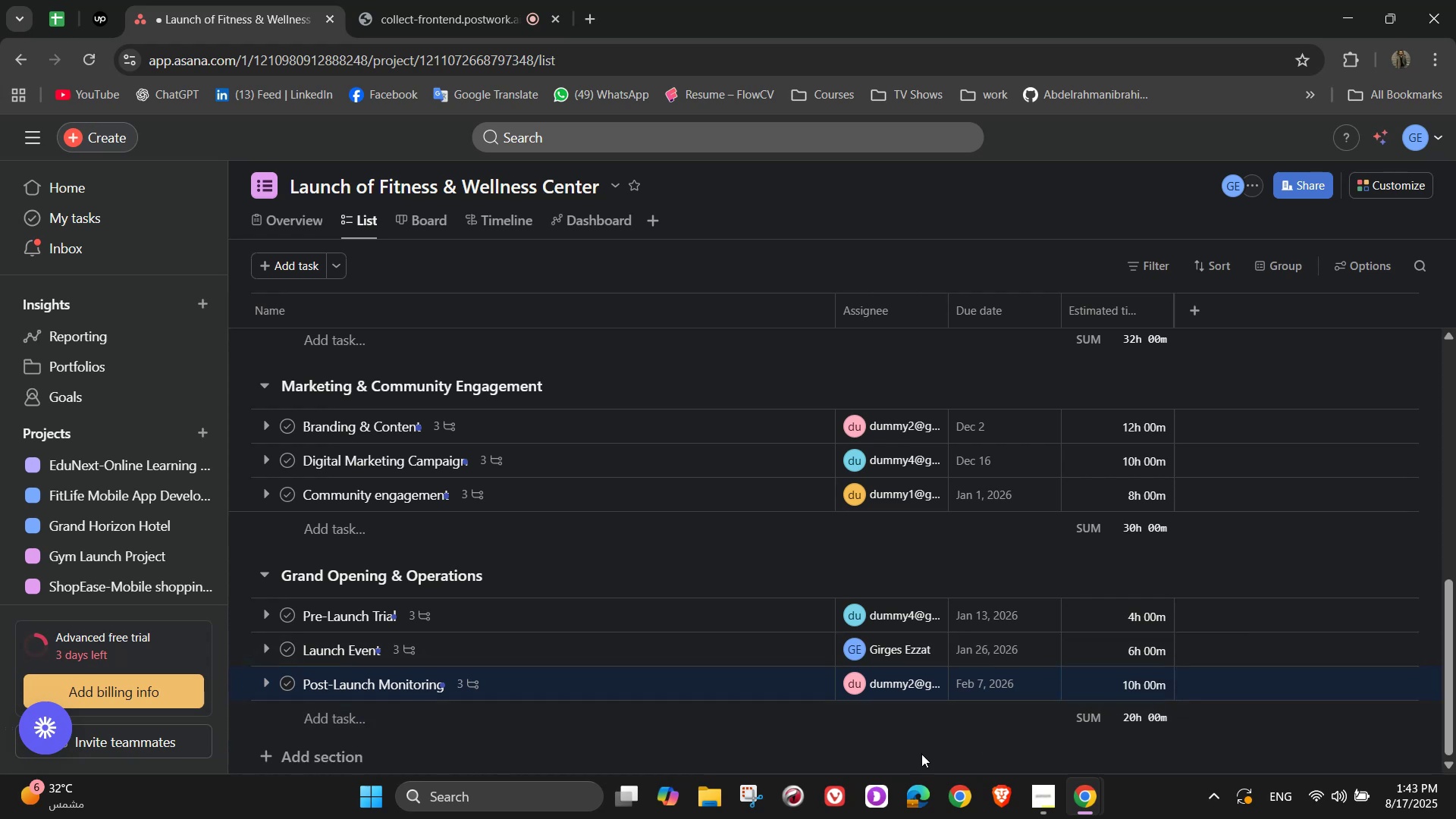 
scroll: coordinate [940, 586], scroll_direction: up, amount: 8.0
 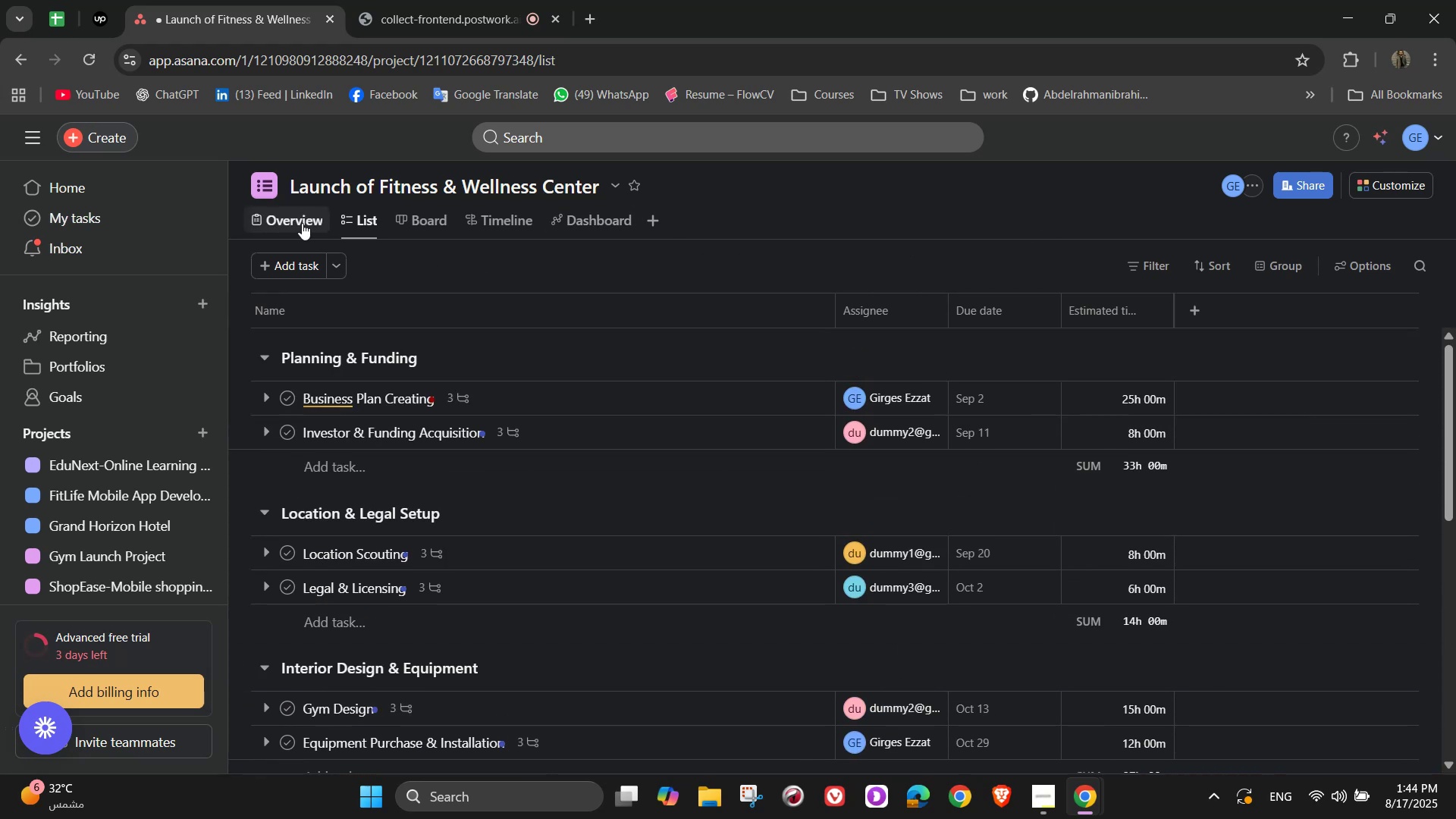 
left_click([406, 0])
 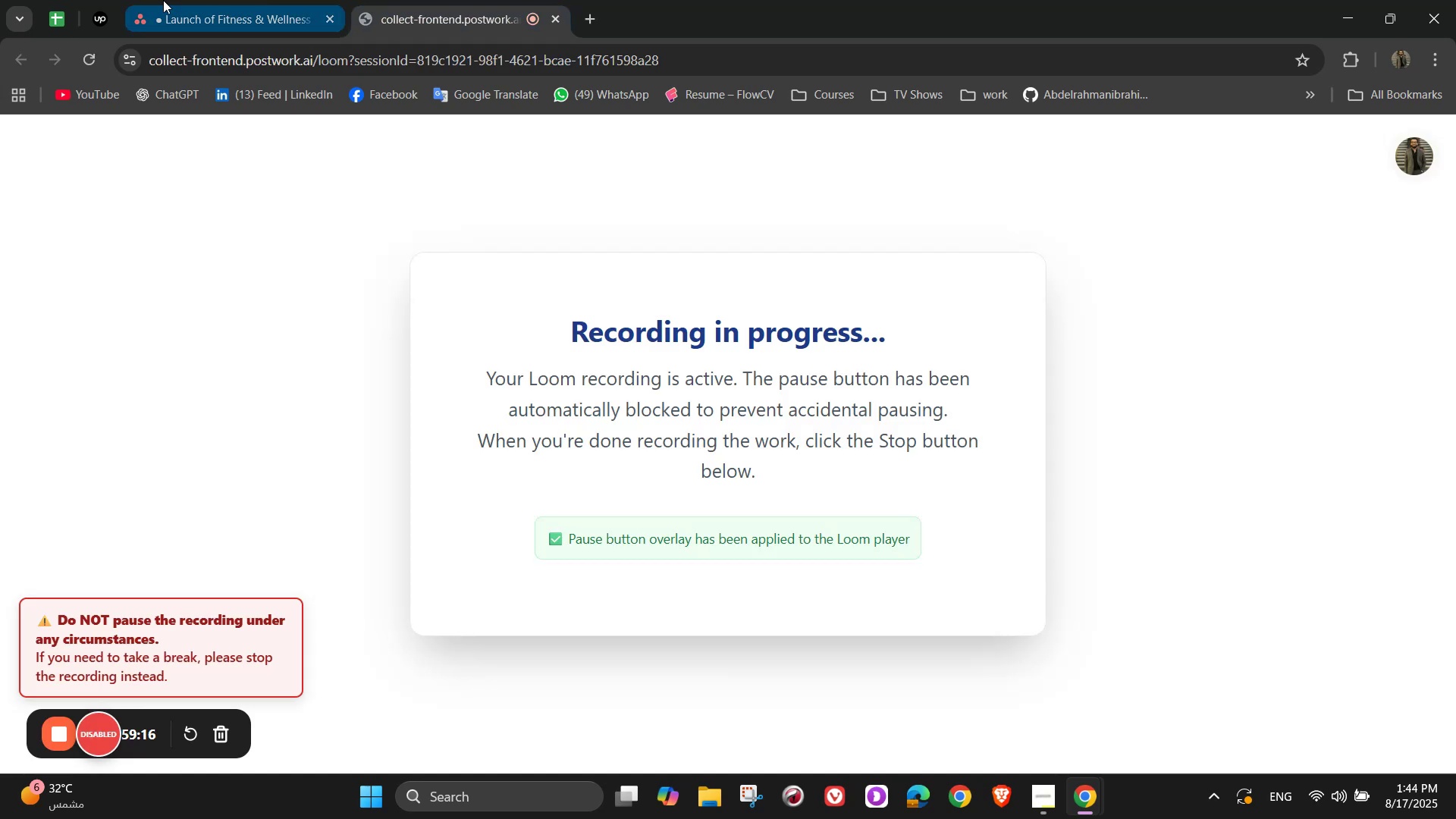 
left_click([163, 0])
 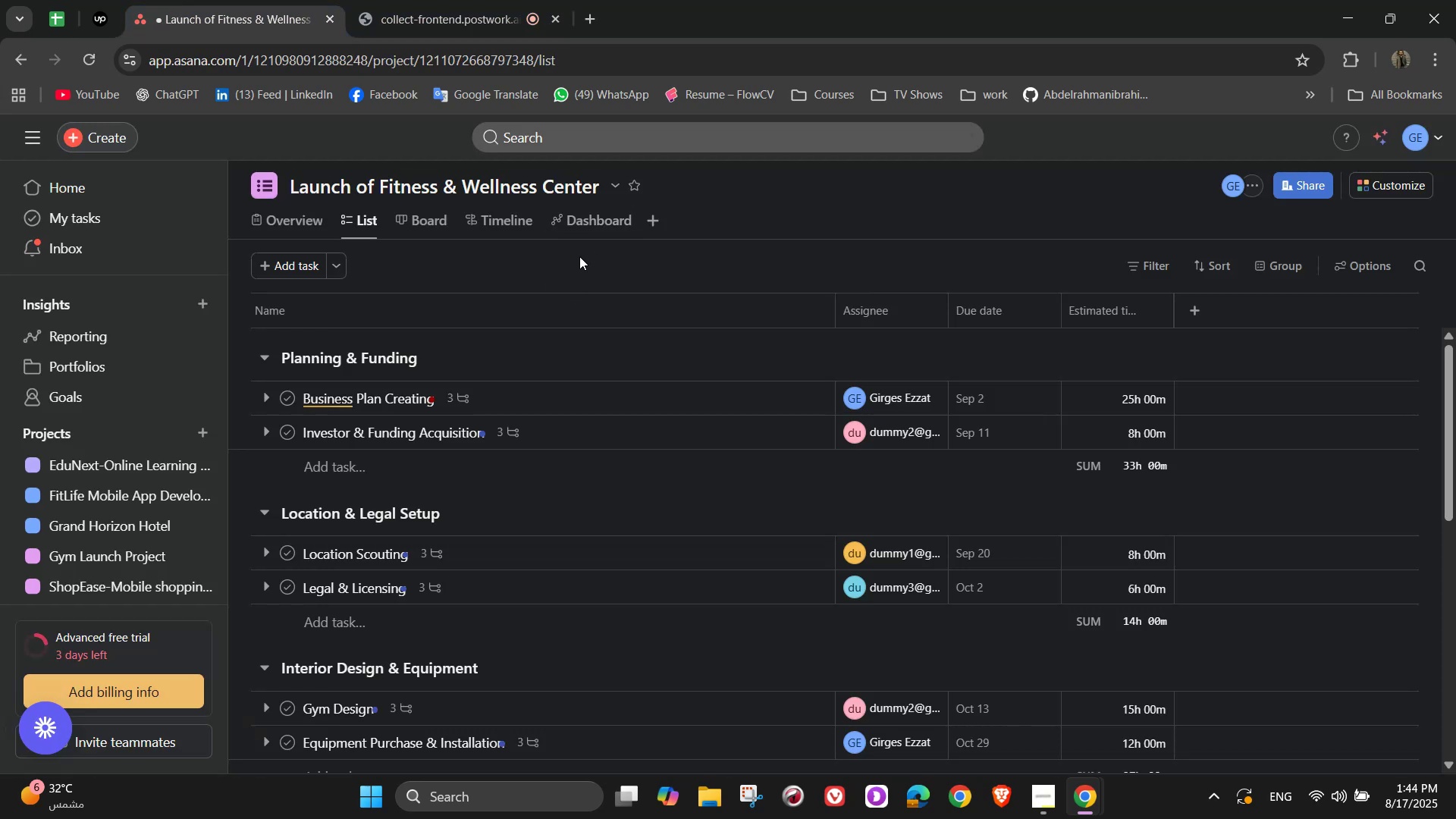 
left_click([300, 216])
 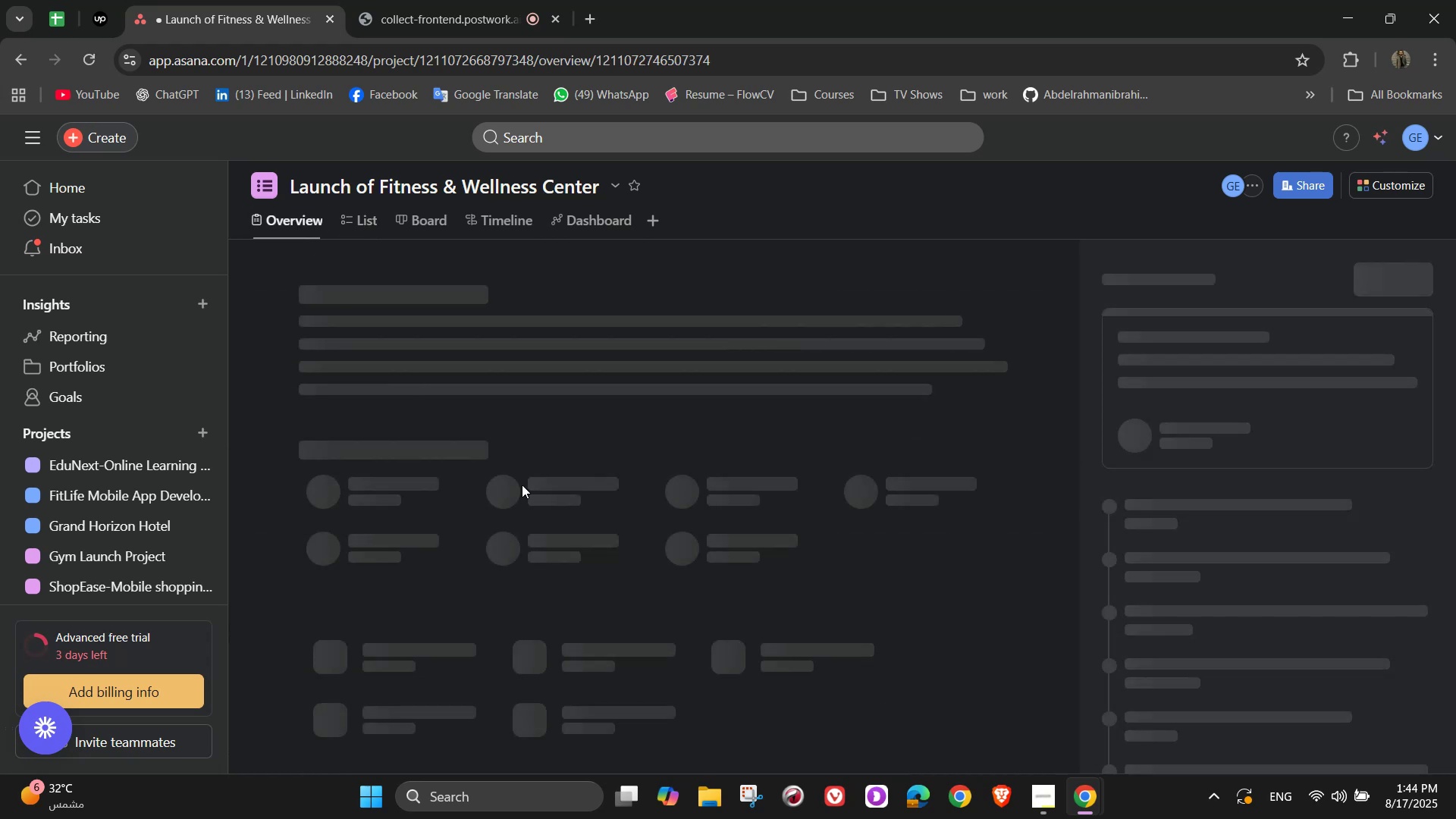 
scroll: coordinate [535, 485], scroll_direction: down, amount: 4.0
 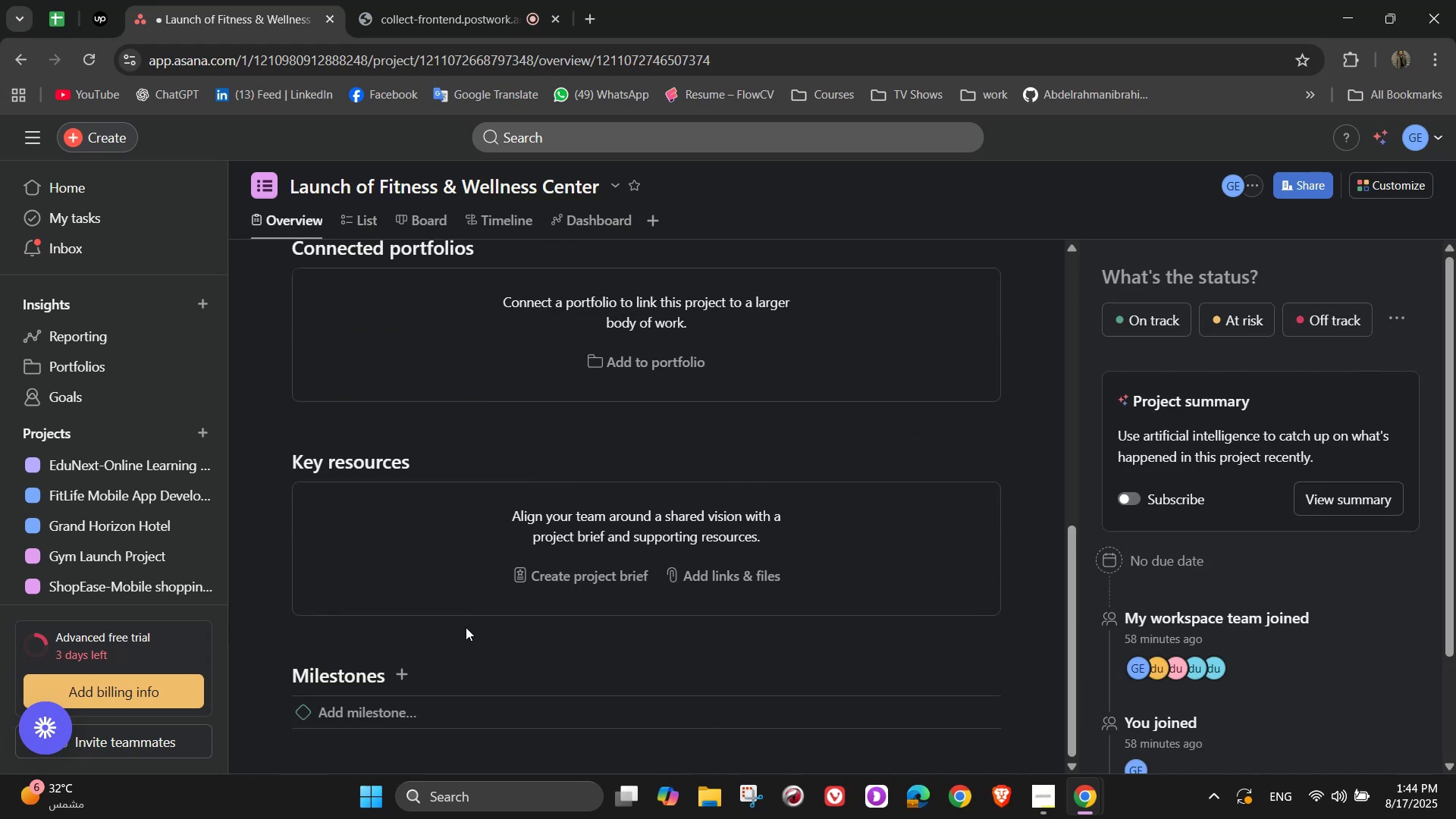 
scroll: coordinate [507, 599], scroll_direction: up, amount: 3.0
 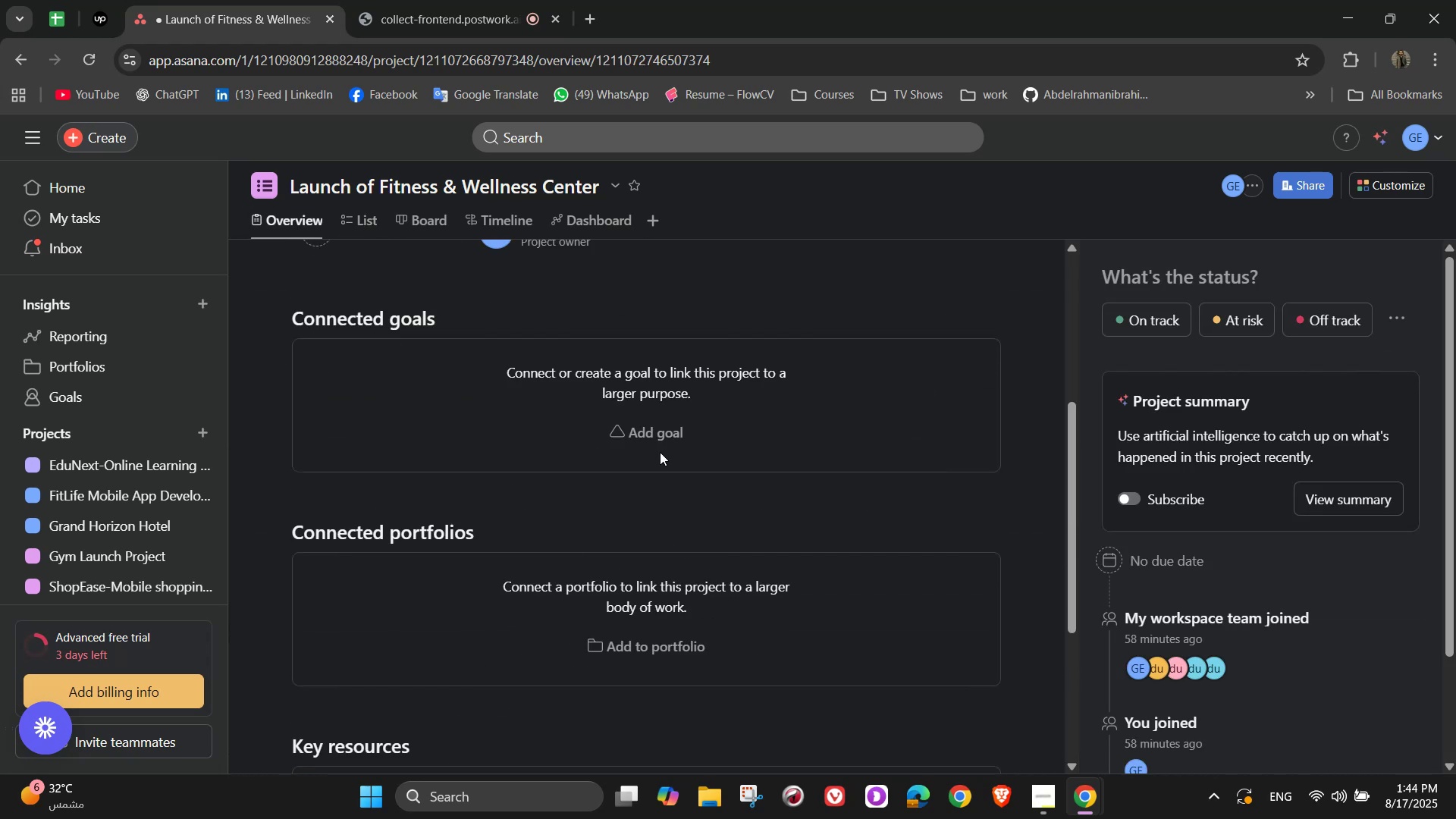 
left_click([657, 447])
 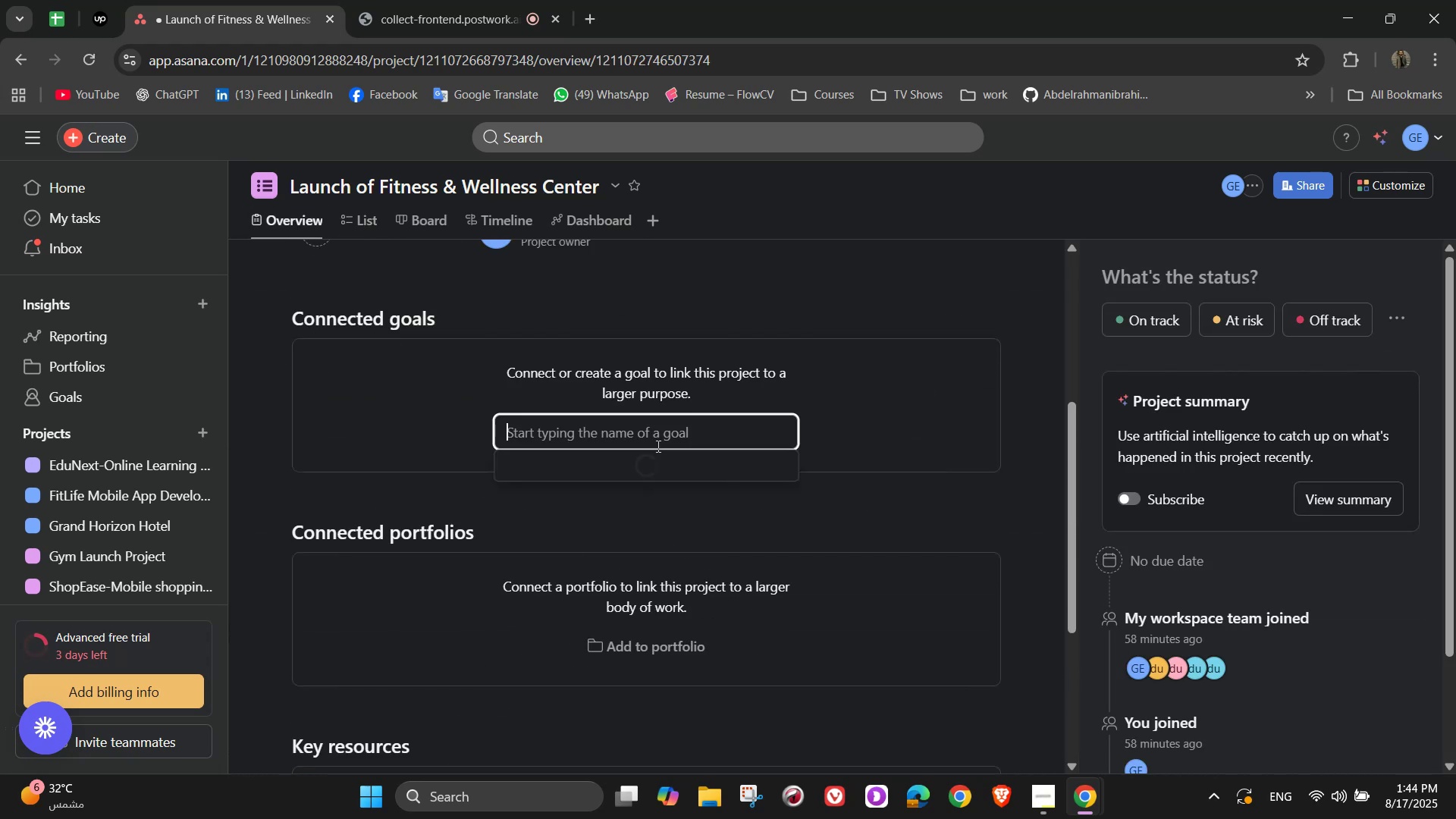 
mouse_move([680, 491])
 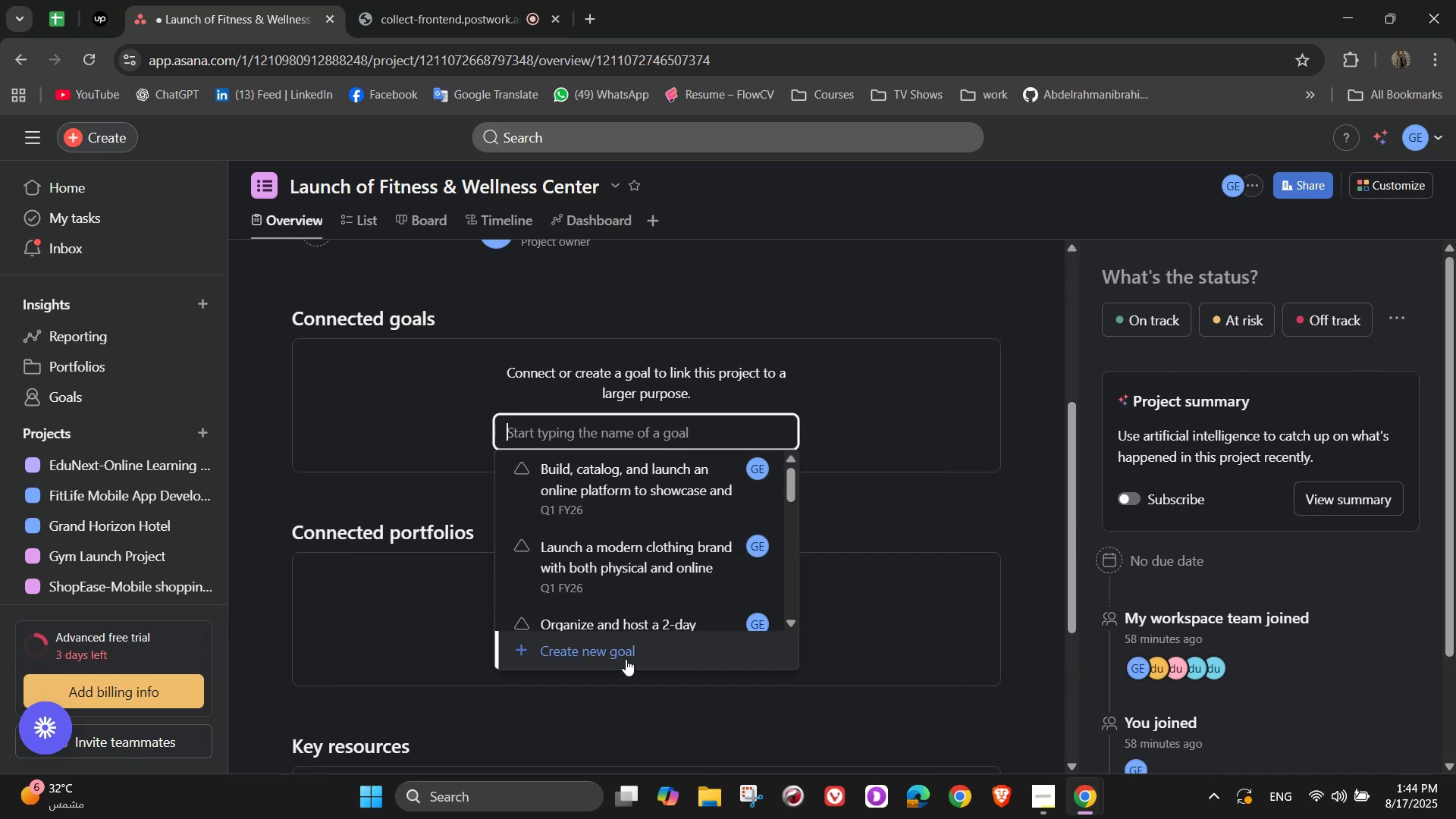 
left_click([623, 660])
 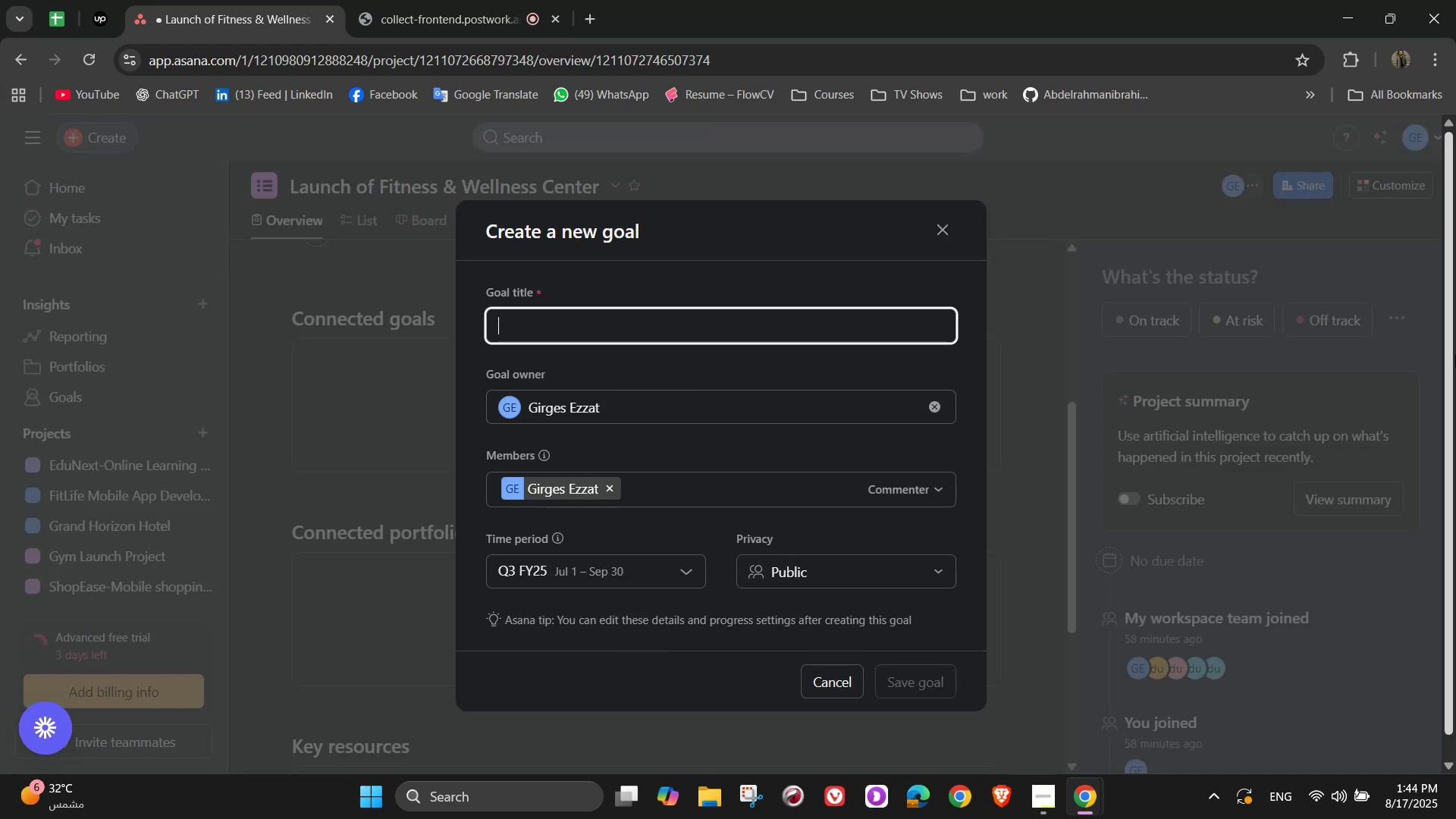 
hold_key(key=ShiftLeft, duration=1.53)
 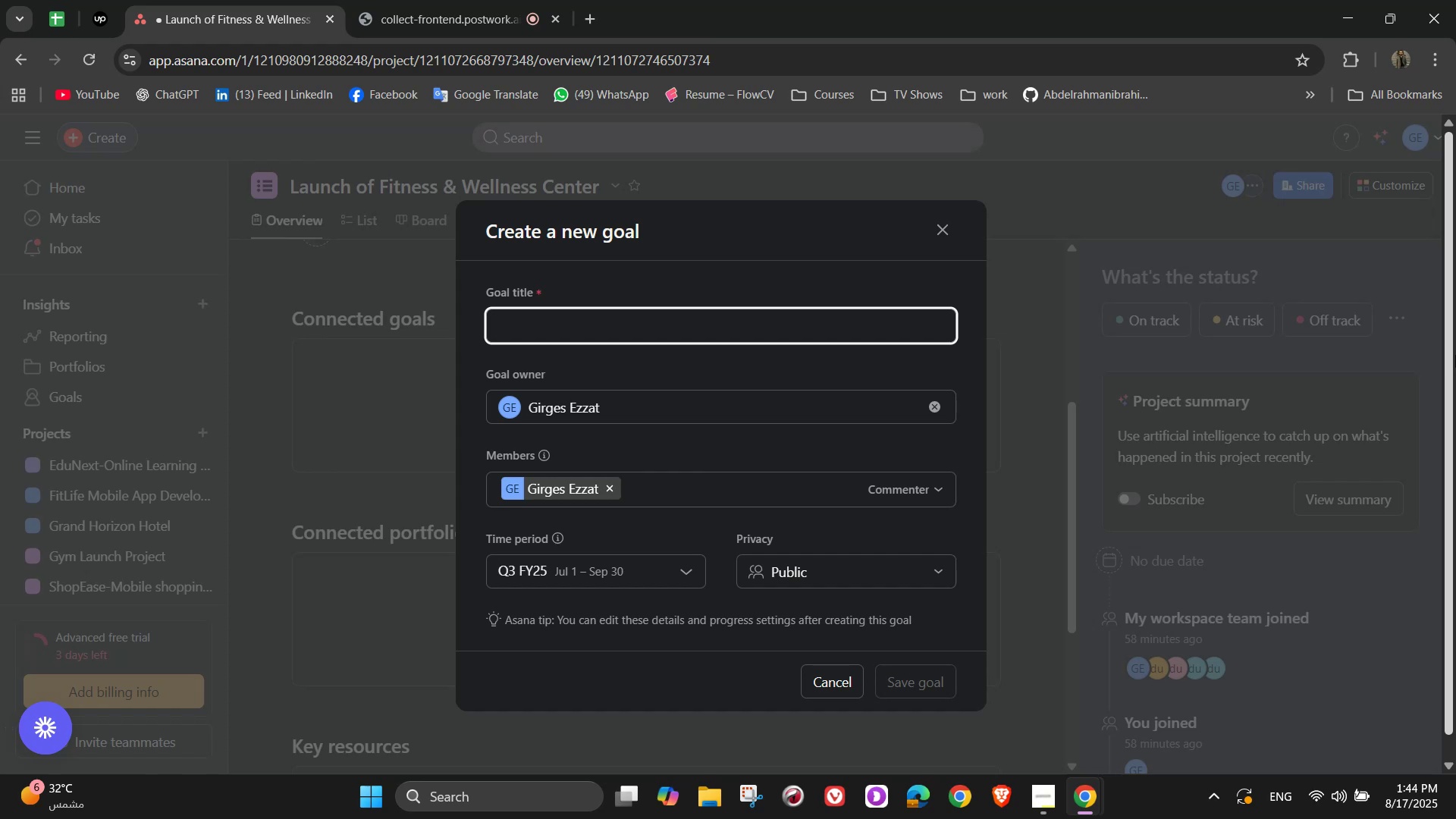 
type(Establish a modern fir)
key(Backspace)
type(tness and wellm)
key(Backspace)
type(ness)
 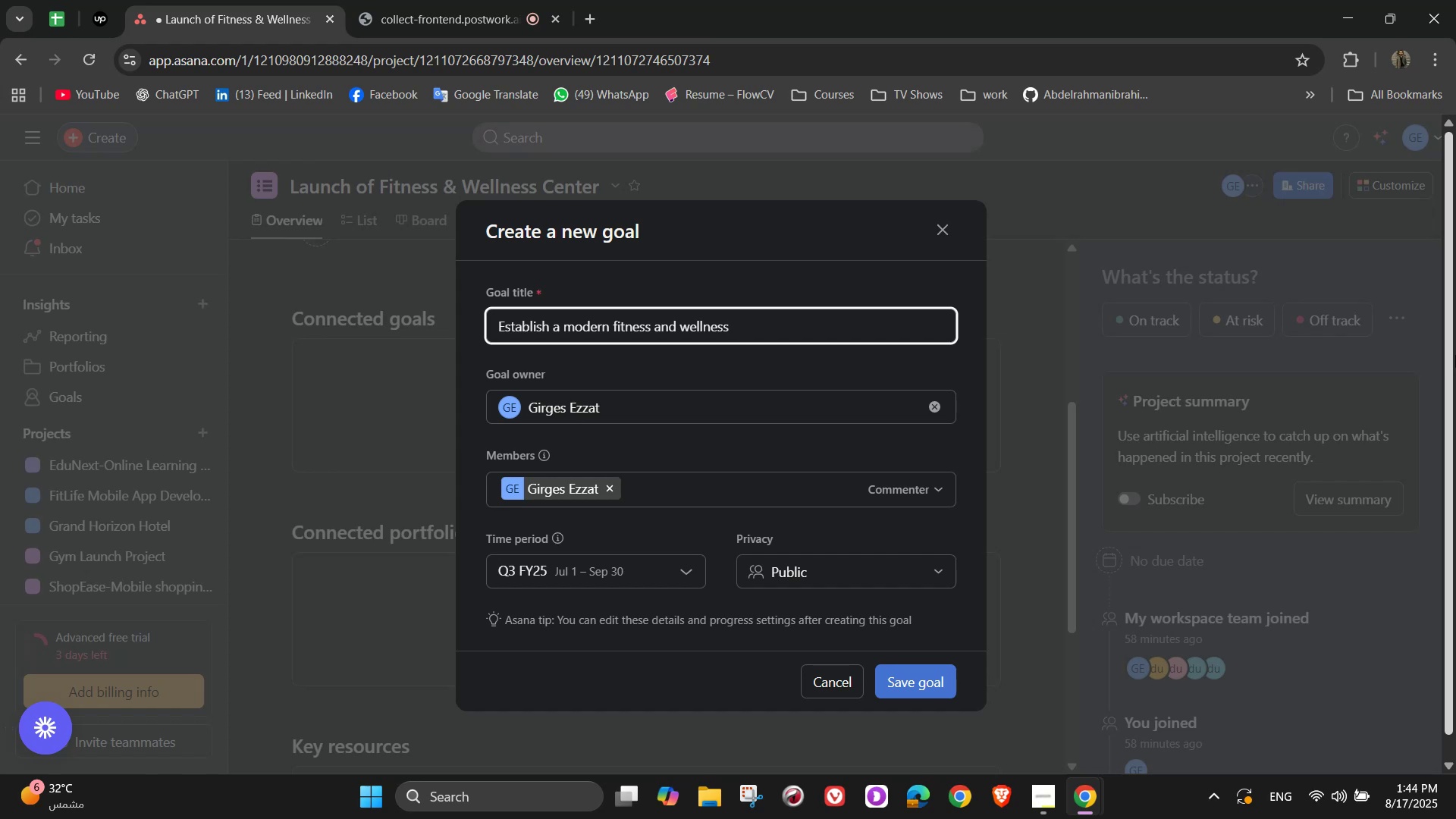 
wait(8.02)
 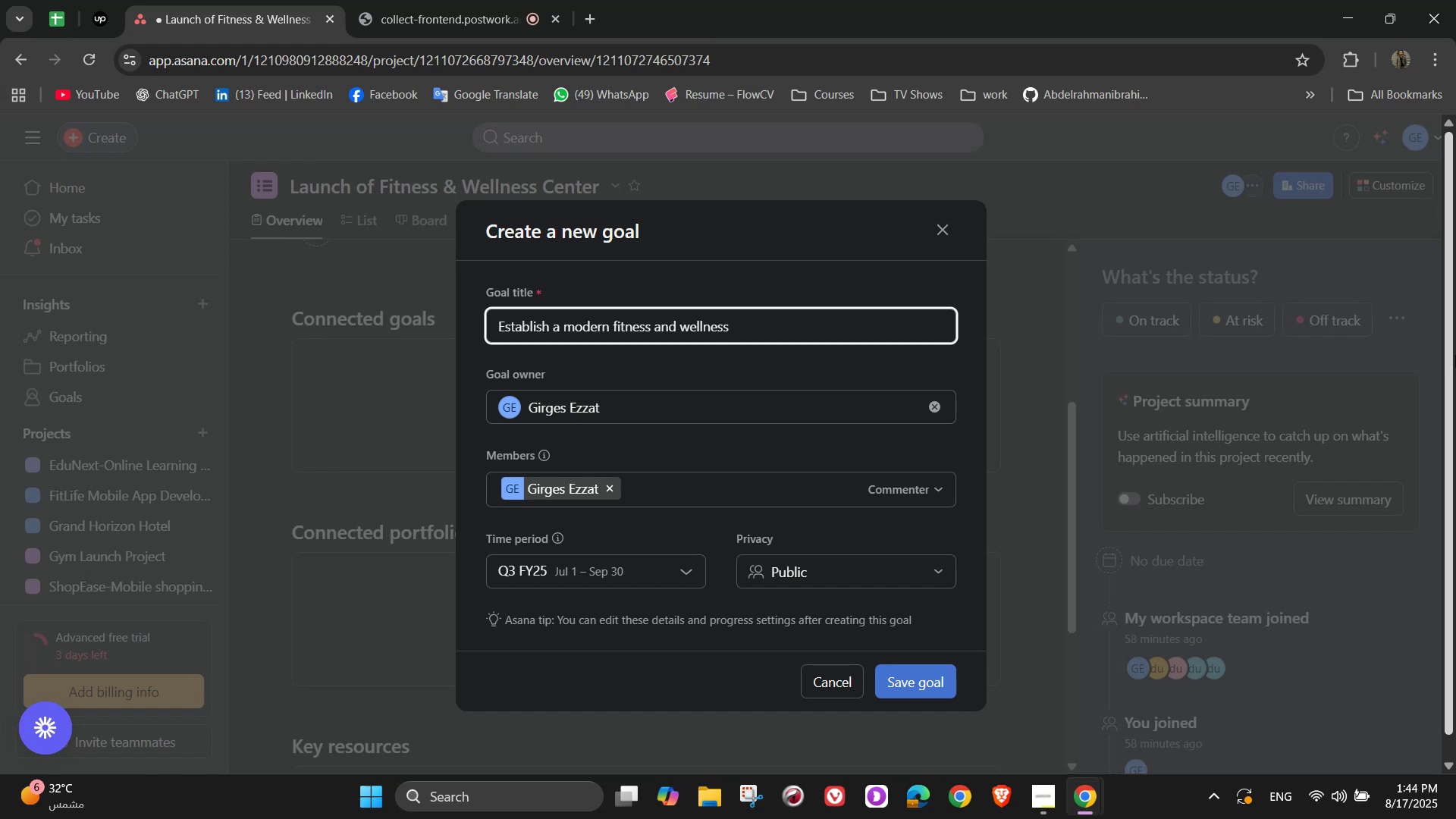 
type( center with state )
key(Backspace)
type(-p)
key(Backspace)
type(ofg)
key(Backspace)
type(-the )
key(Backspace)
type(-art equipment, )
 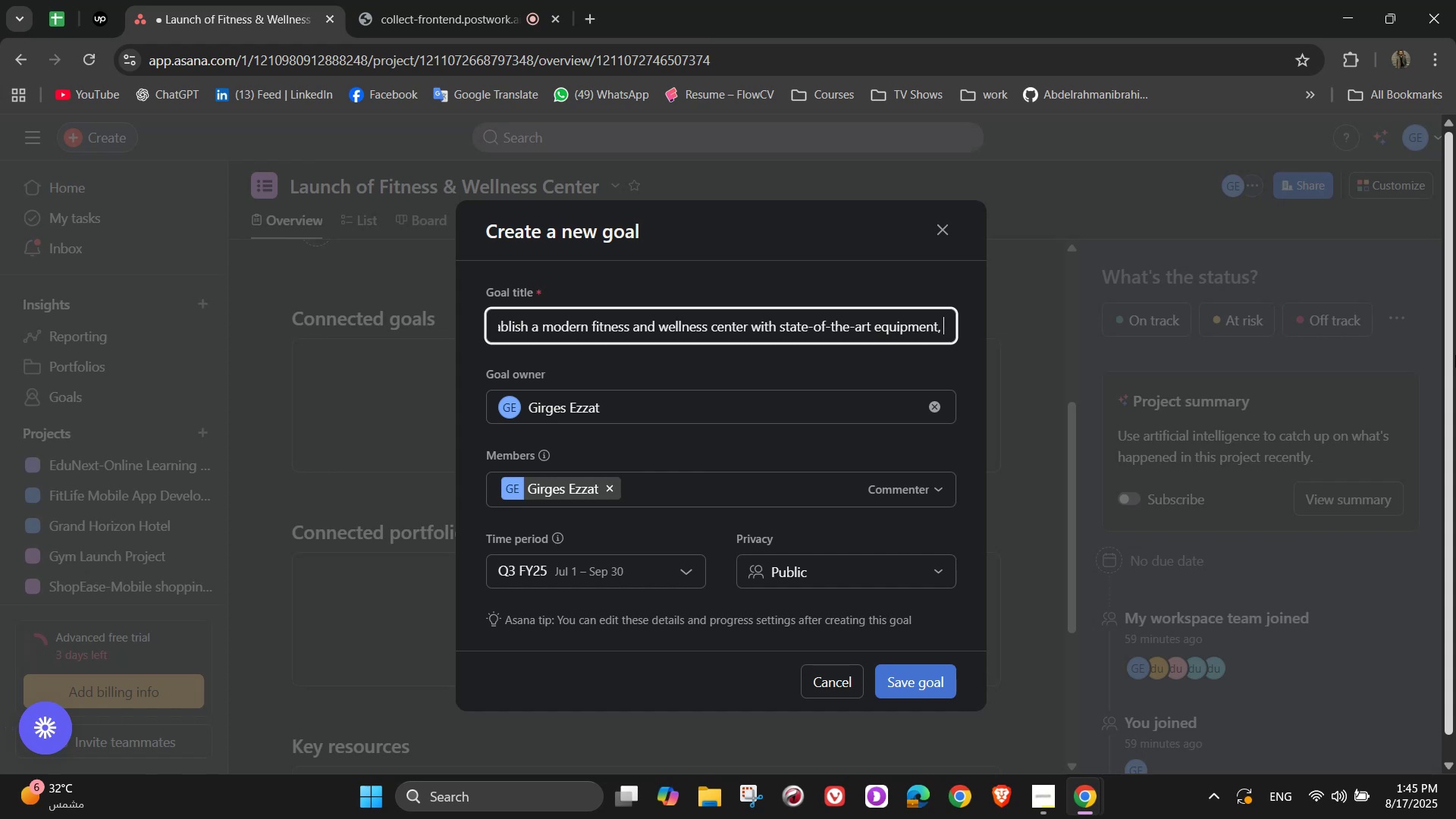 
wait(6.0)
 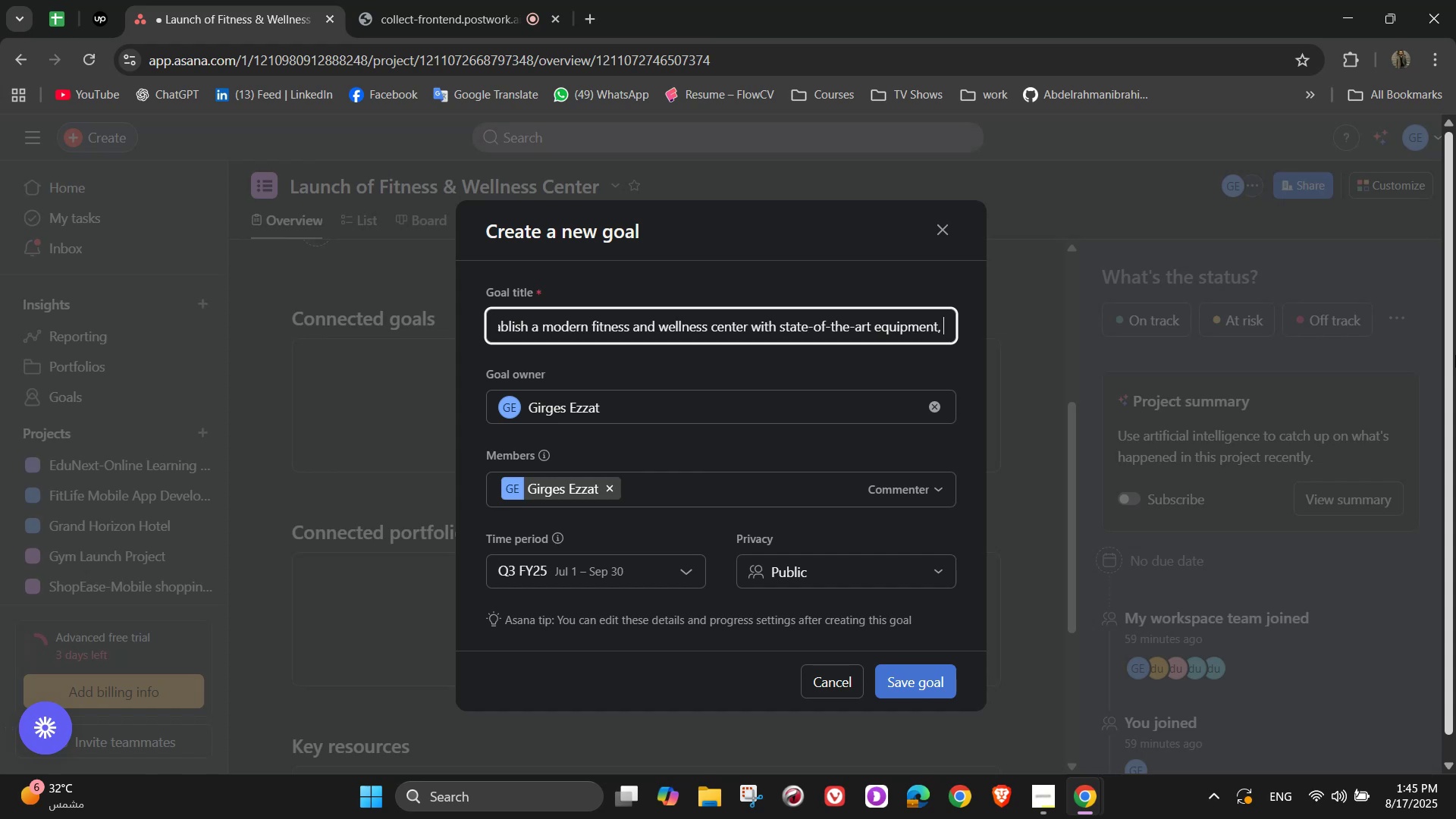 
type(certifiec)
key(Backspace)
type(d )
 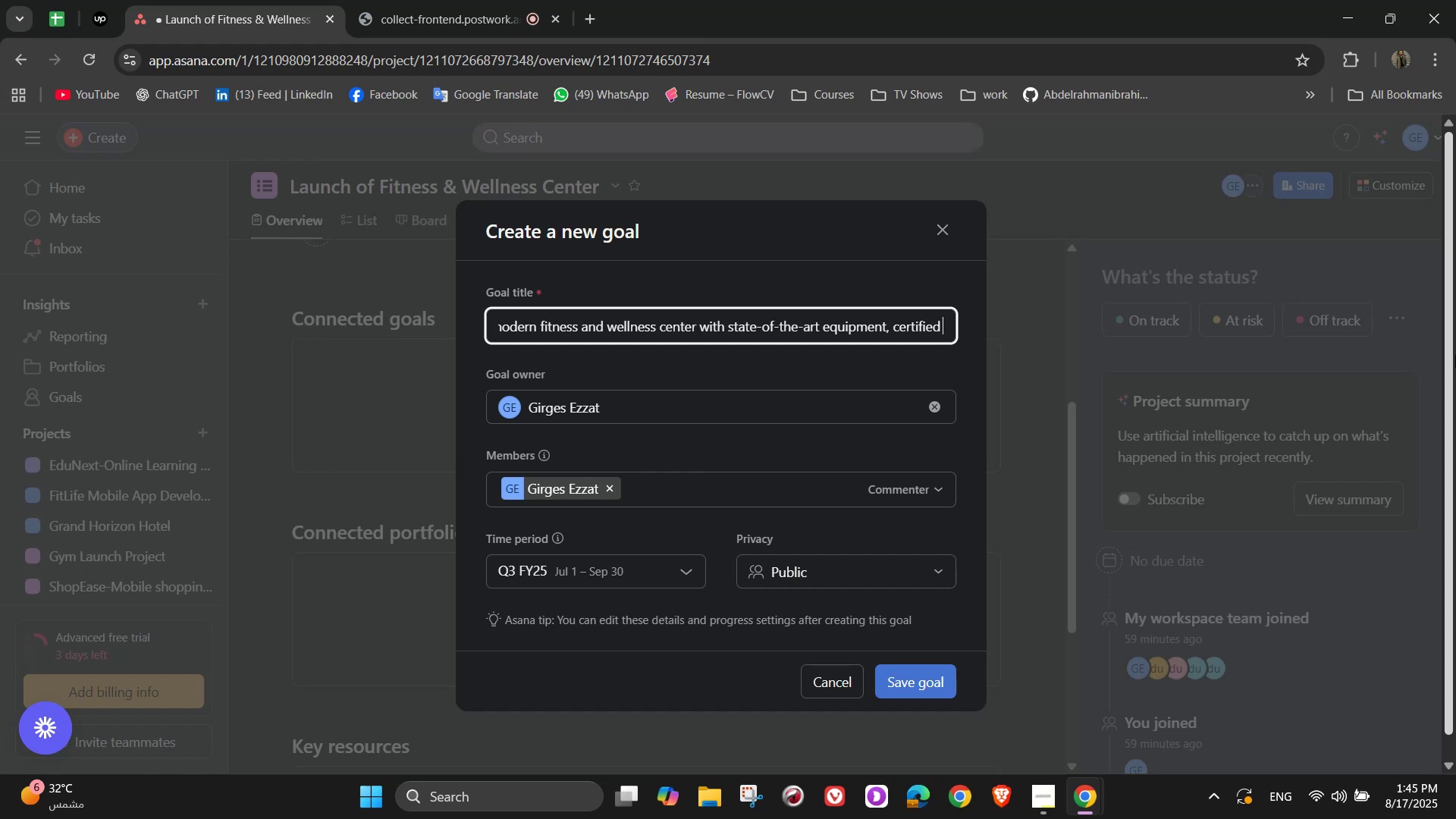 
type(traners )
key(Backspace)
key(Backspace)
key(Backspace)
key(Backspace)
key(Backspace)
type(iners, and holistic programs wiht)
key(Backspace)
key(Backspace)
type(thin 9 months)
 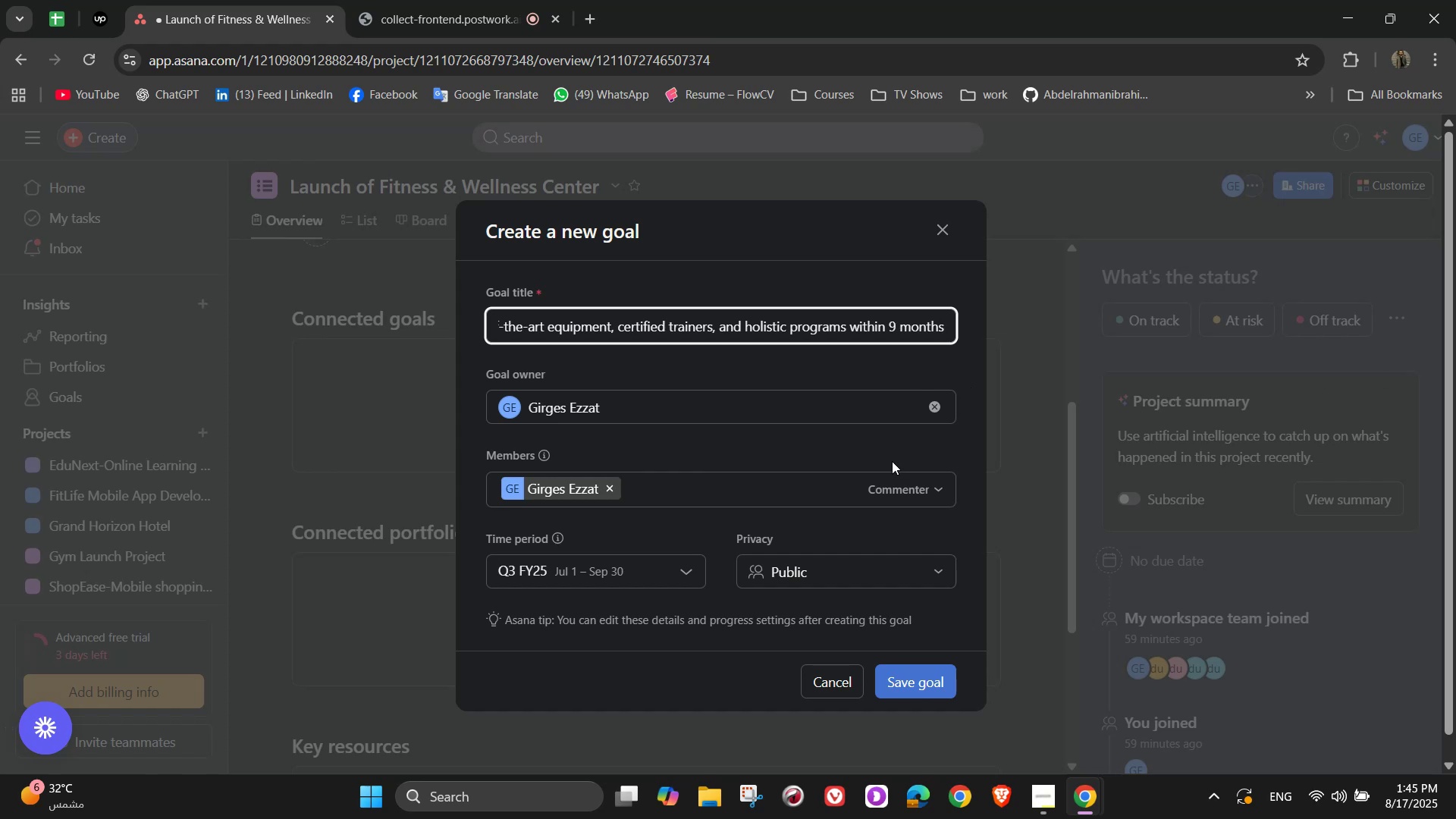 
wait(5.21)
 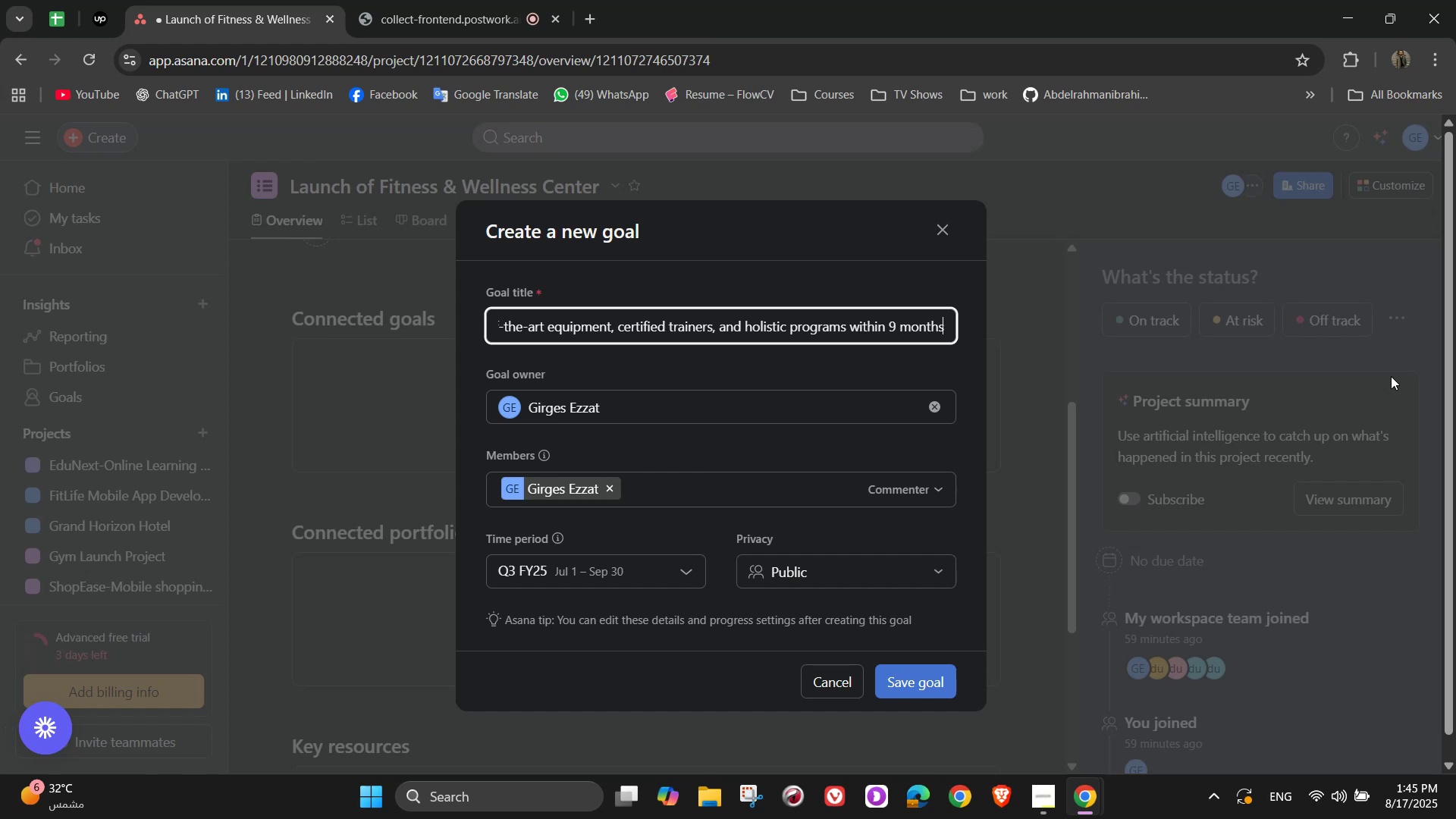 
left_click([567, 580])
 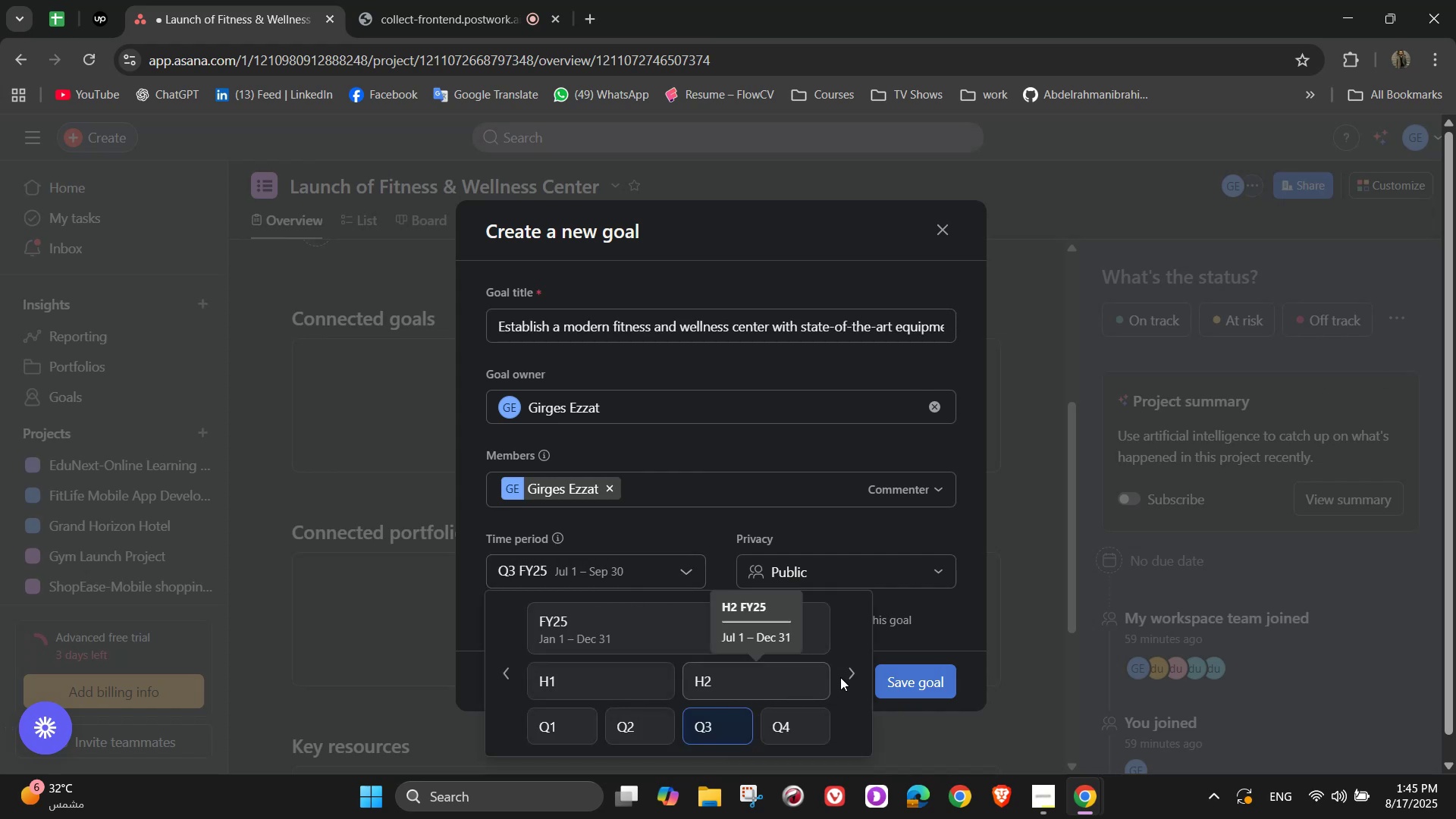 
left_click([858, 673])
 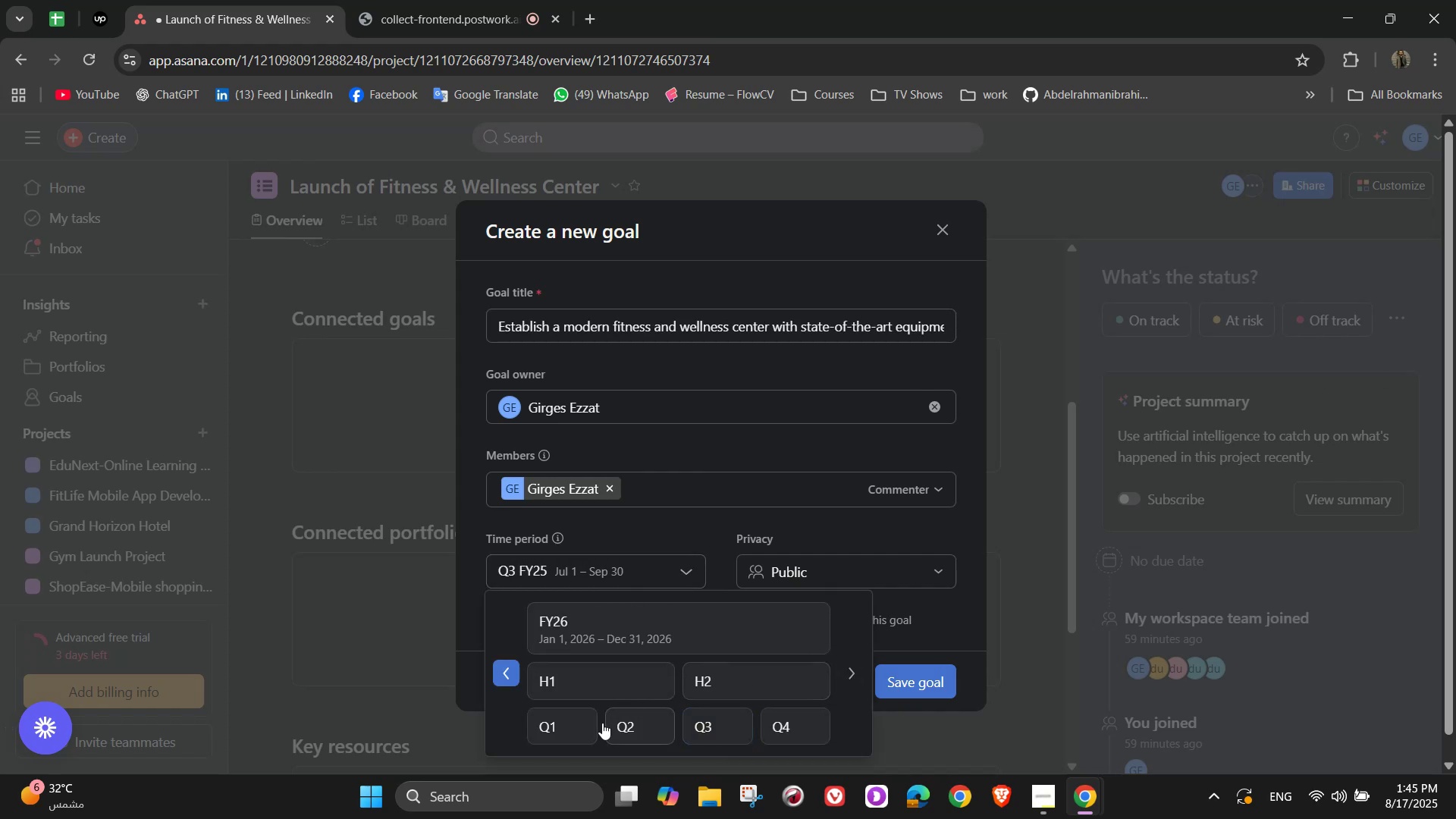 
left_click([577, 729])
 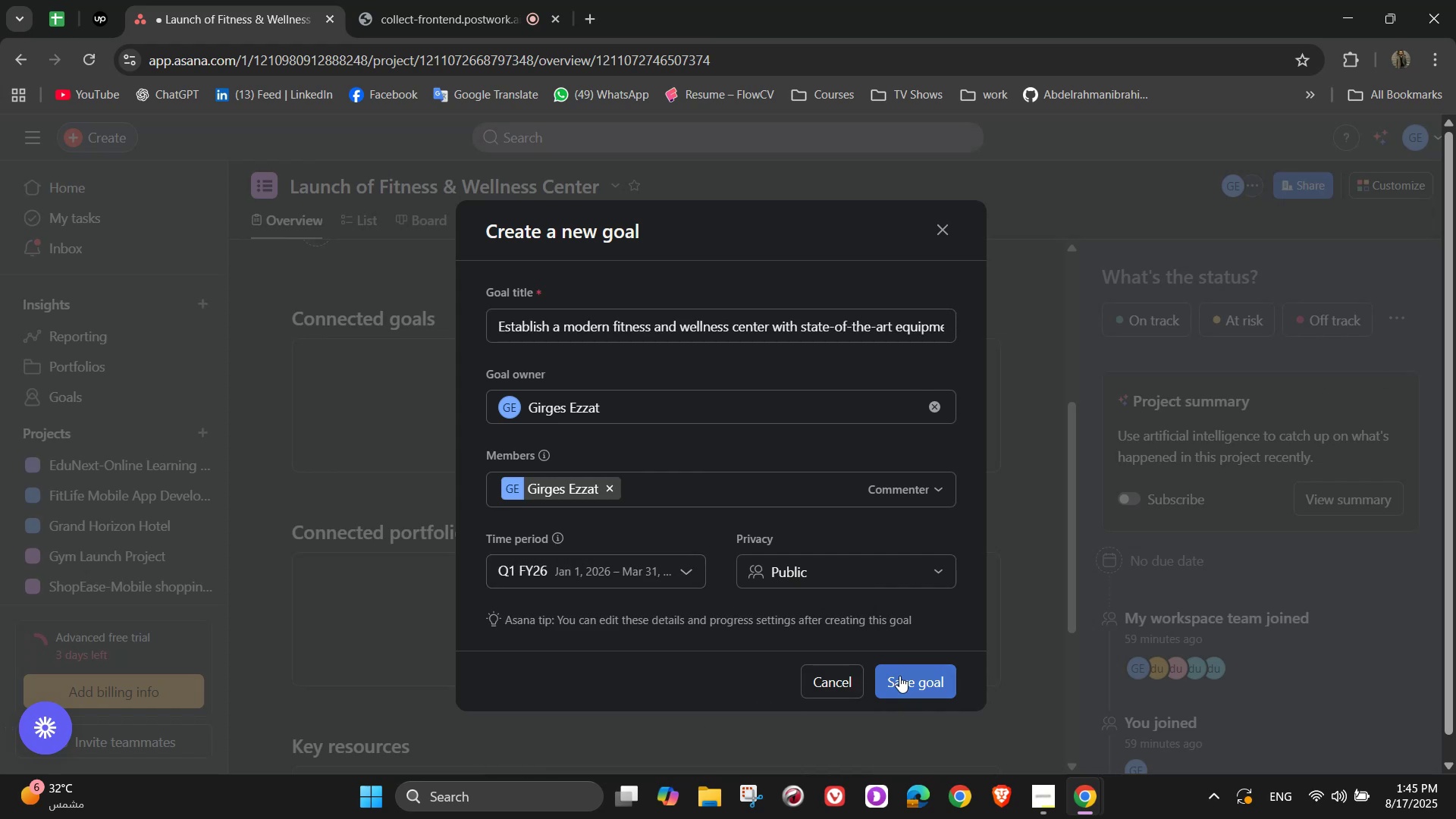 
left_click([899, 675])
 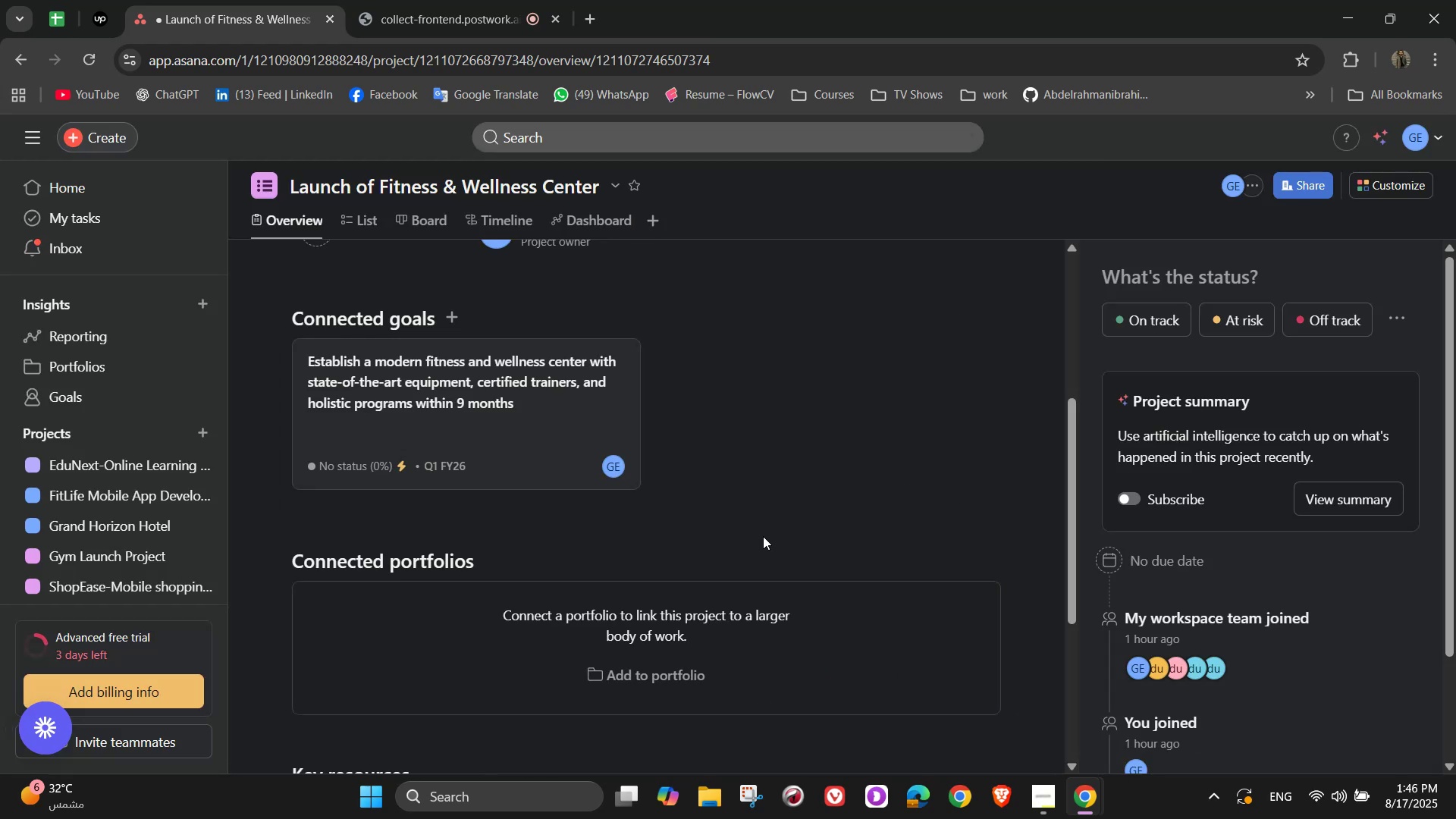 
scroll: coordinate [763, 536], scroll_direction: down, amount: 8.0
 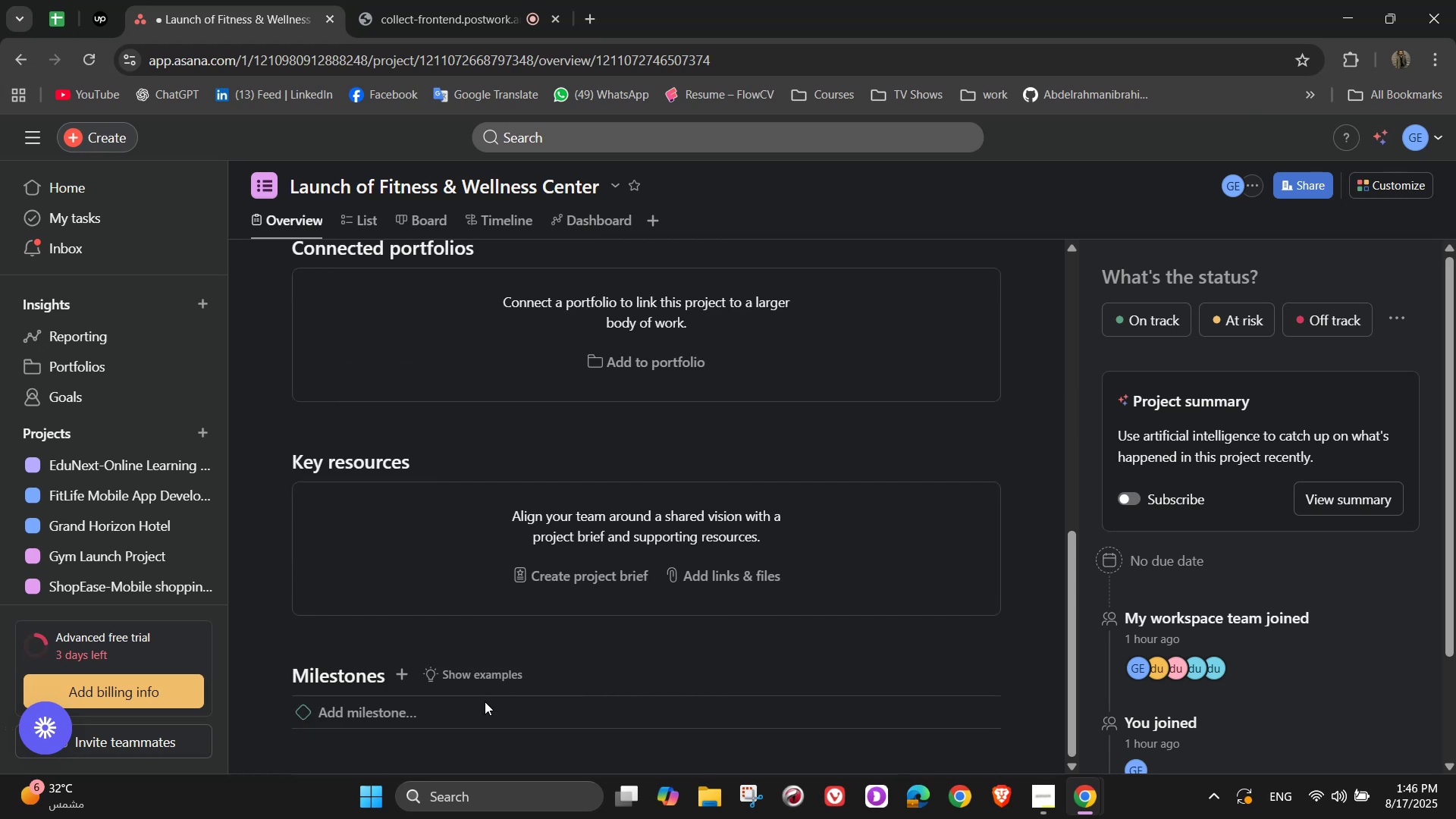 
left_click([488, 715])
 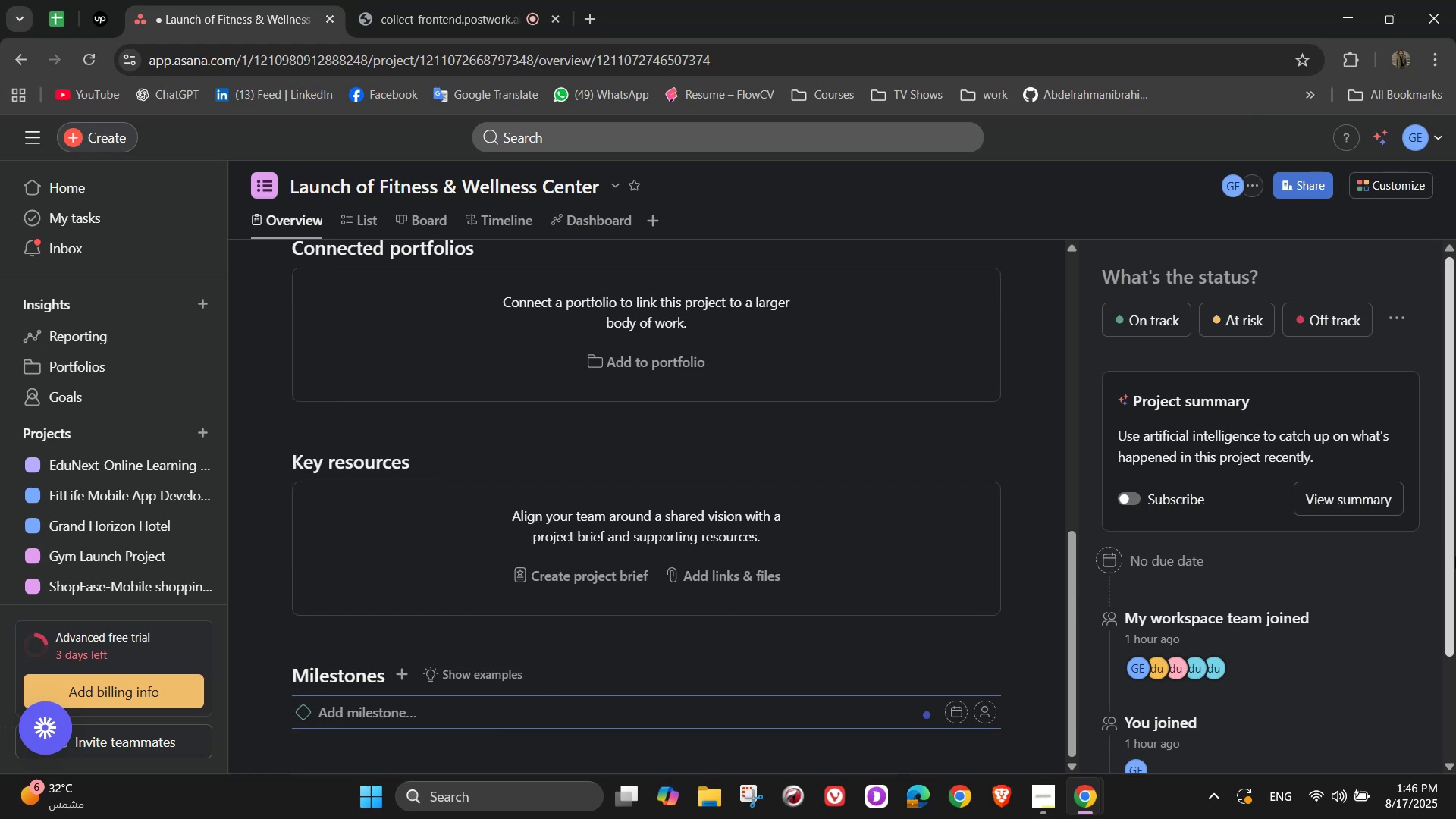 
type(Business Plan & Funding Secured)
 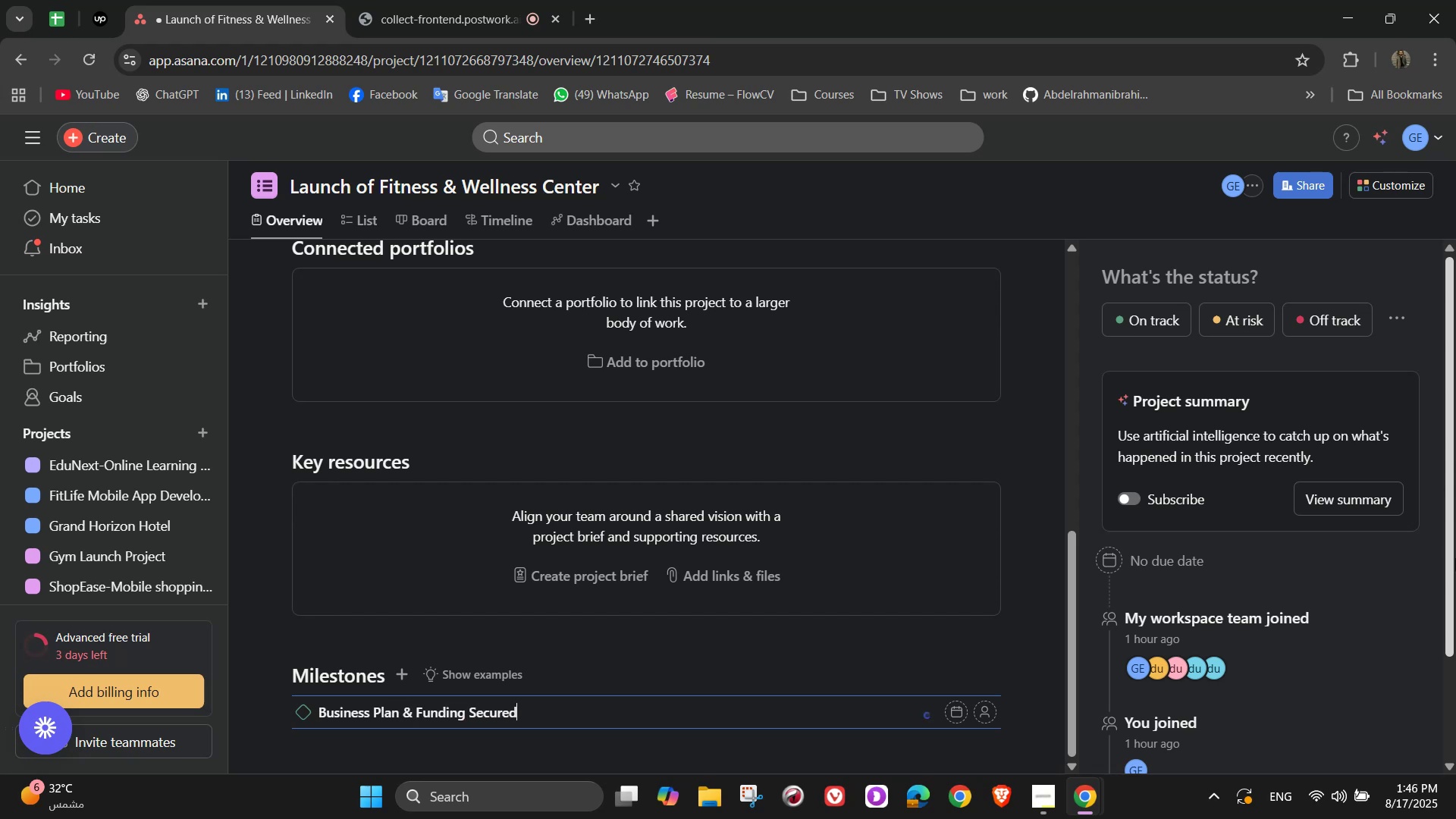 
wait(6.44)
 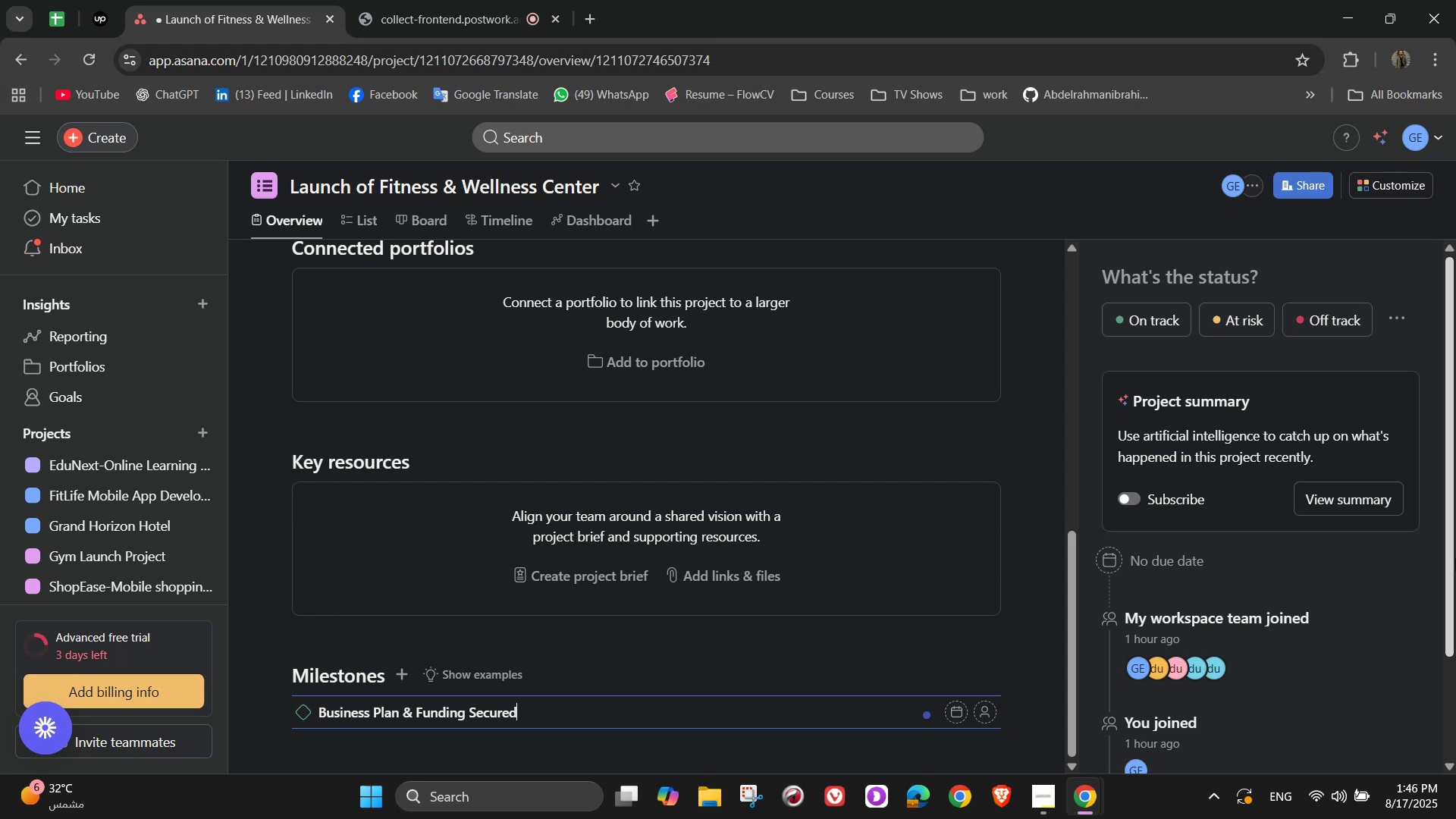 
key(Enter)
 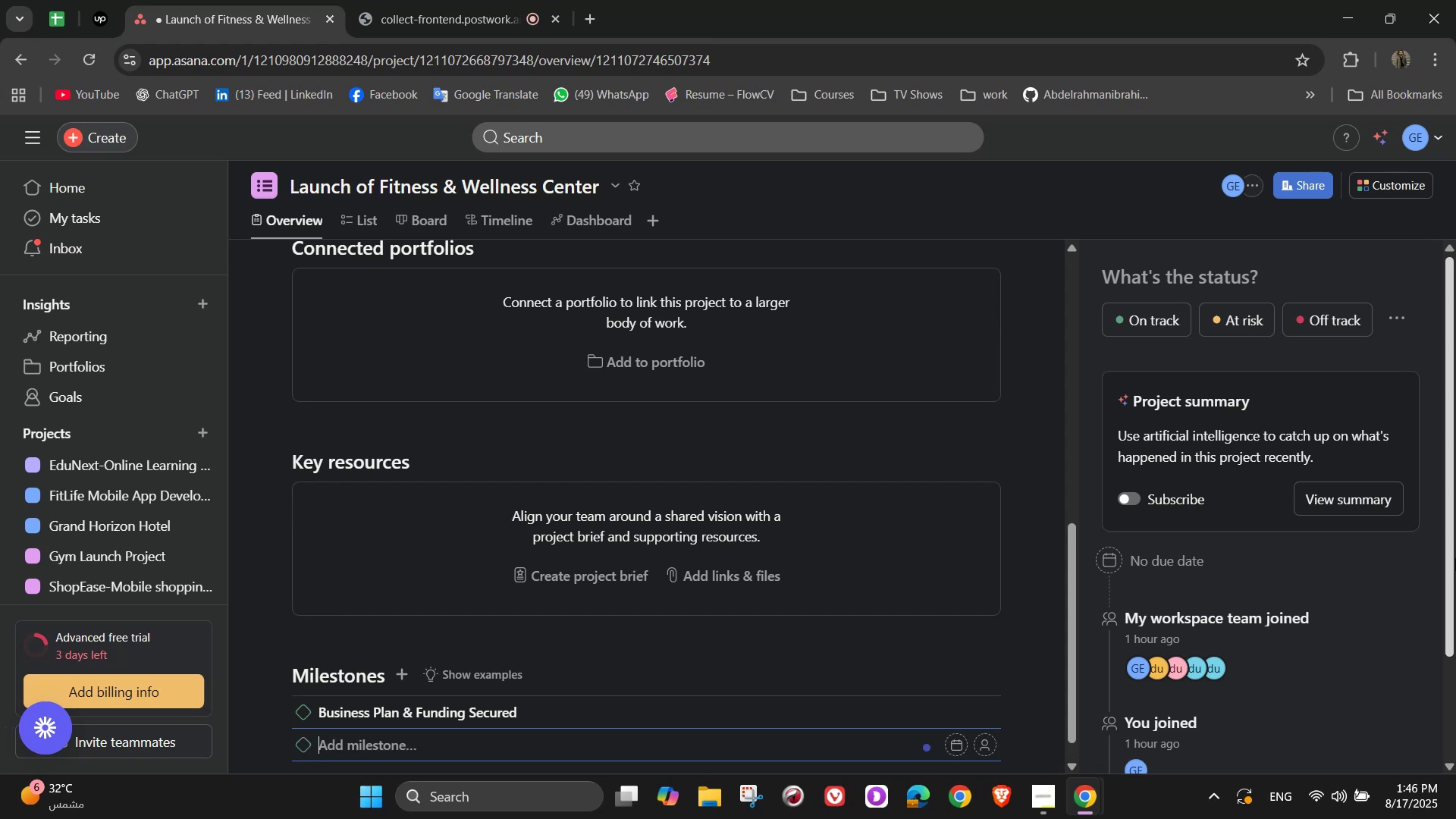 
wait(5.34)
 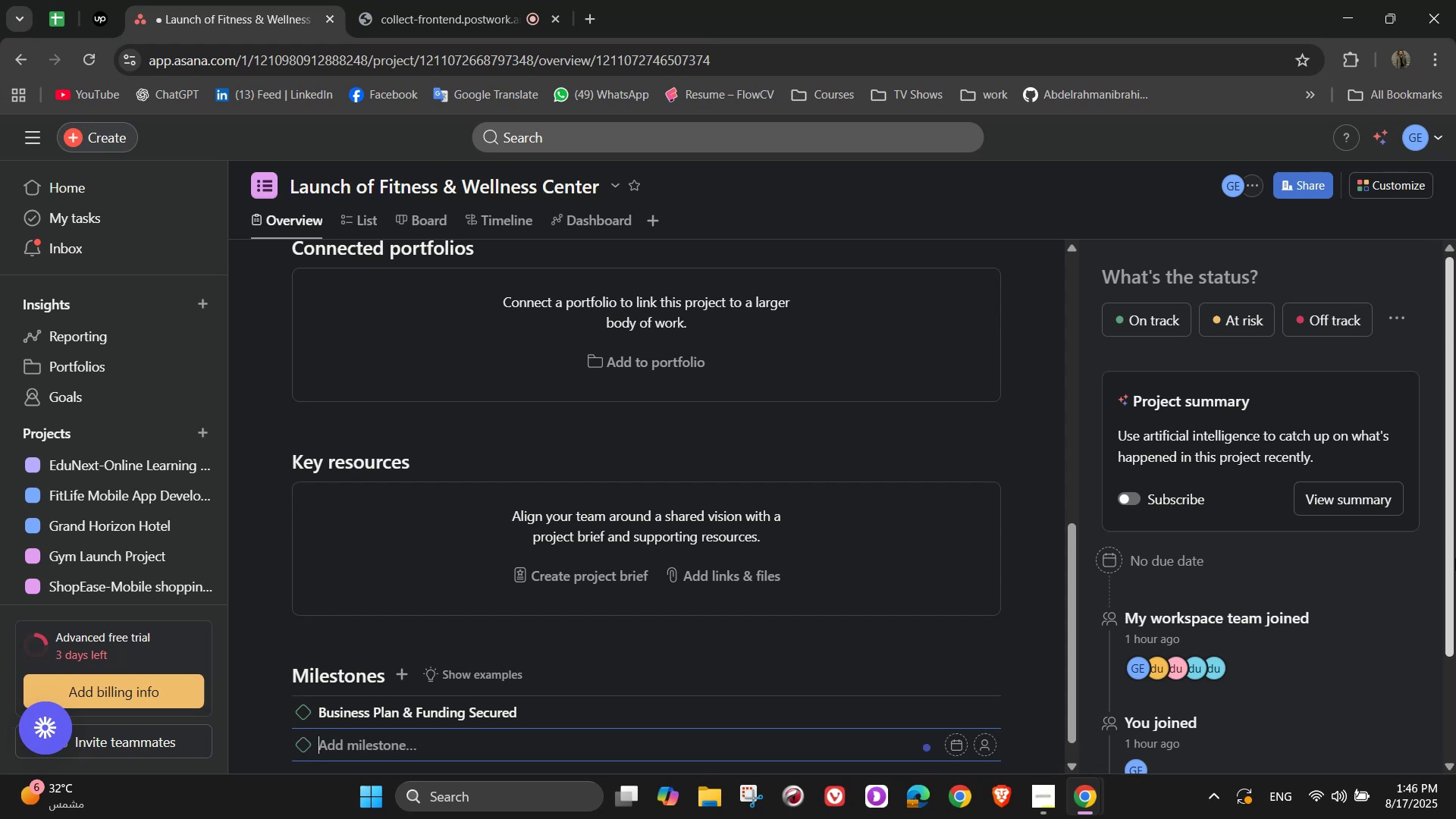 
type(Laocation Finalized)
 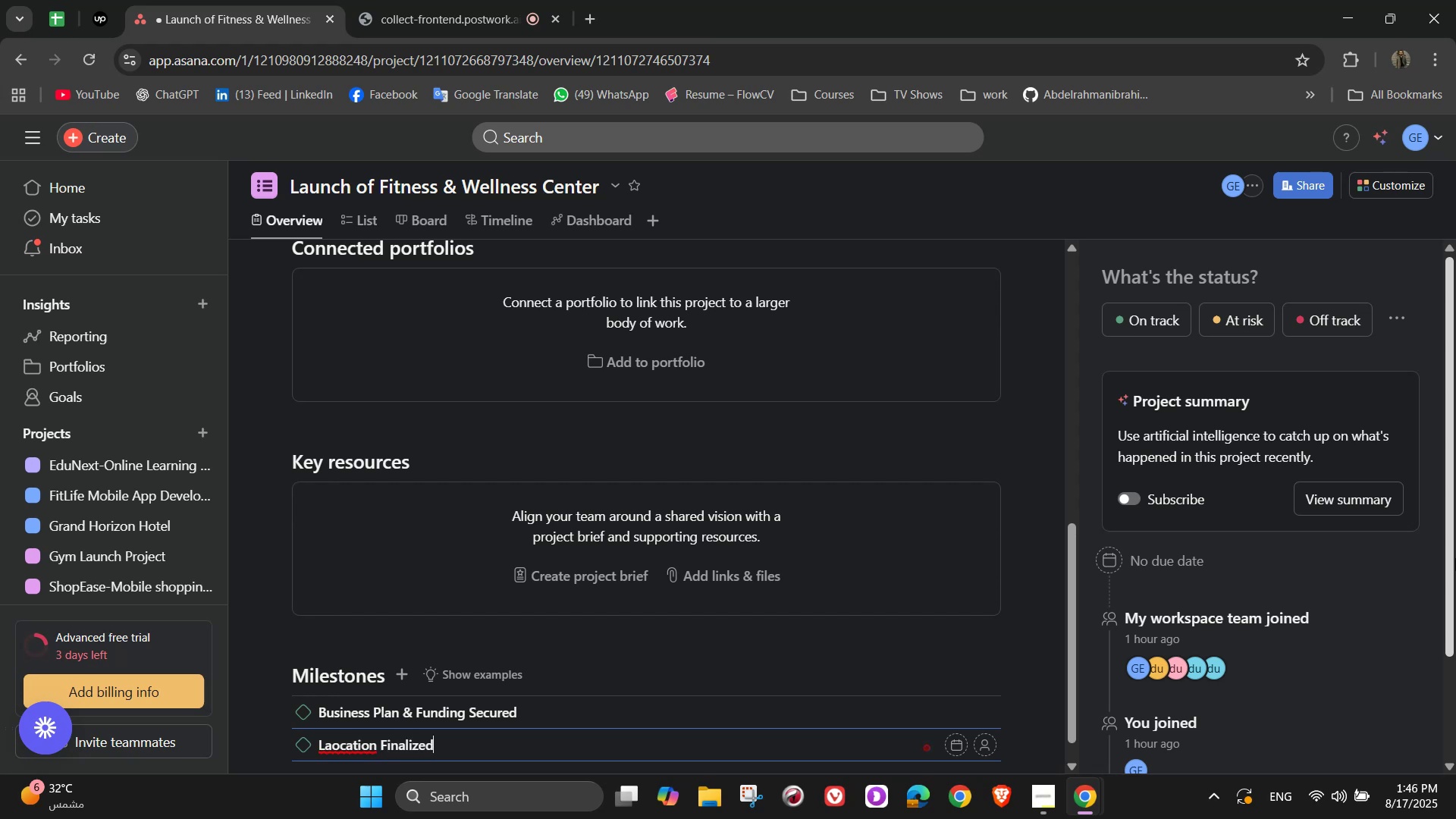 
key(Enter)
 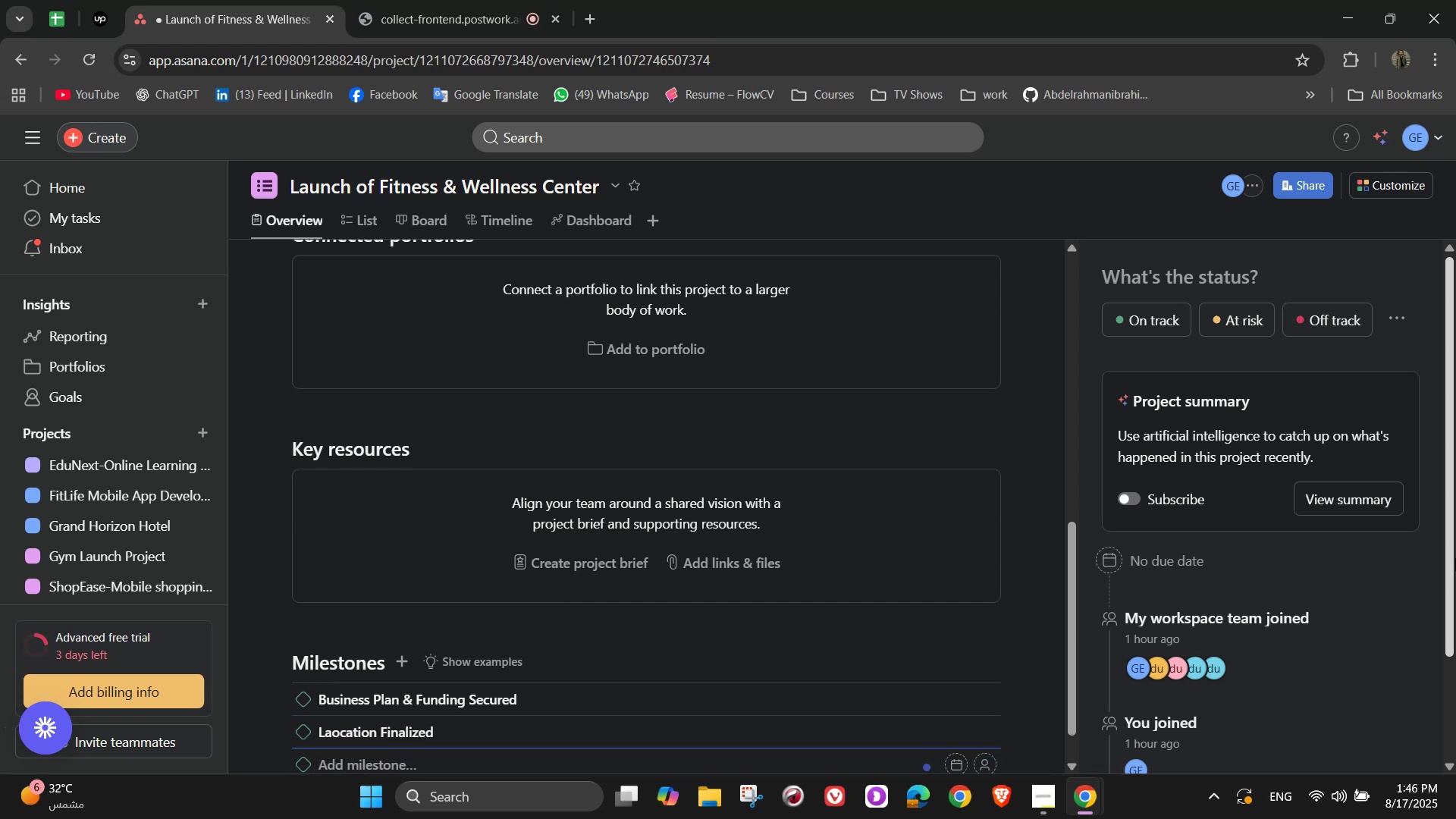 
key(Backspace)
 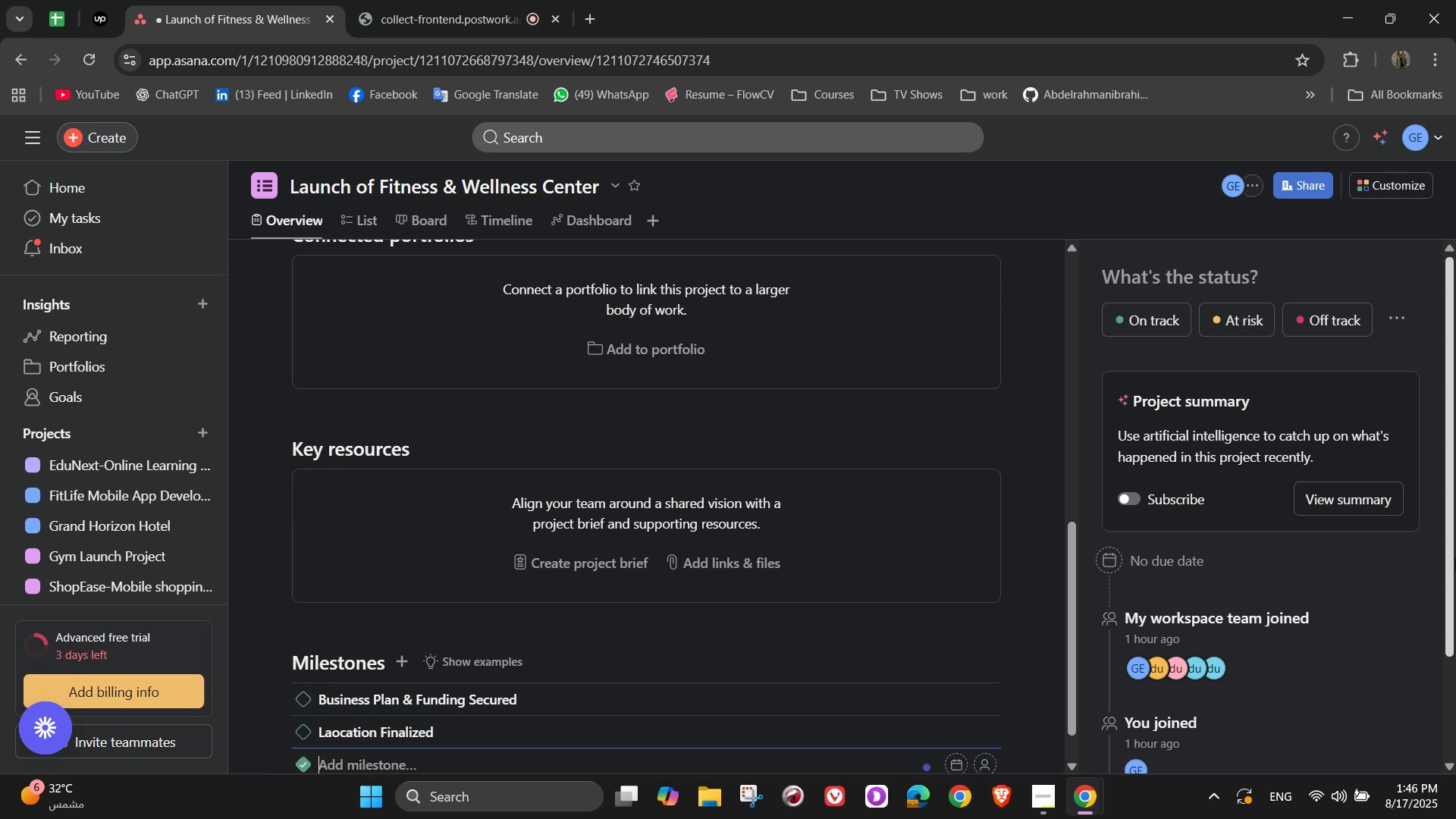 
key(Backspace)
 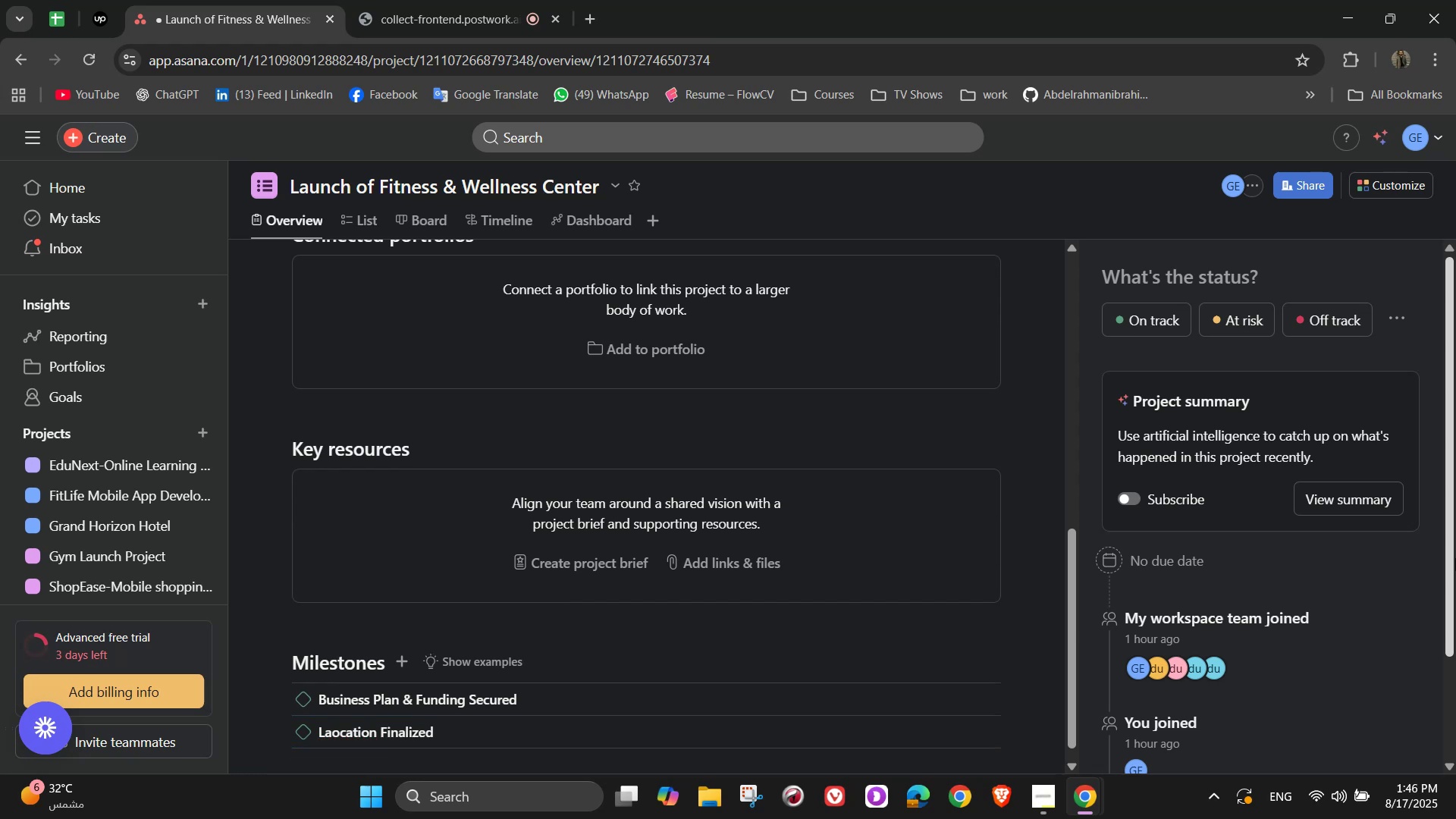 
key(Backspace)
 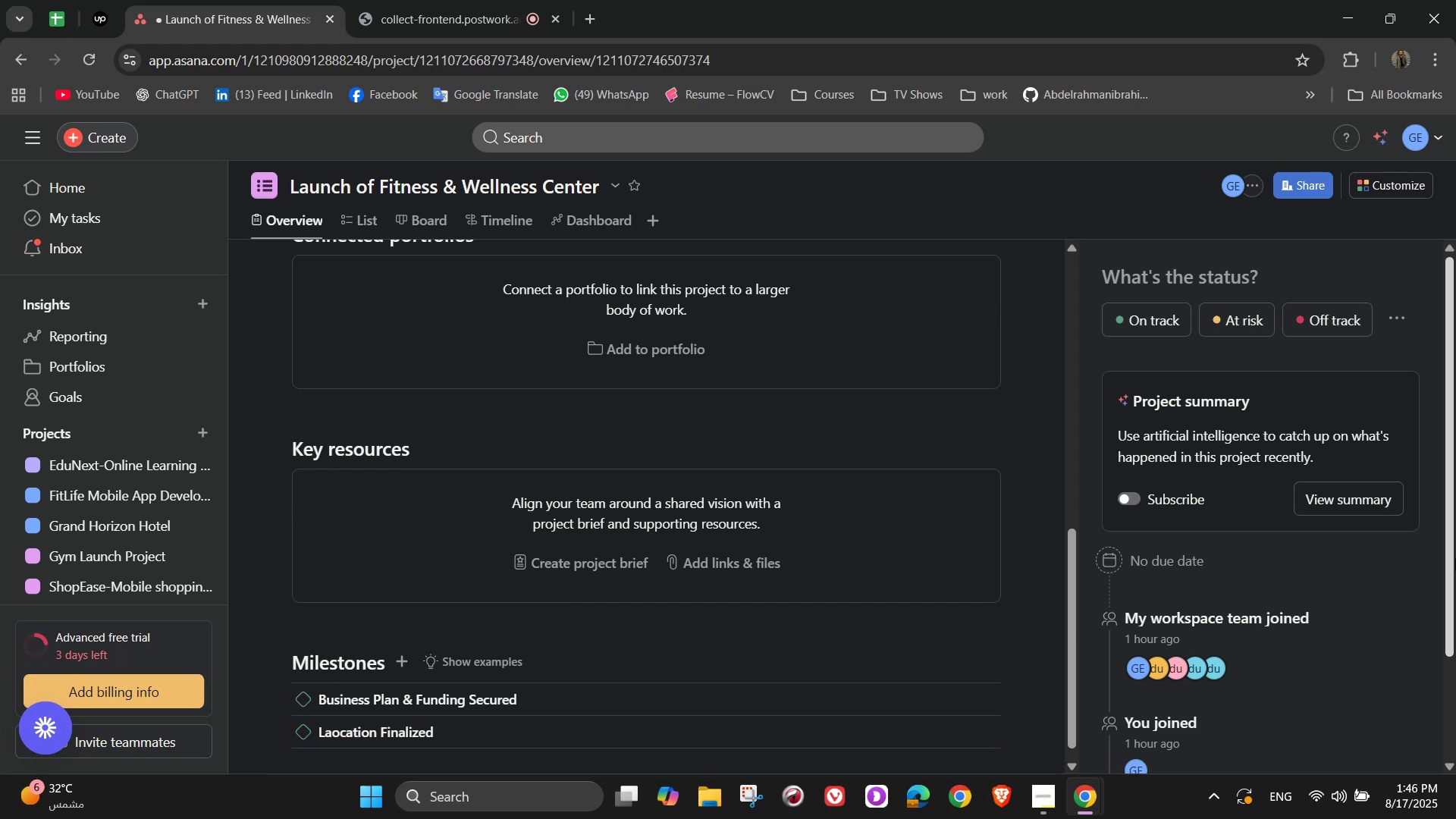 
key(Backspace)
 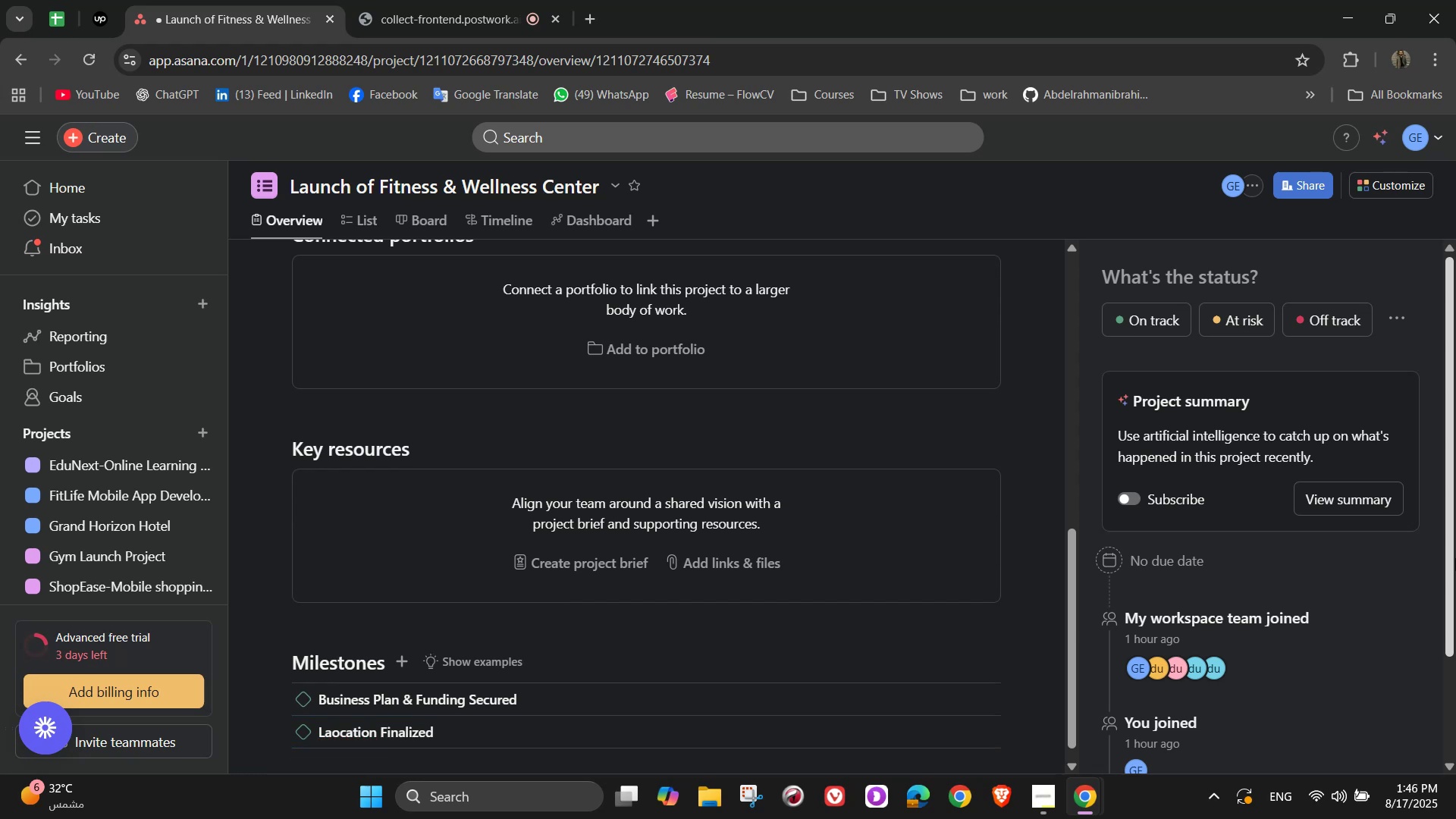 
key(Backspace)
 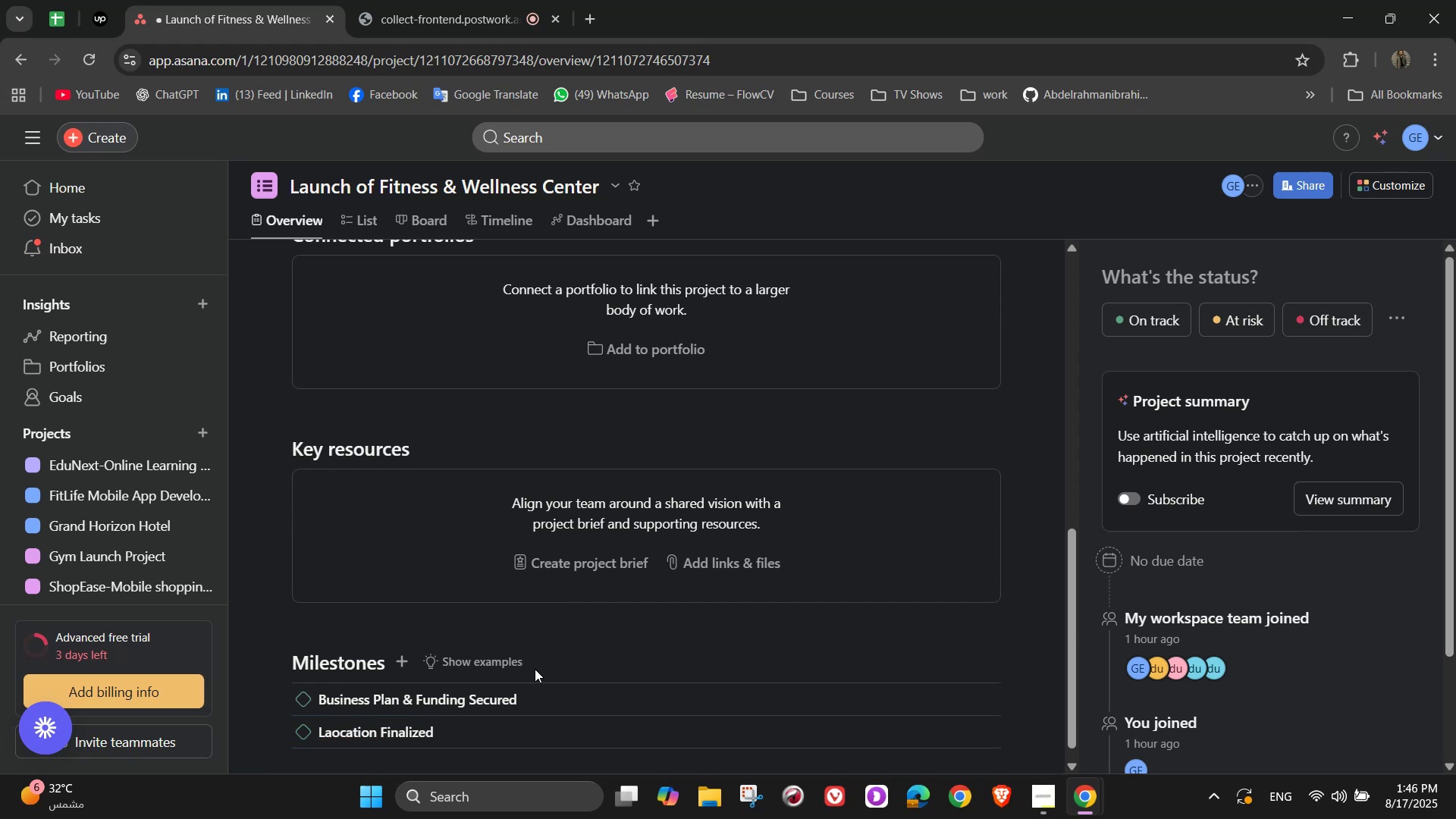 
left_click([380, 745])
 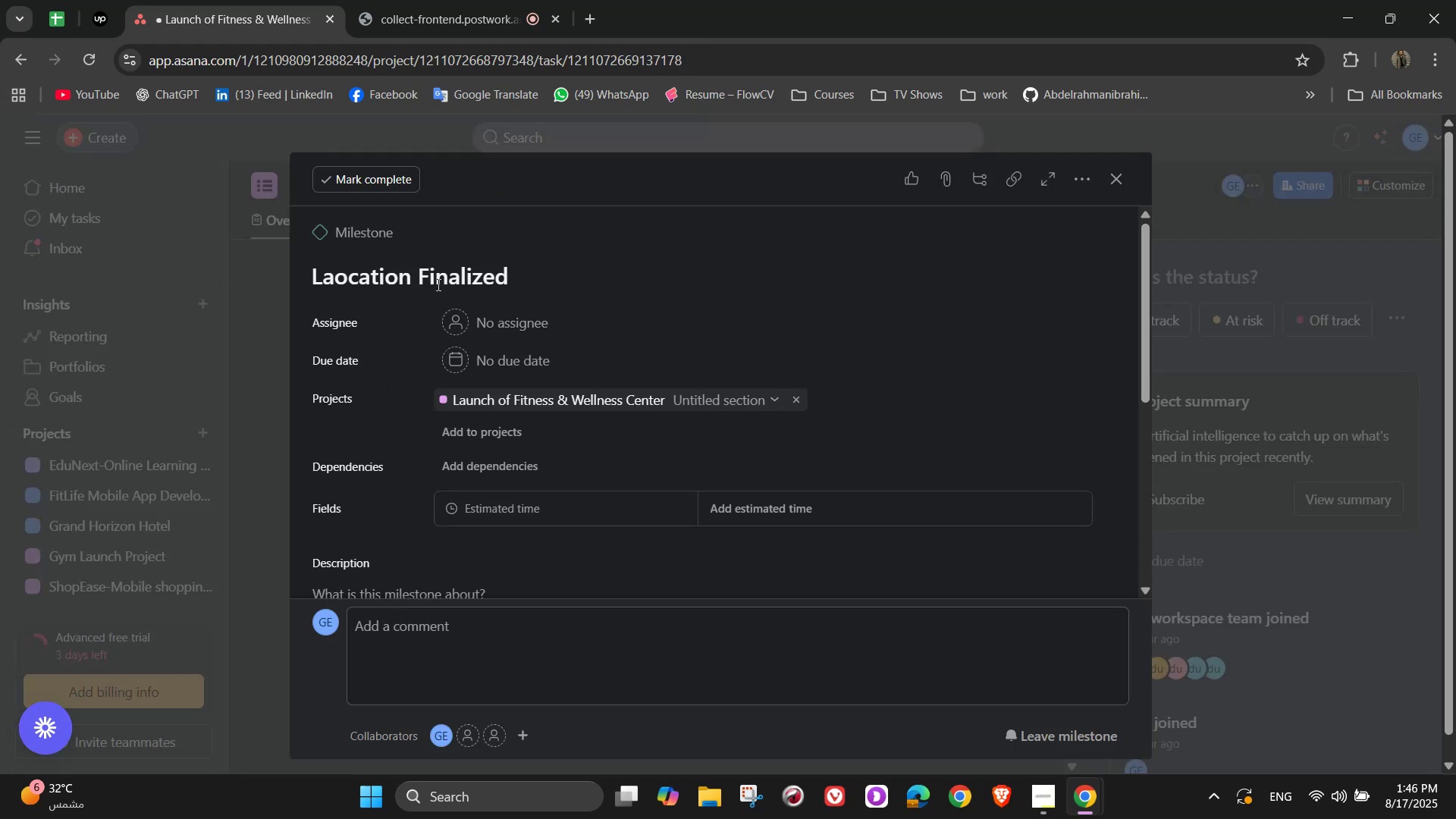 
left_click([325, 267])
 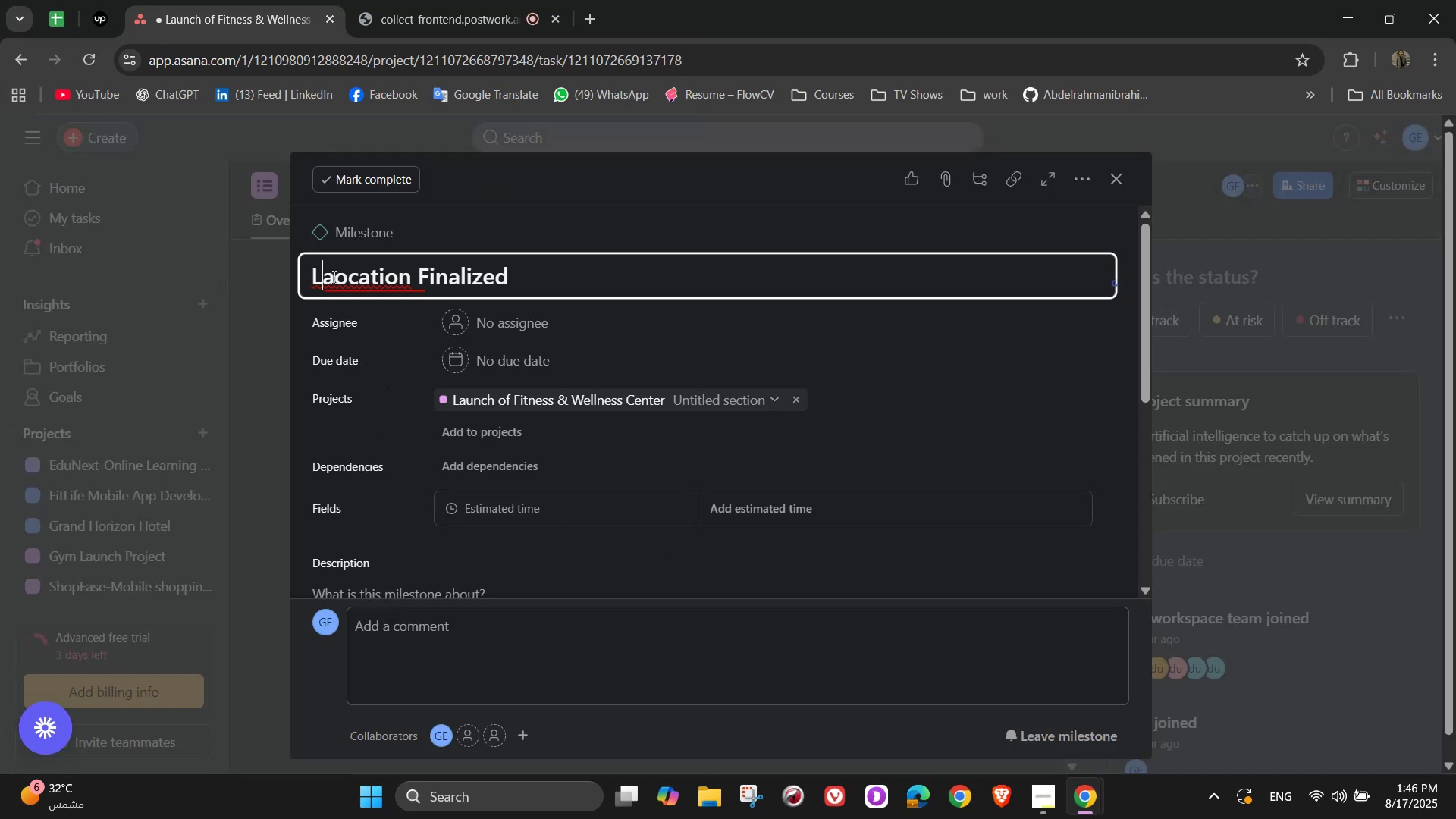 
left_click([333, 278])
 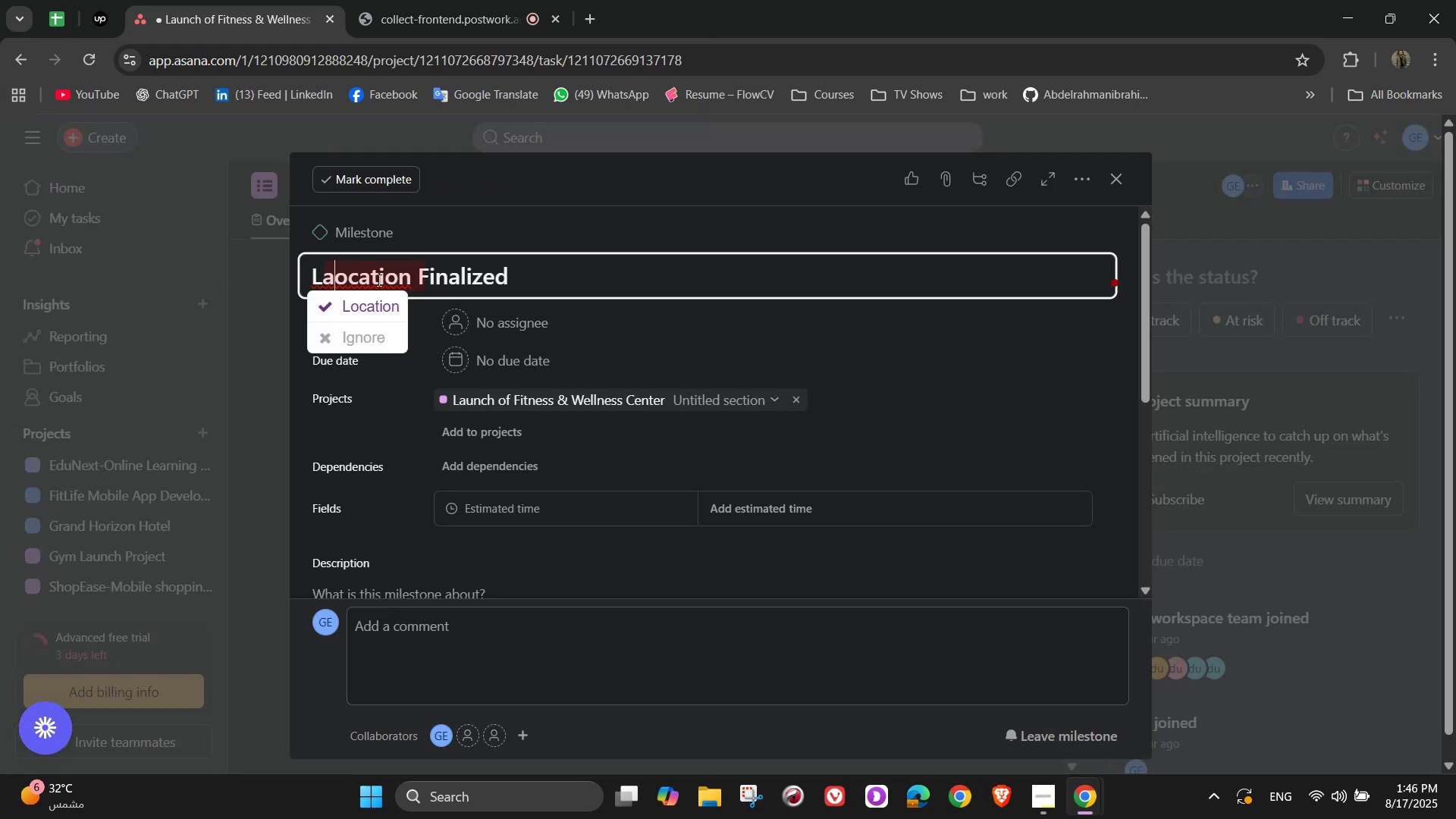 
key(Backspace)
 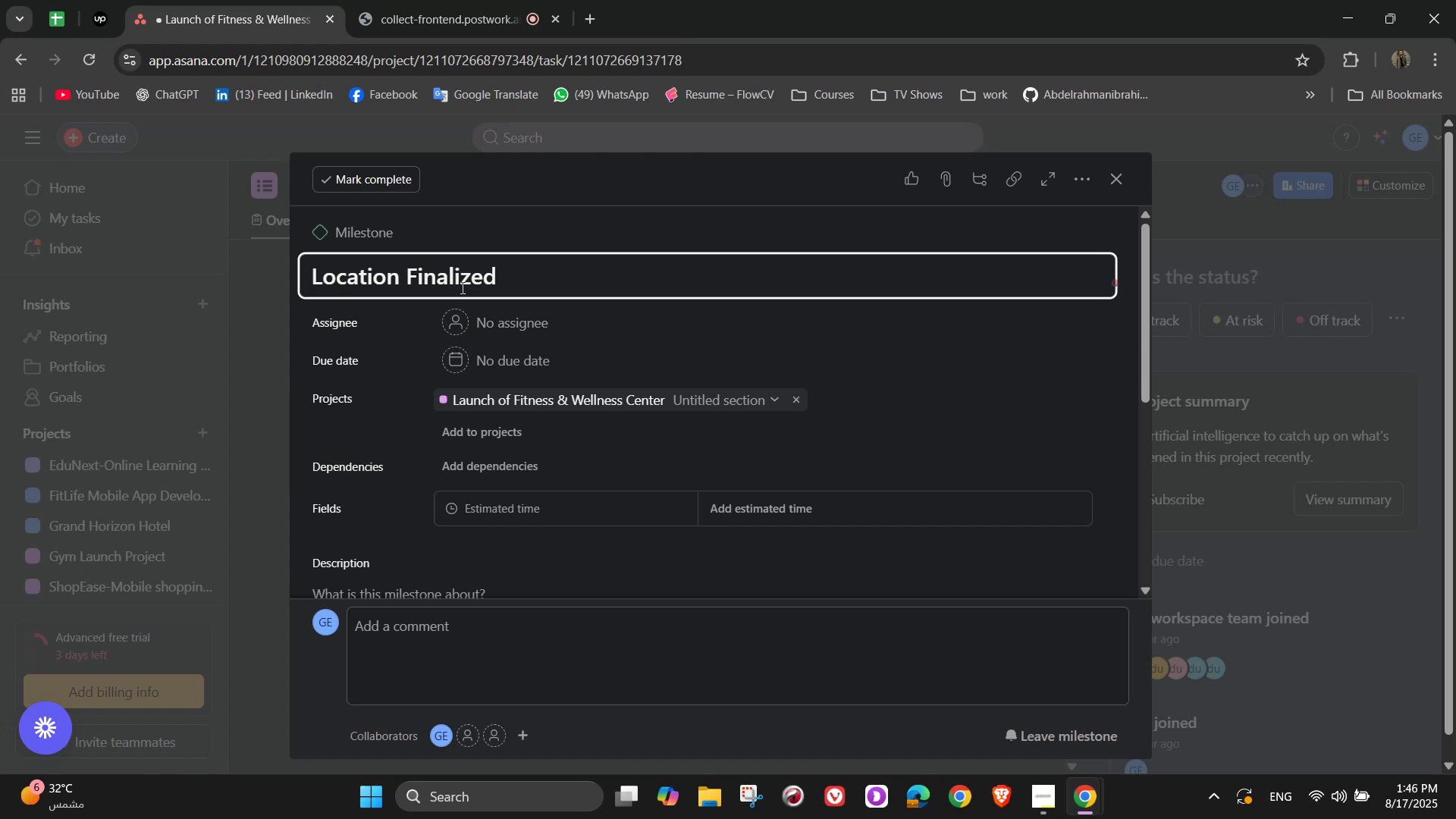 
left_click([485, 286])
 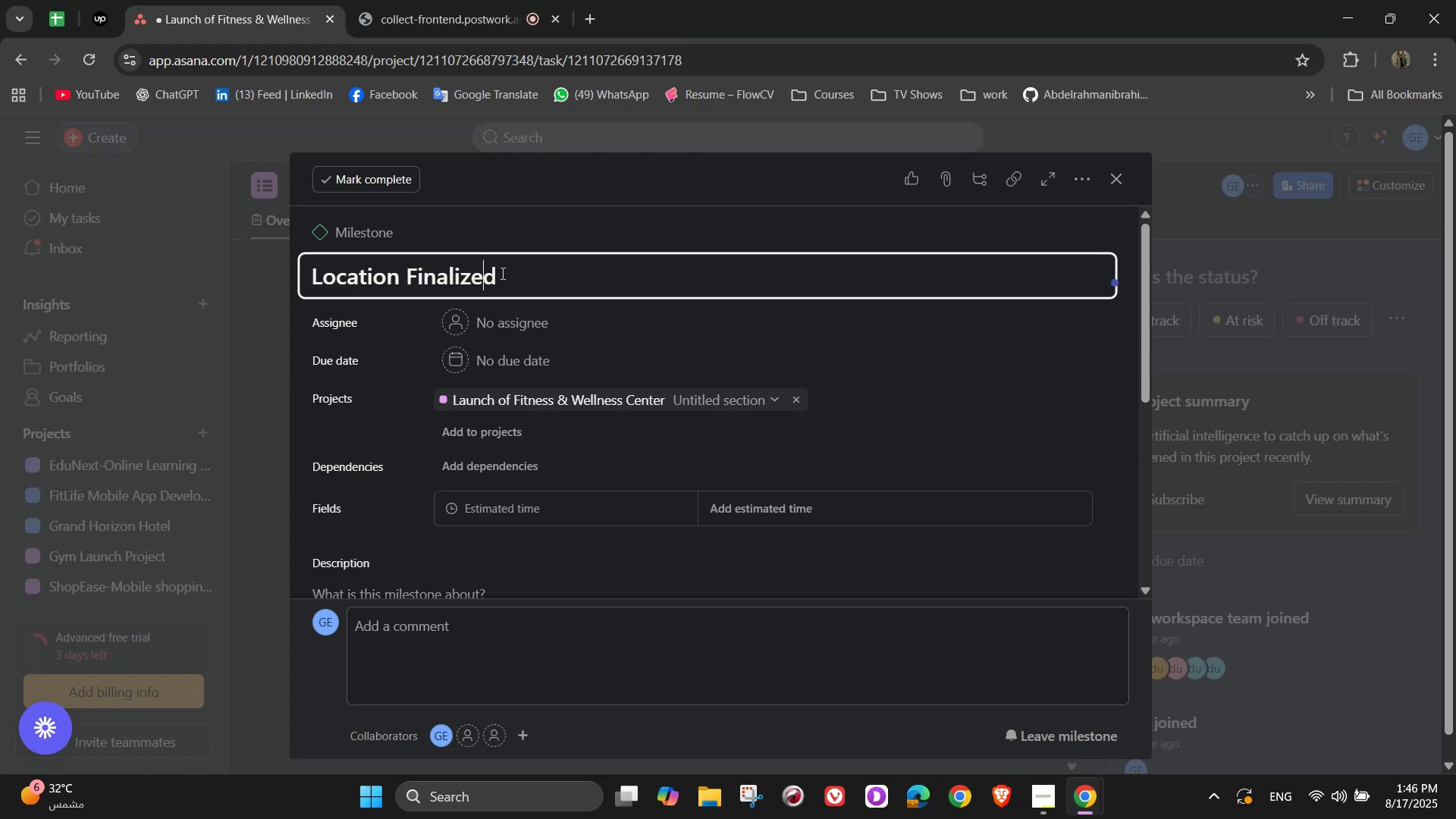 
left_click([507, 273])
 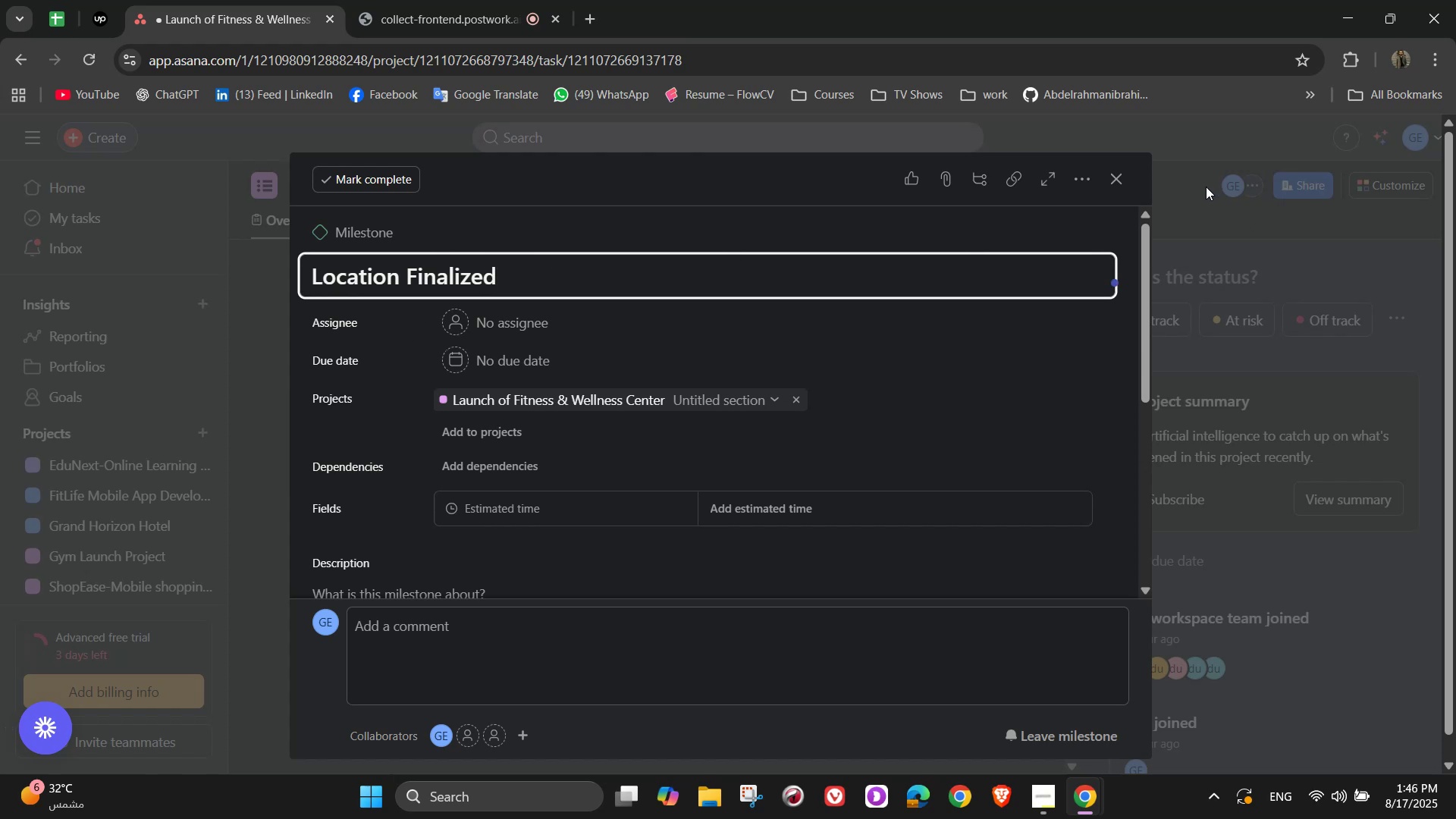 
left_click([1125, 187])
 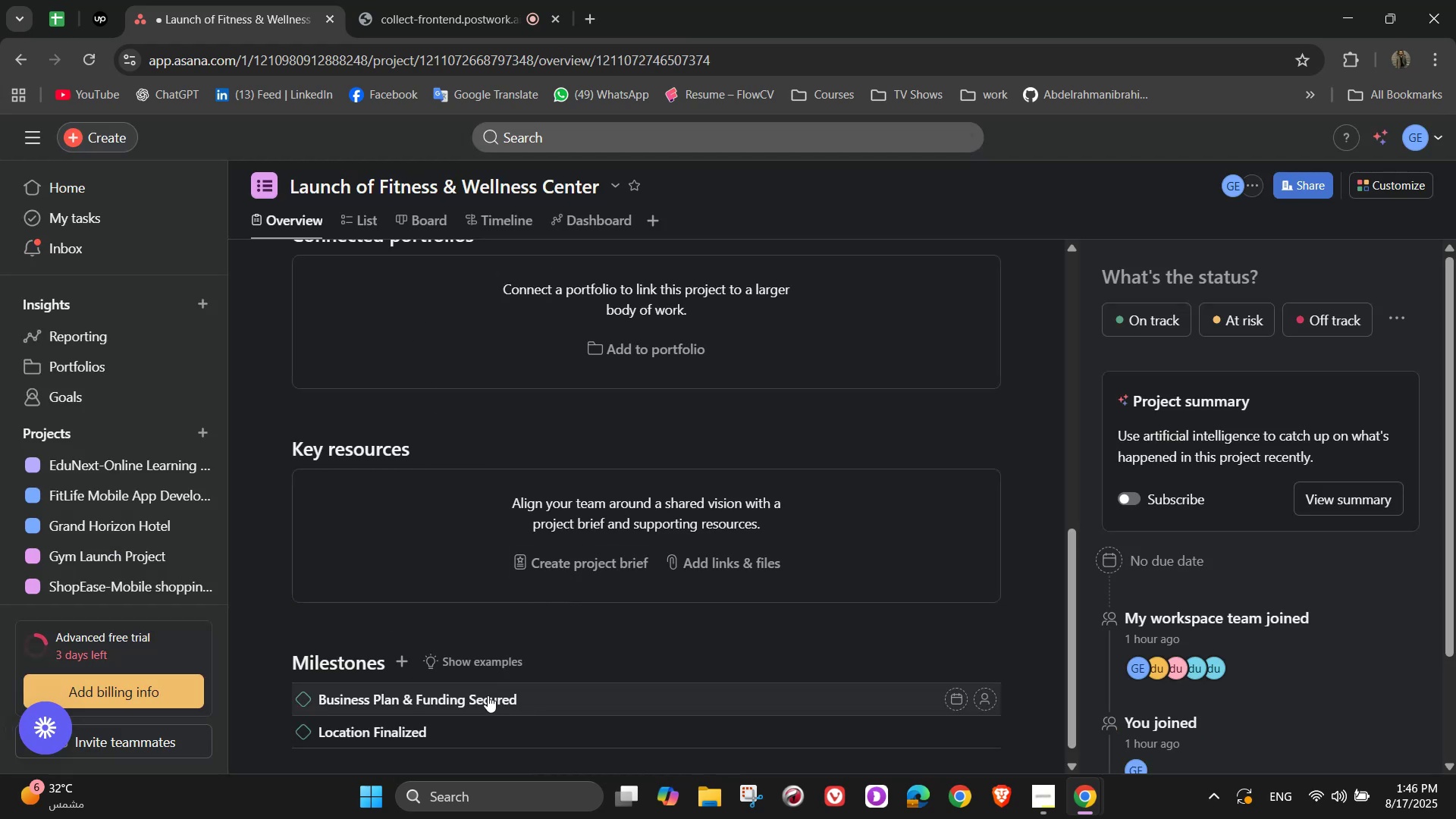 
left_click([488, 701])
 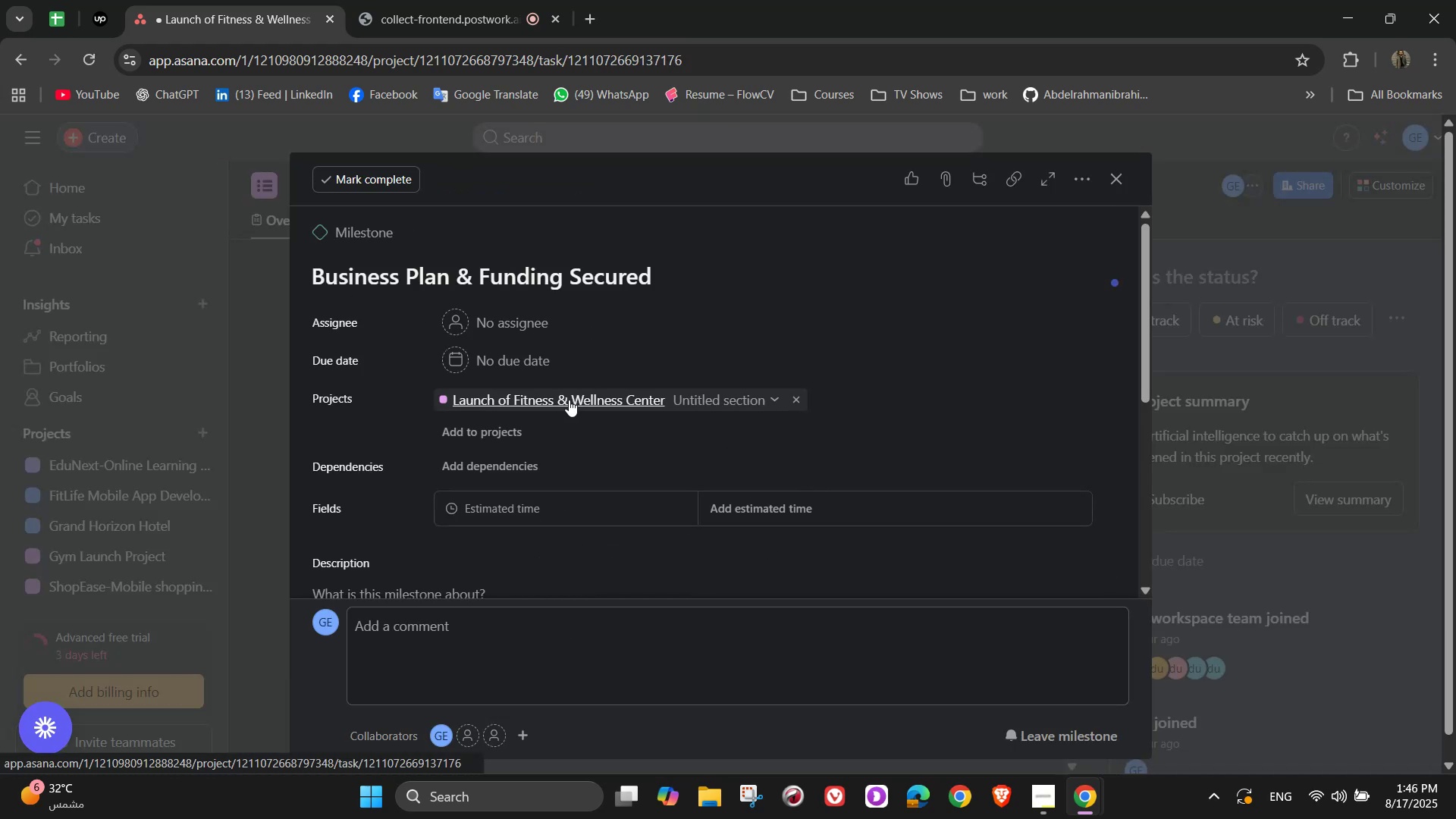 
scroll: coordinate [626, 548], scroll_direction: down, amount: 2.0
 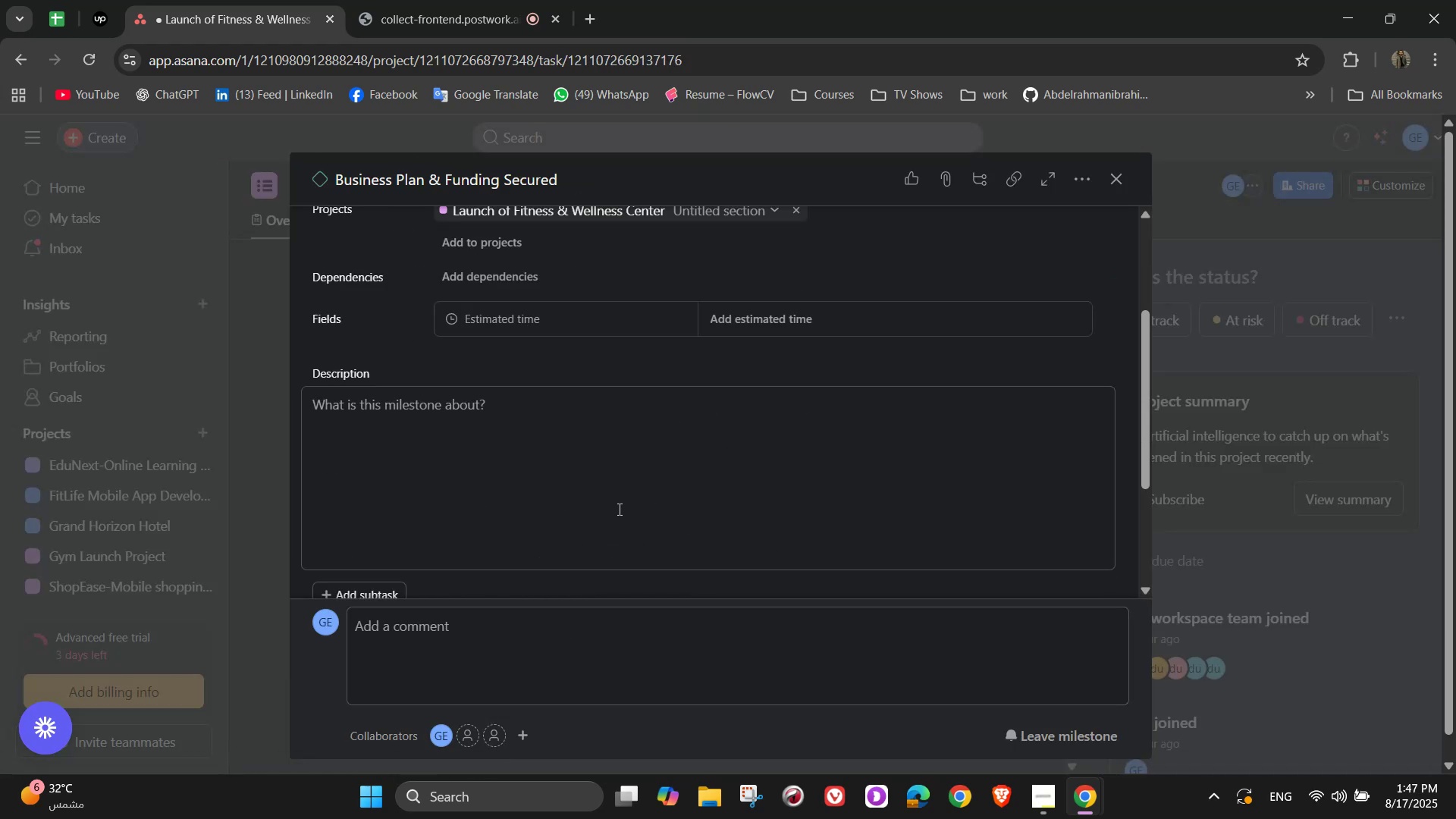 
left_click([599, 481])
 